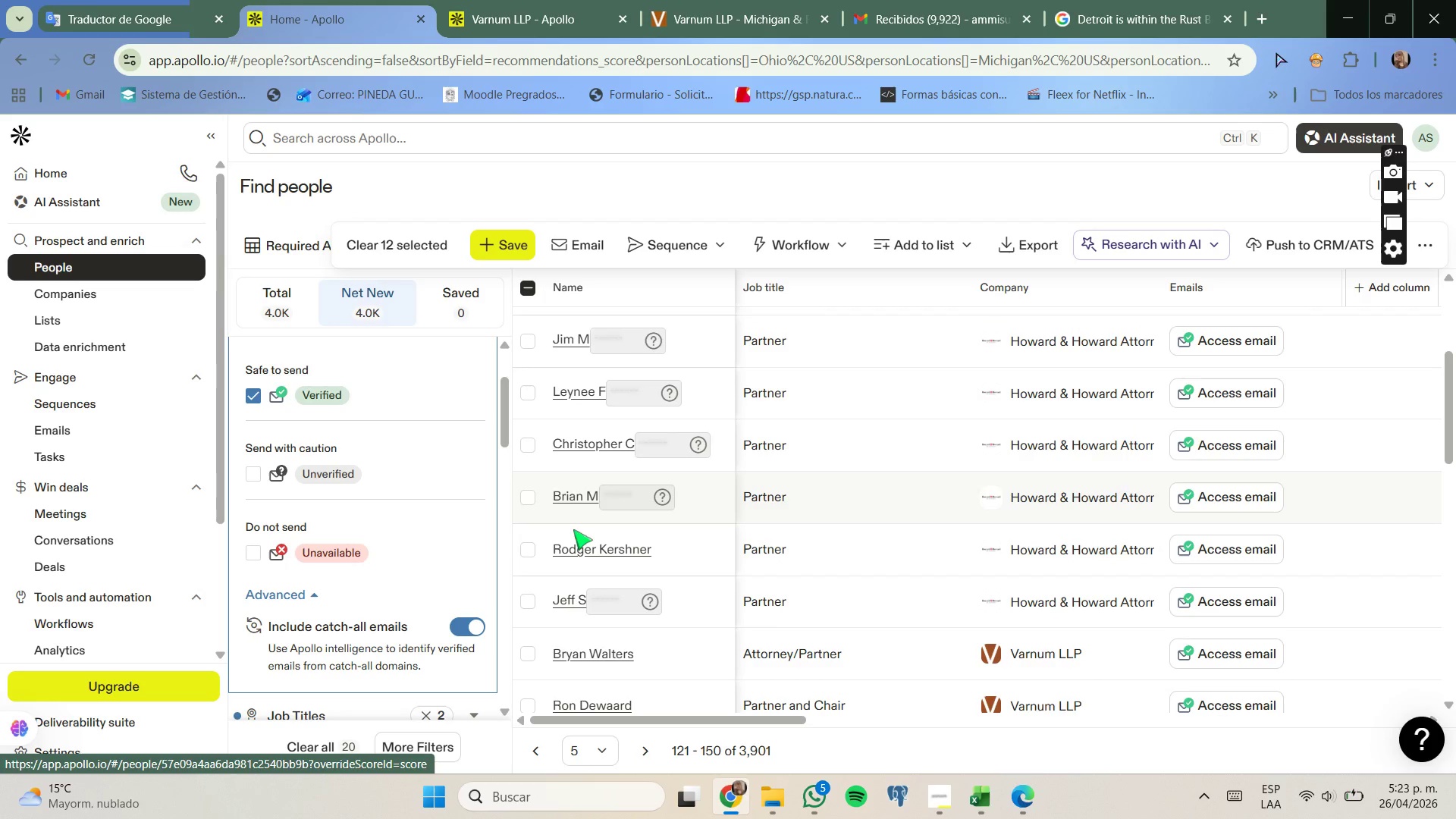 
scroll: coordinate [620, 531], scroll_direction: up, amount: 1.0
 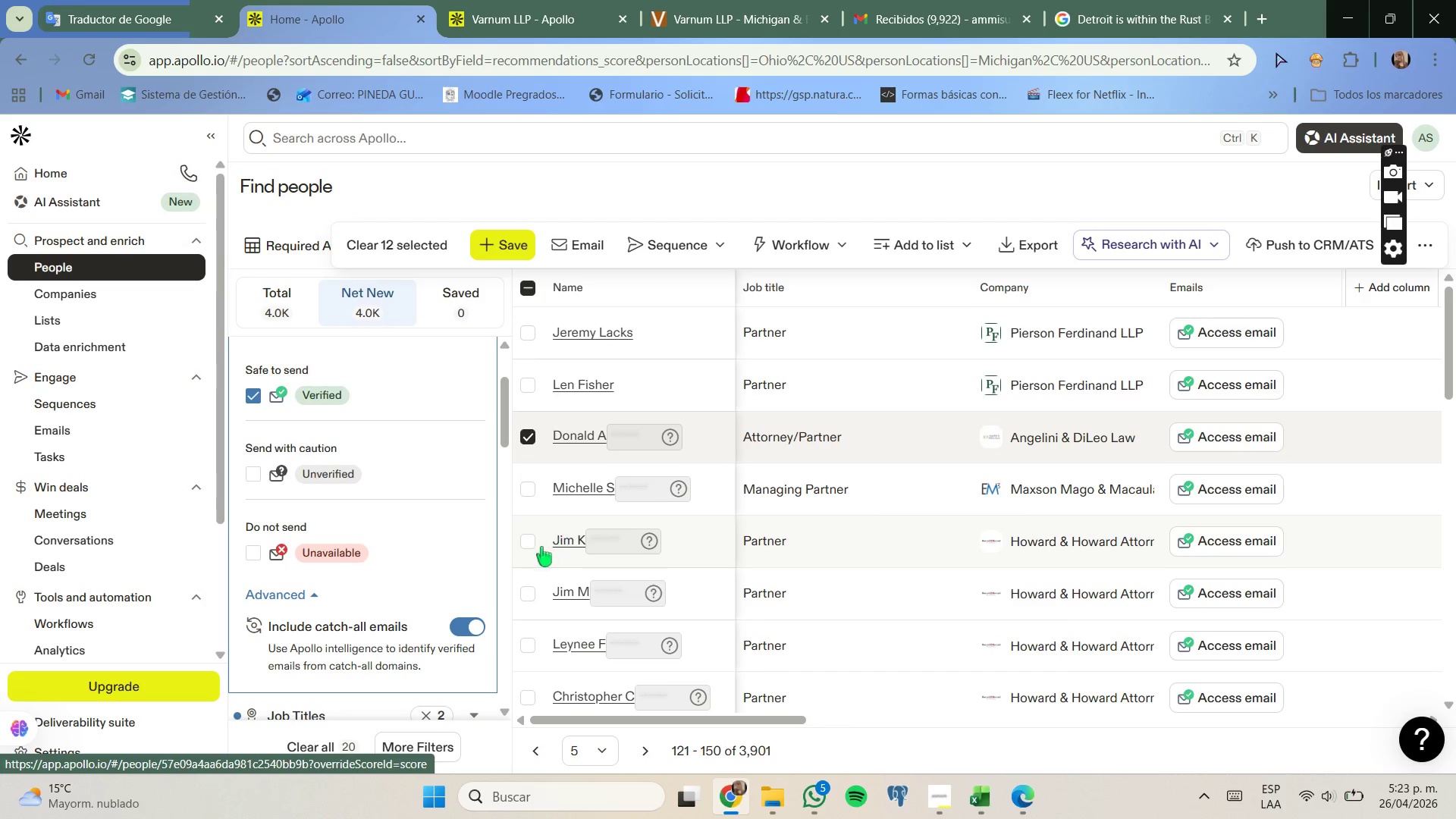 
left_click([534, 544])
 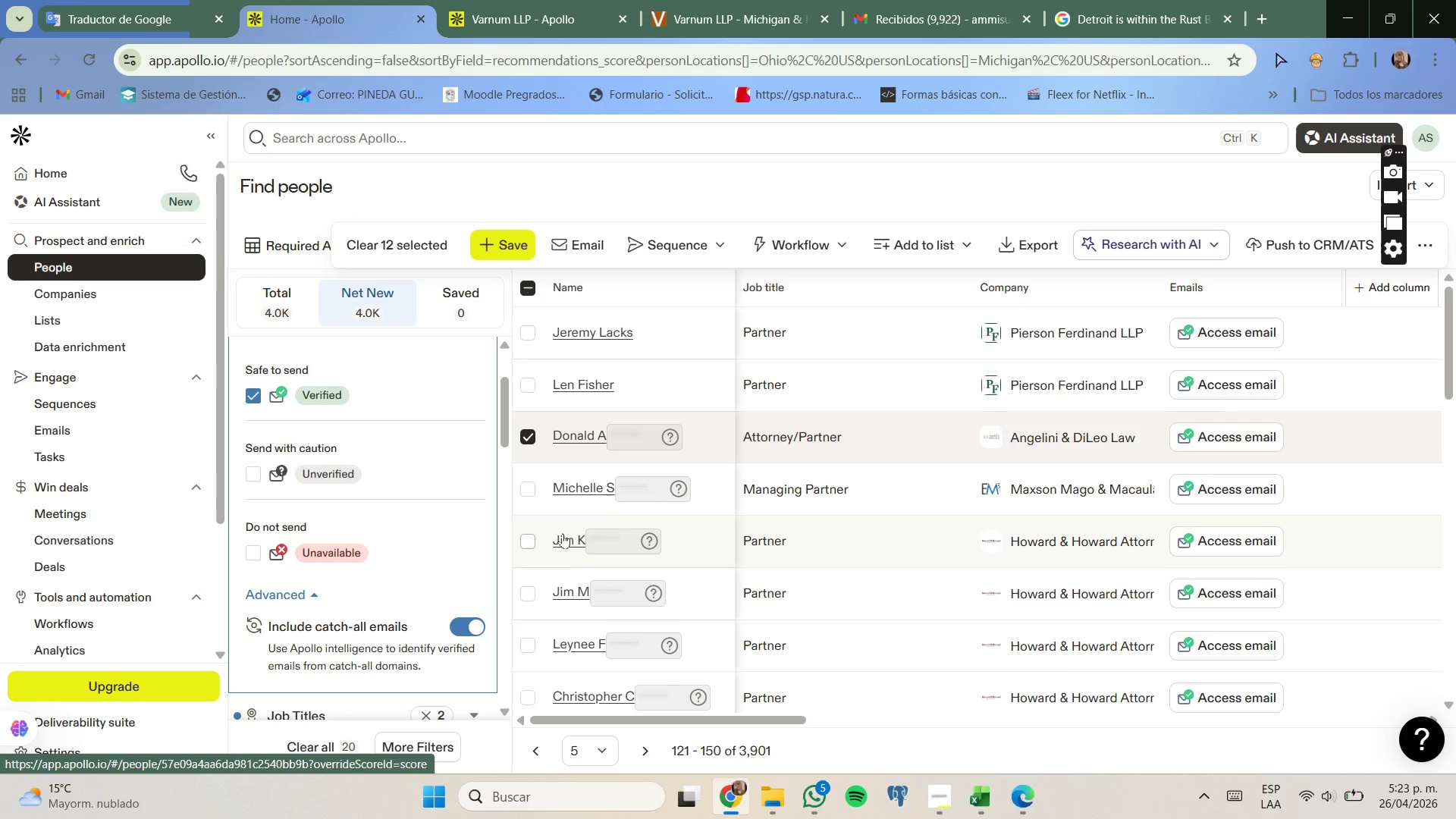 
scroll: coordinate [563, 533], scroll_direction: down, amount: 2.0
 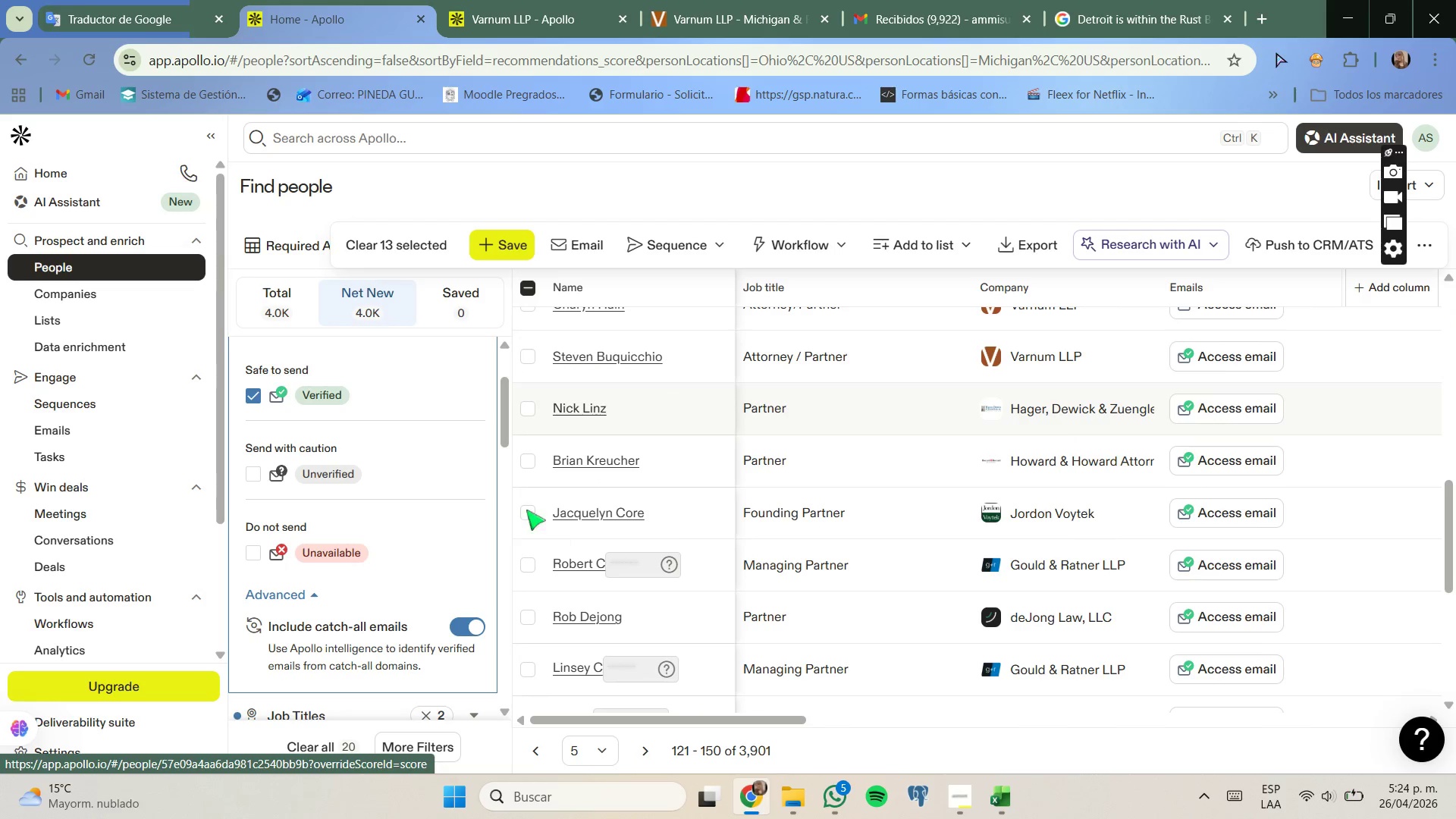 
left_click([519, 410])
 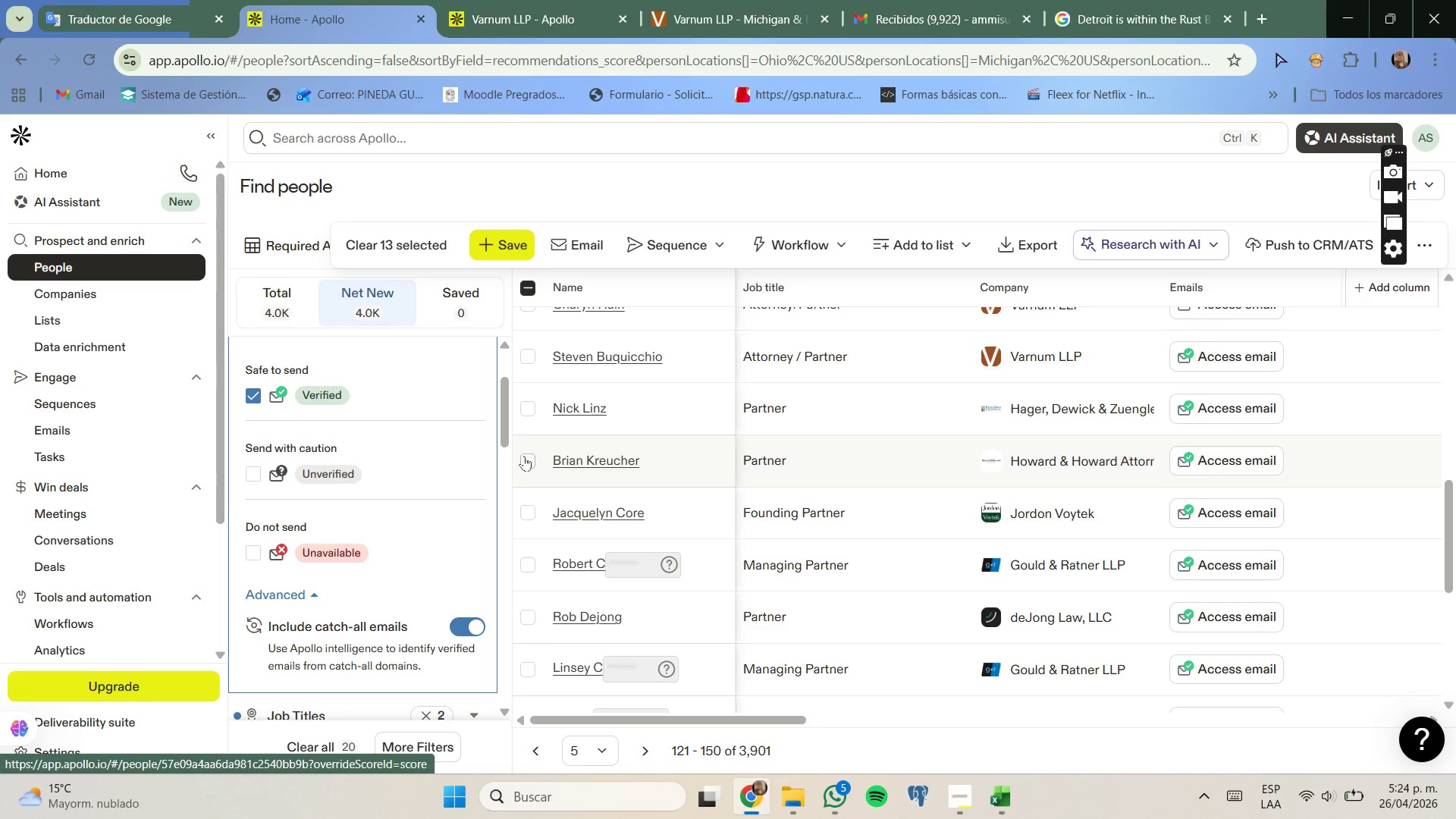 
left_click([527, 460])
 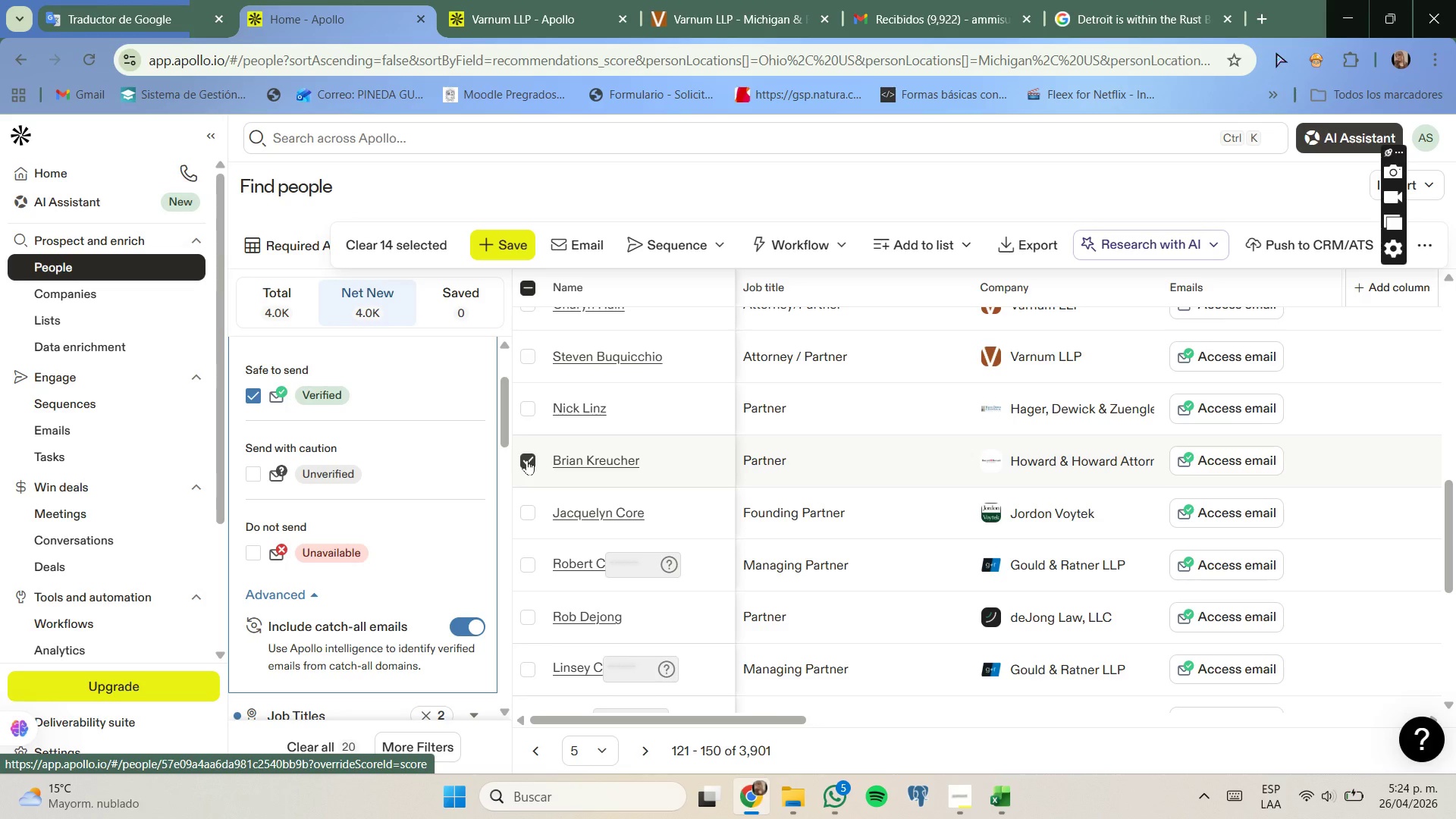 
left_click([532, 513])
 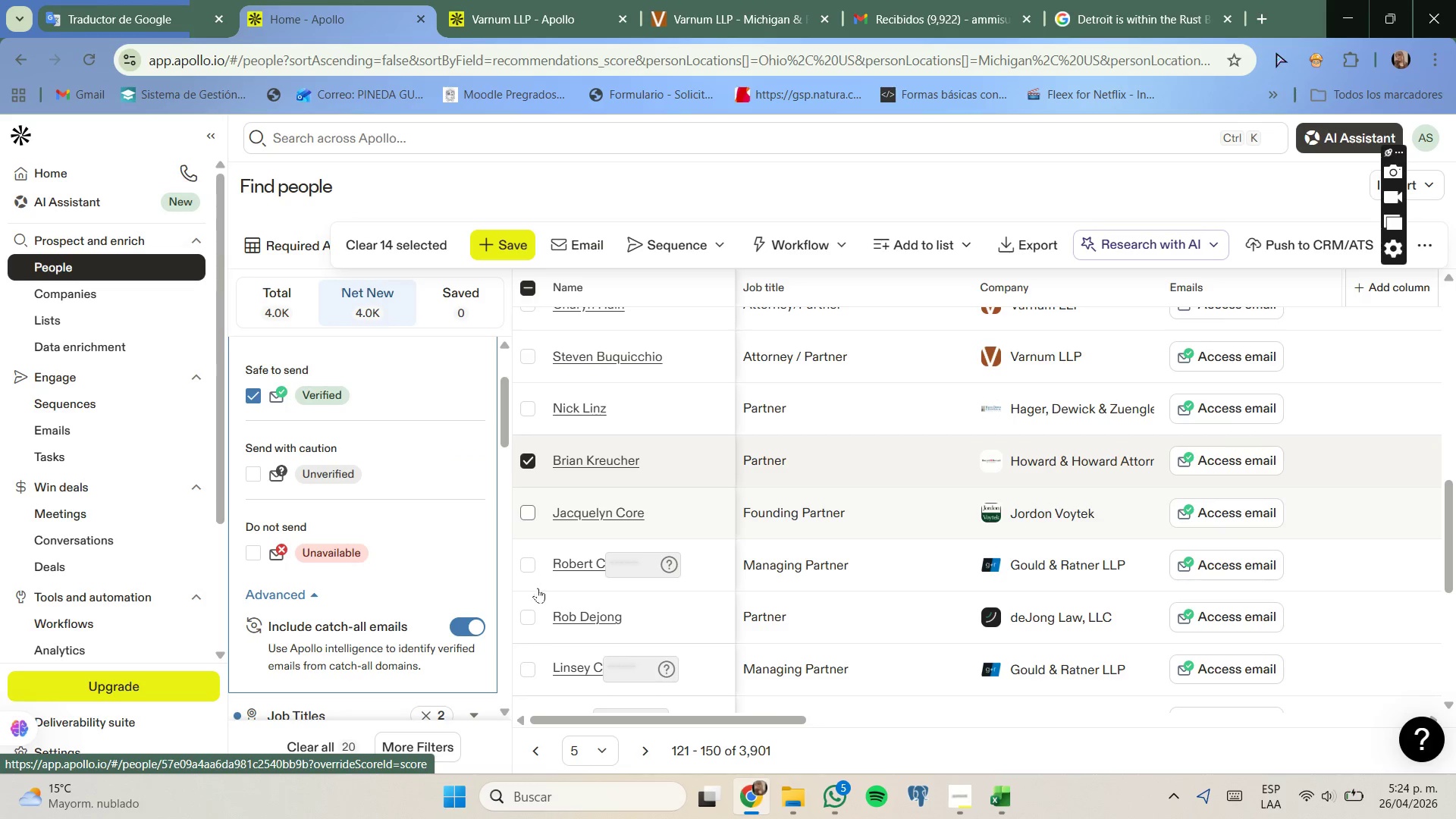 
scroll: coordinate [539, 589], scroll_direction: down, amount: 1.0
 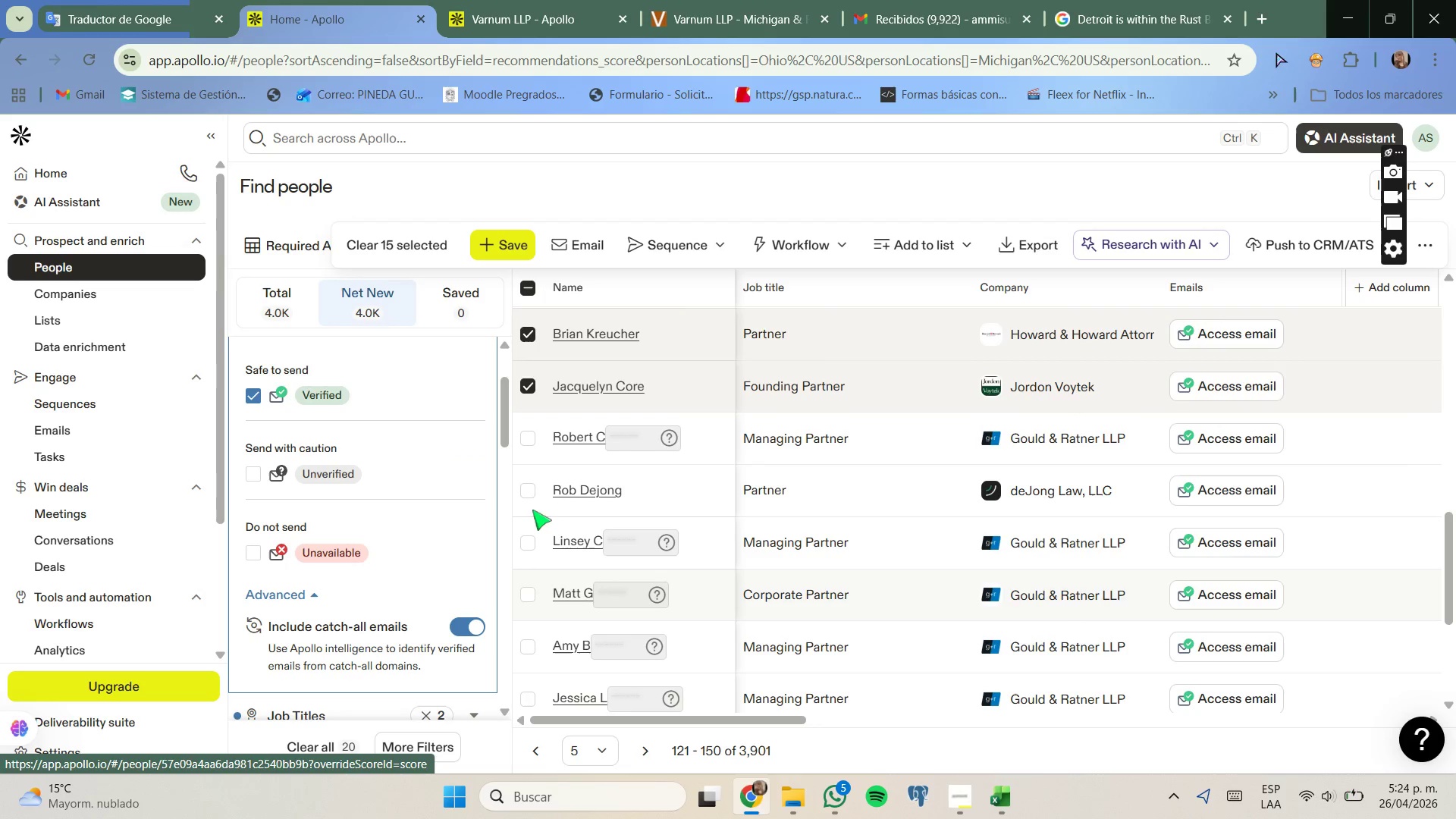 
left_click([526, 495])
 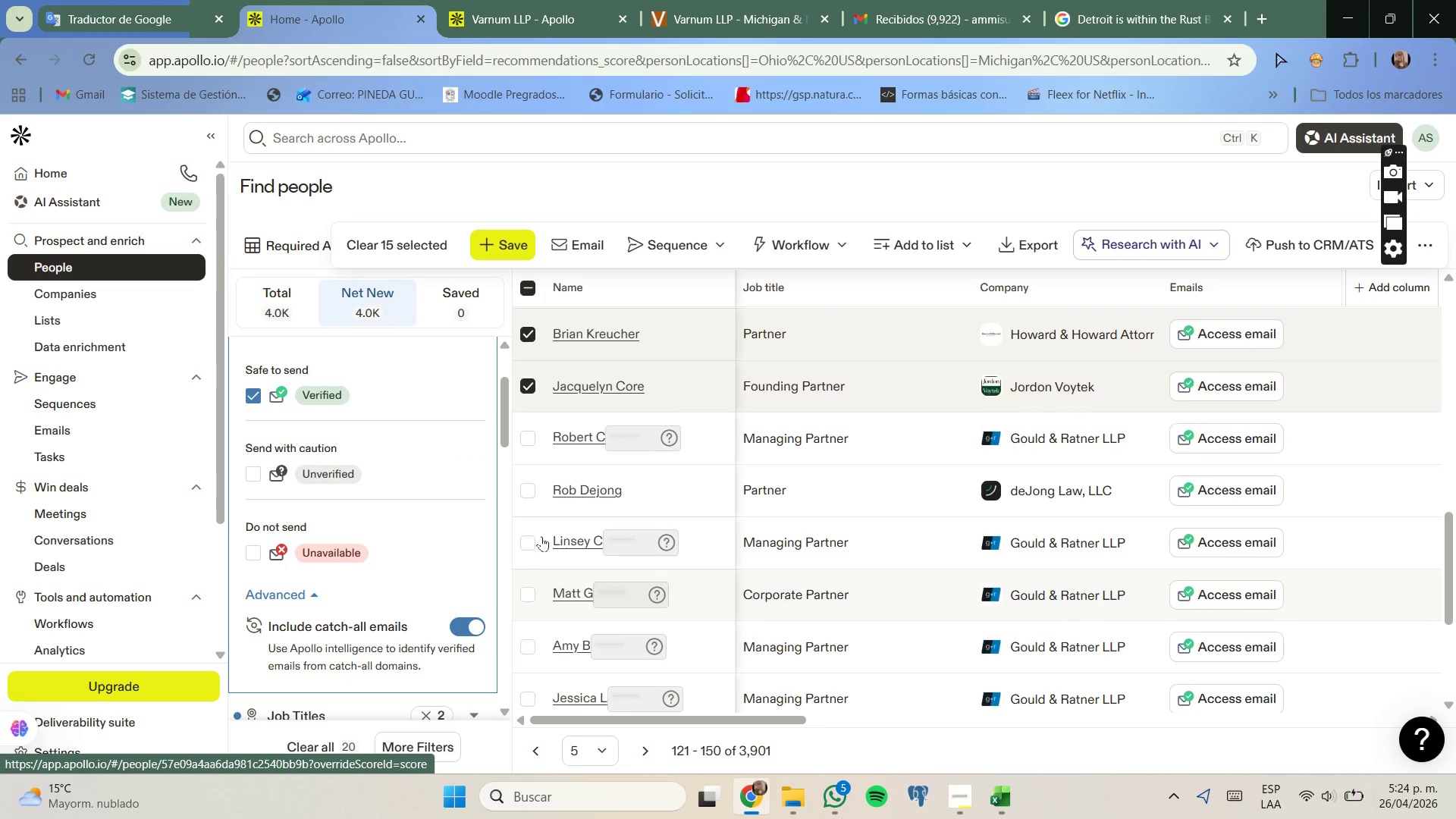 
scroll: coordinate [542, 539], scroll_direction: down, amount: 4.0
 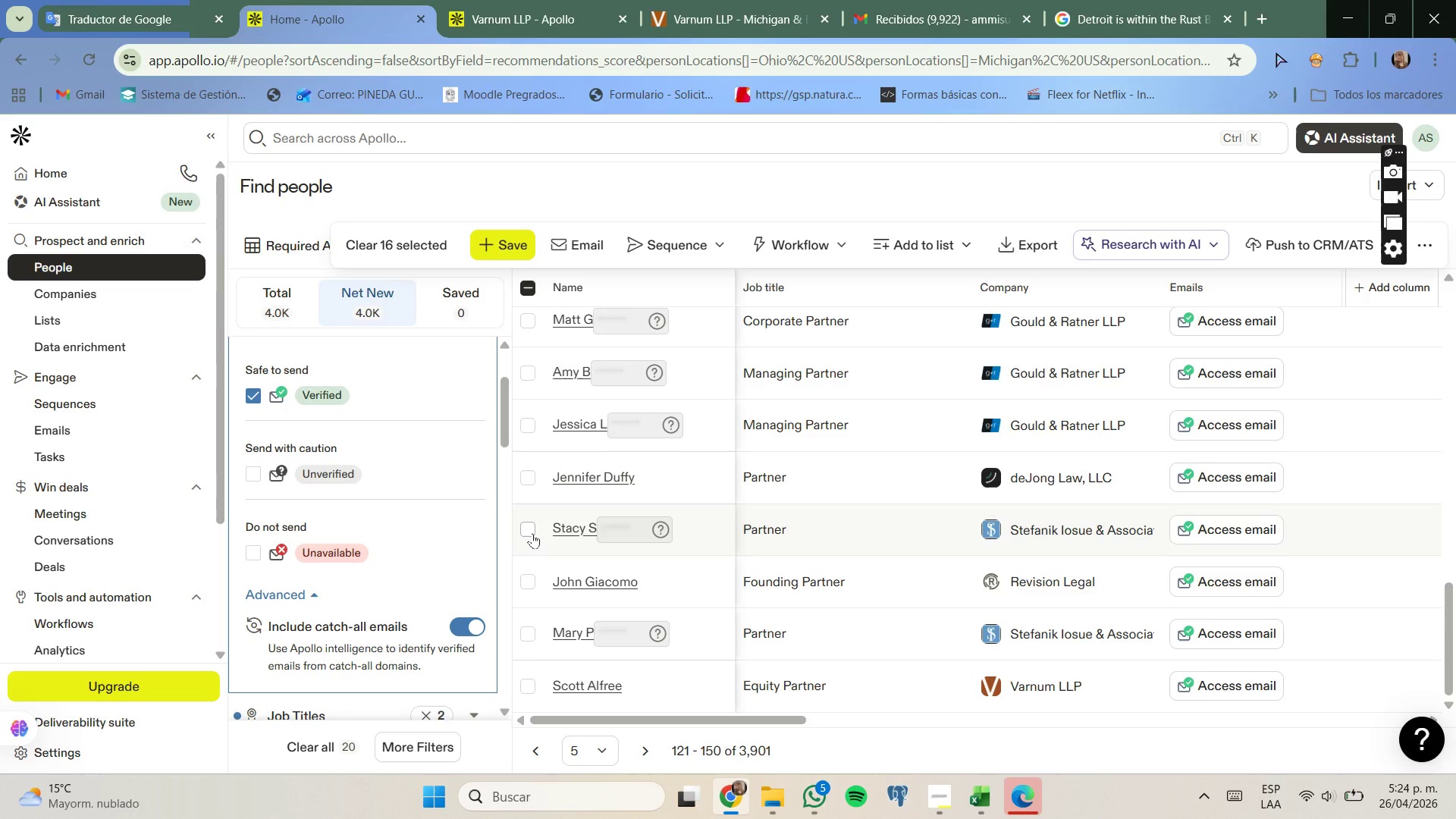 
wait(5.21)
 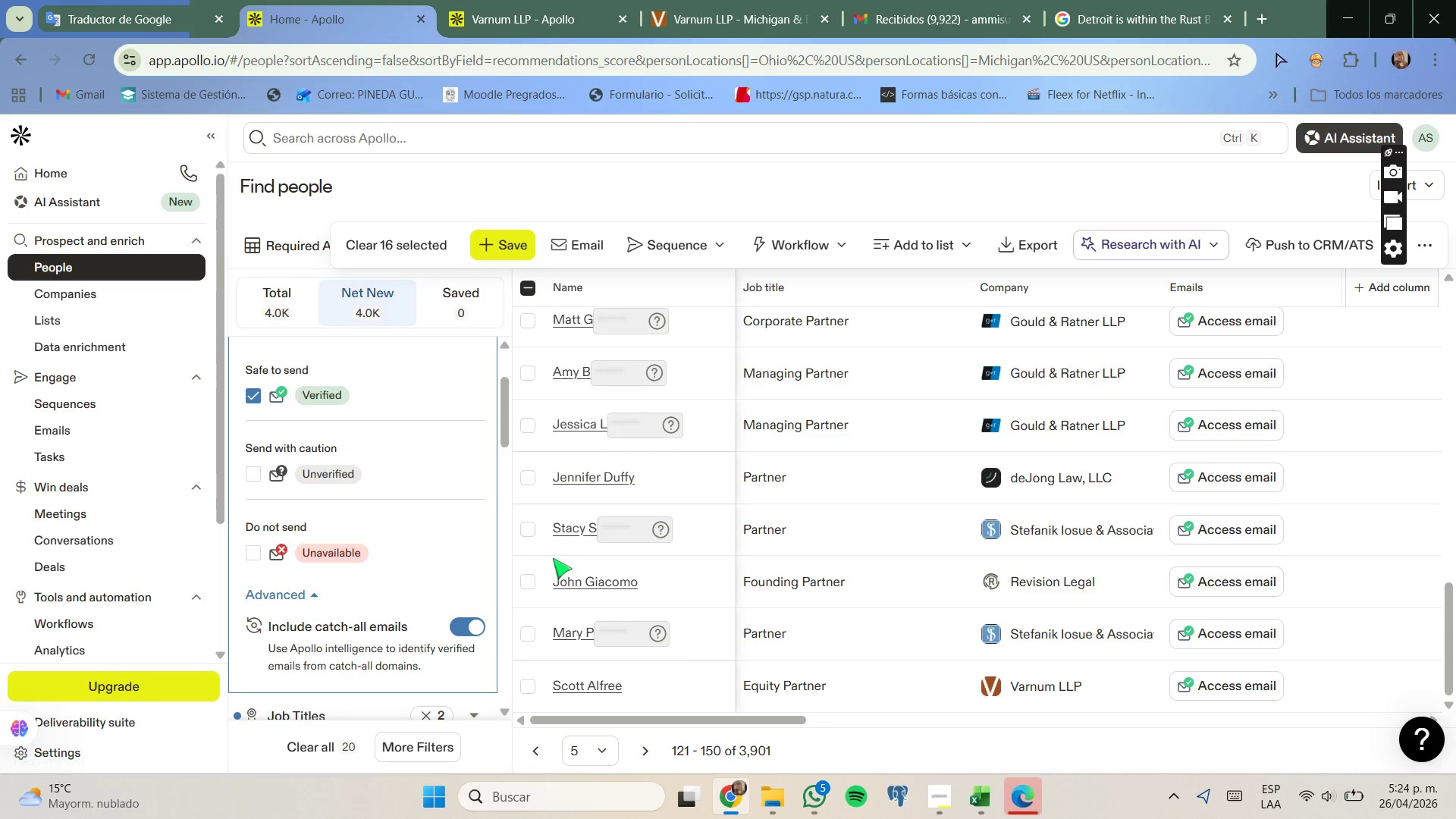 
scroll: coordinate [532, 533], scroll_direction: down, amount: 1.0
 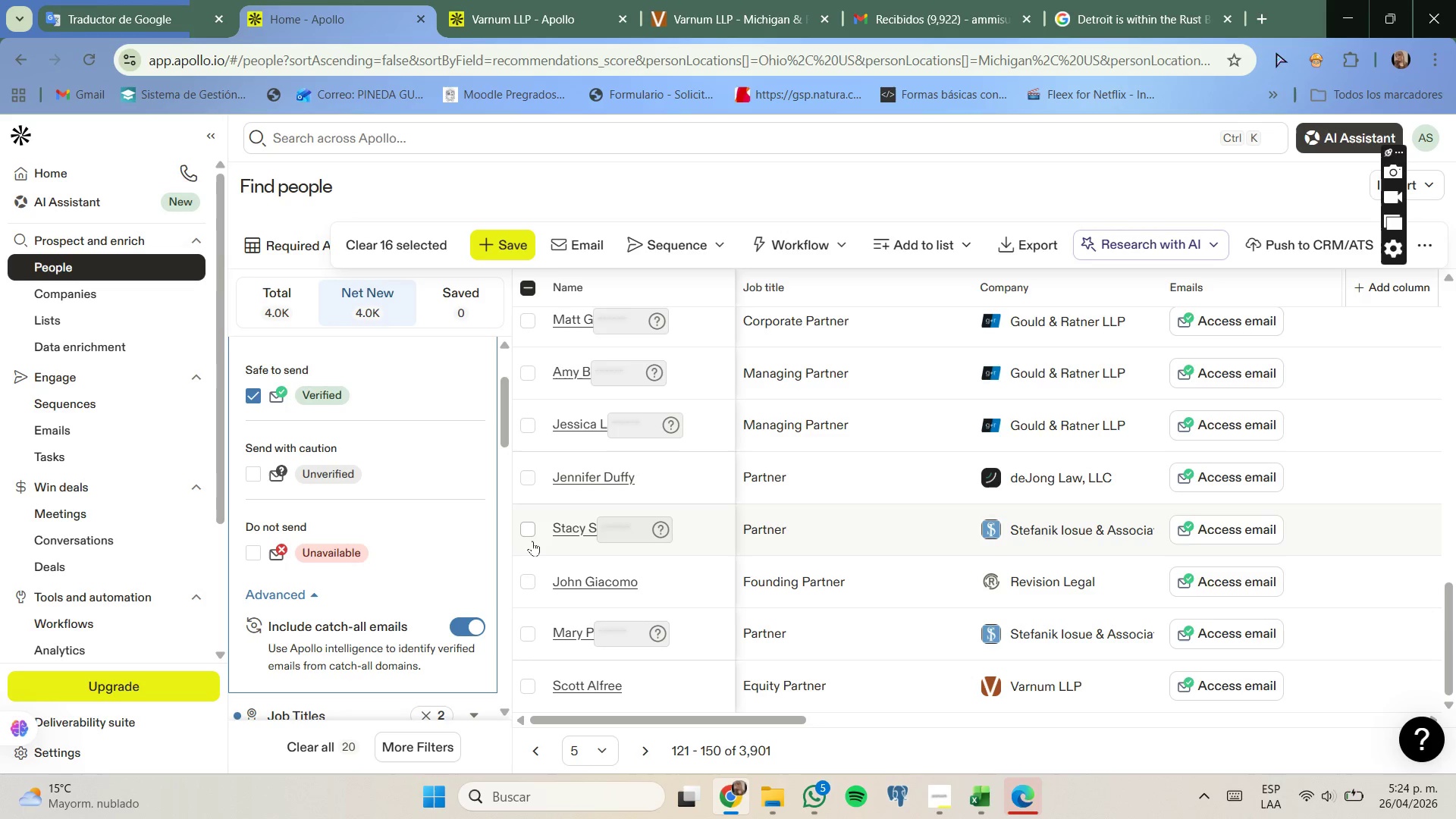 
left_click([530, 533])
 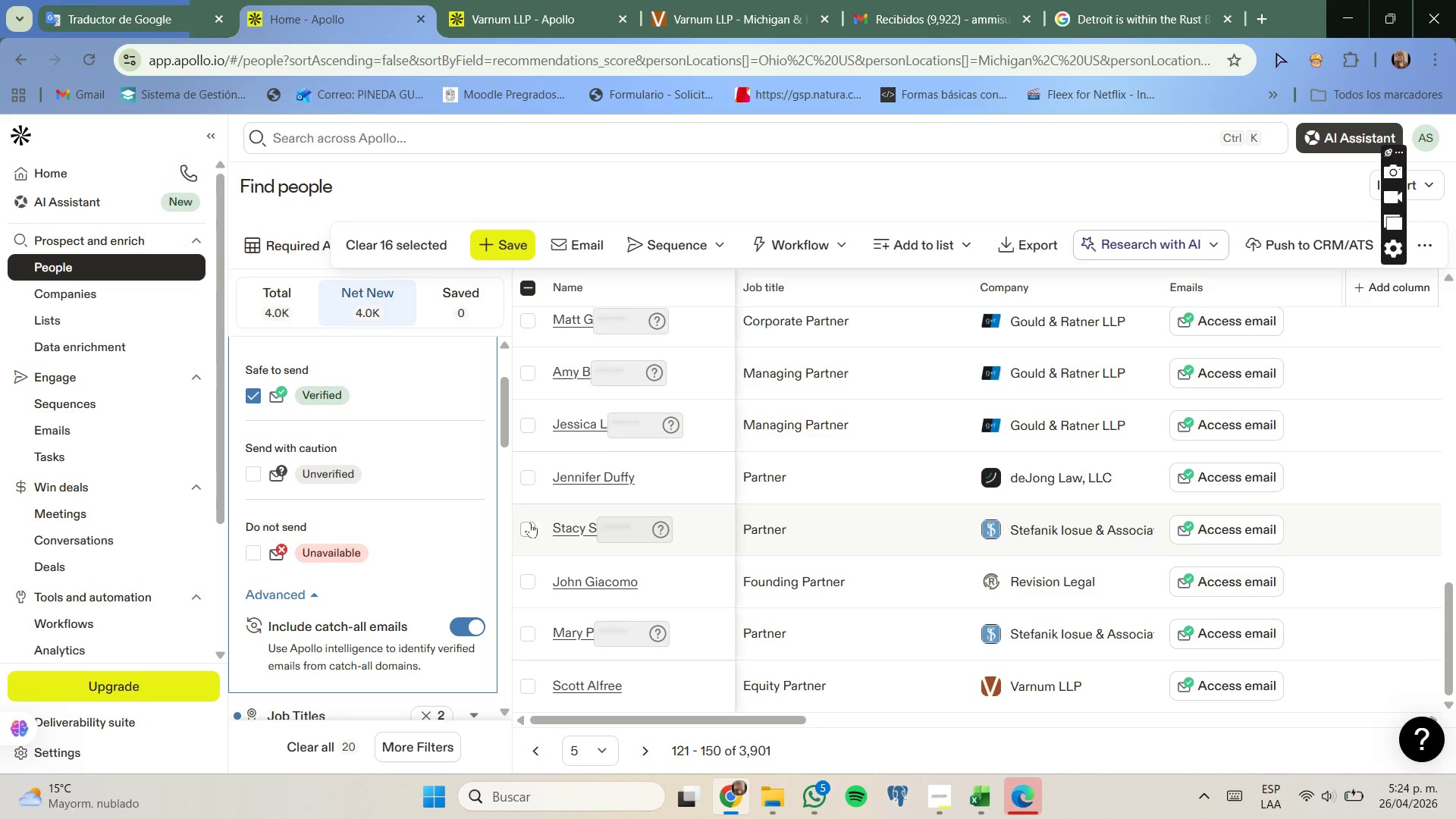 
left_click([528, 528])
 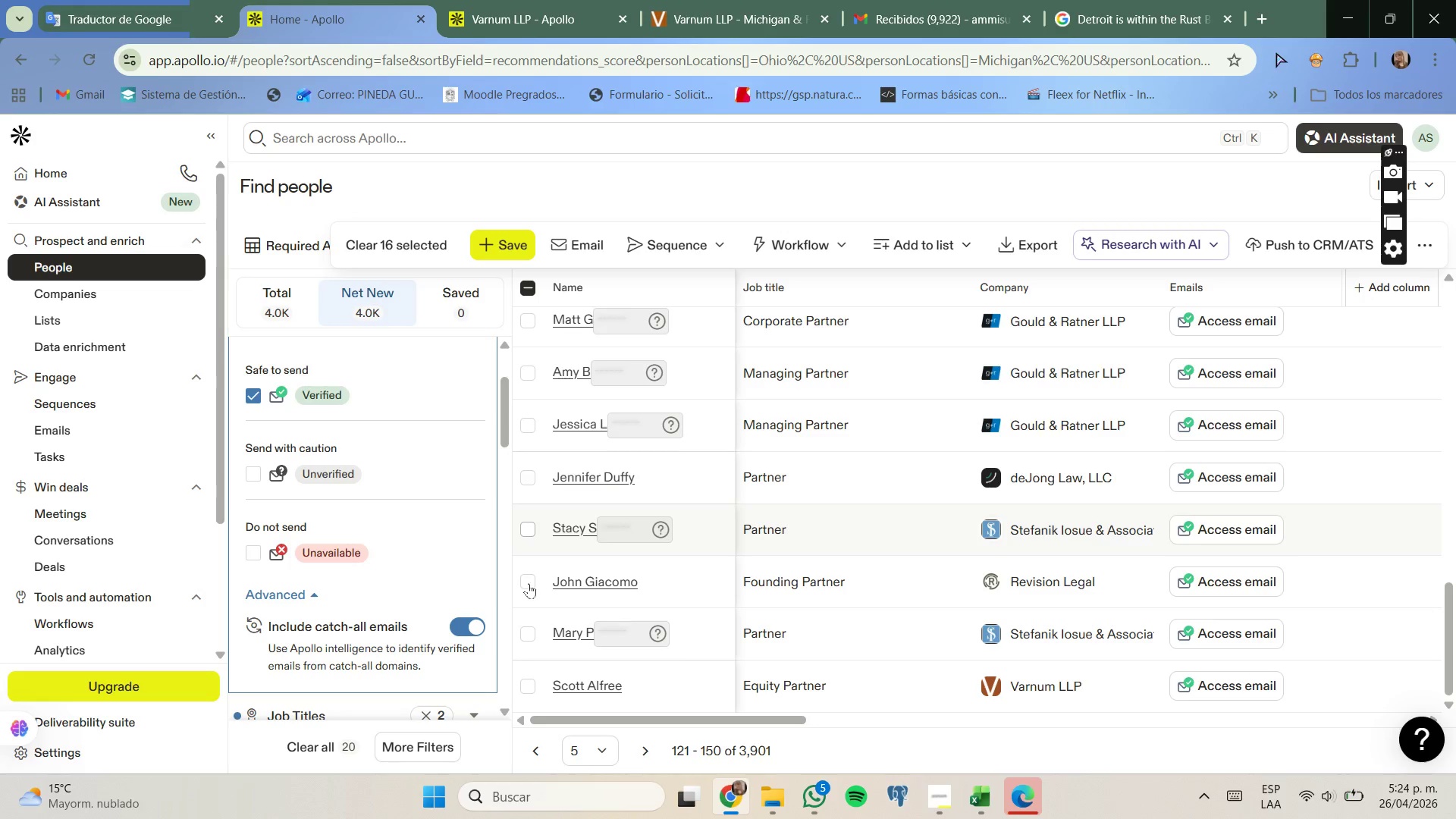 
left_click([527, 578])
 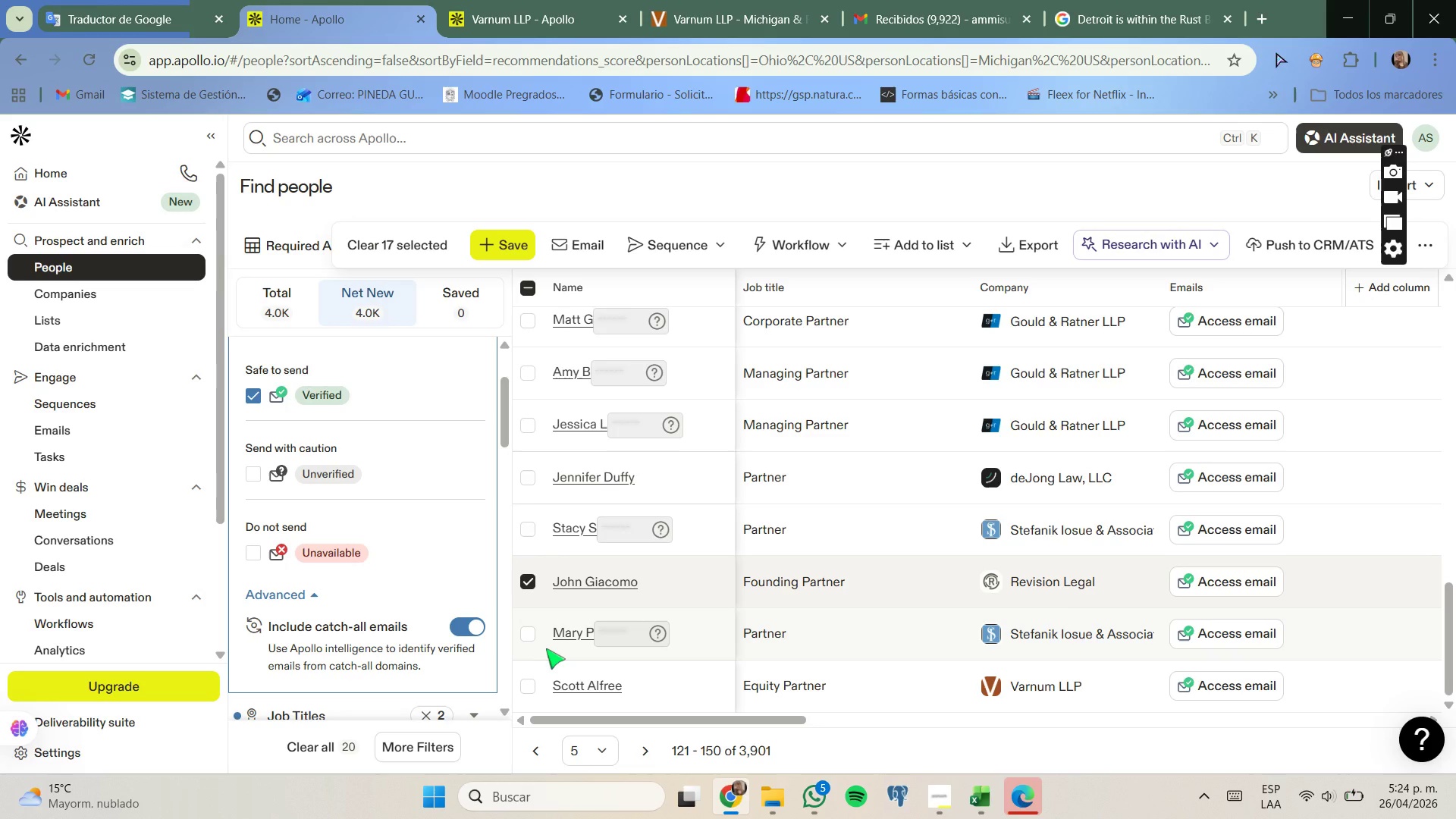 
wait(10.27)
 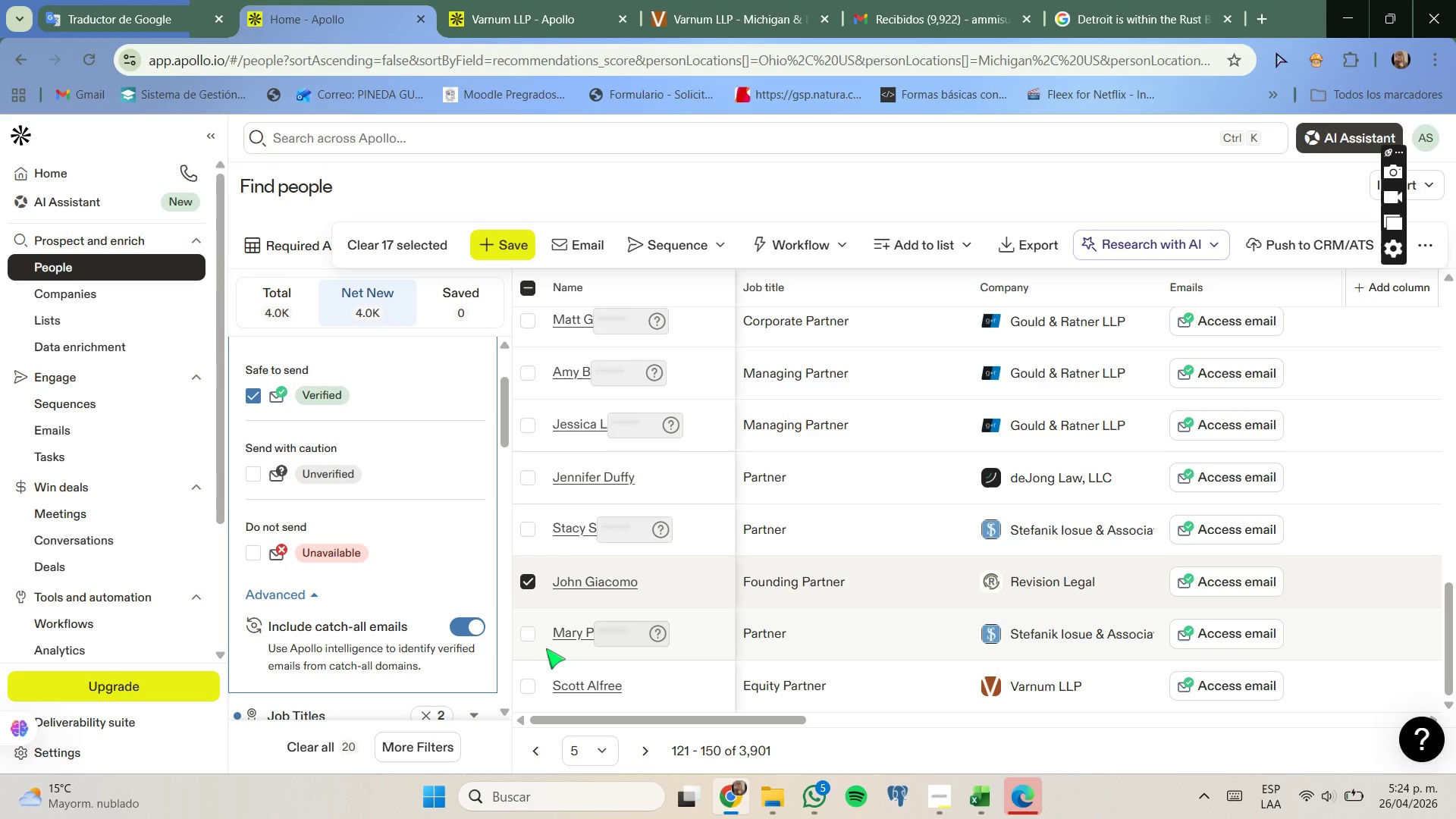 
scroll: coordinate [538, 644], scroll_direction: down, amount: 1.0
 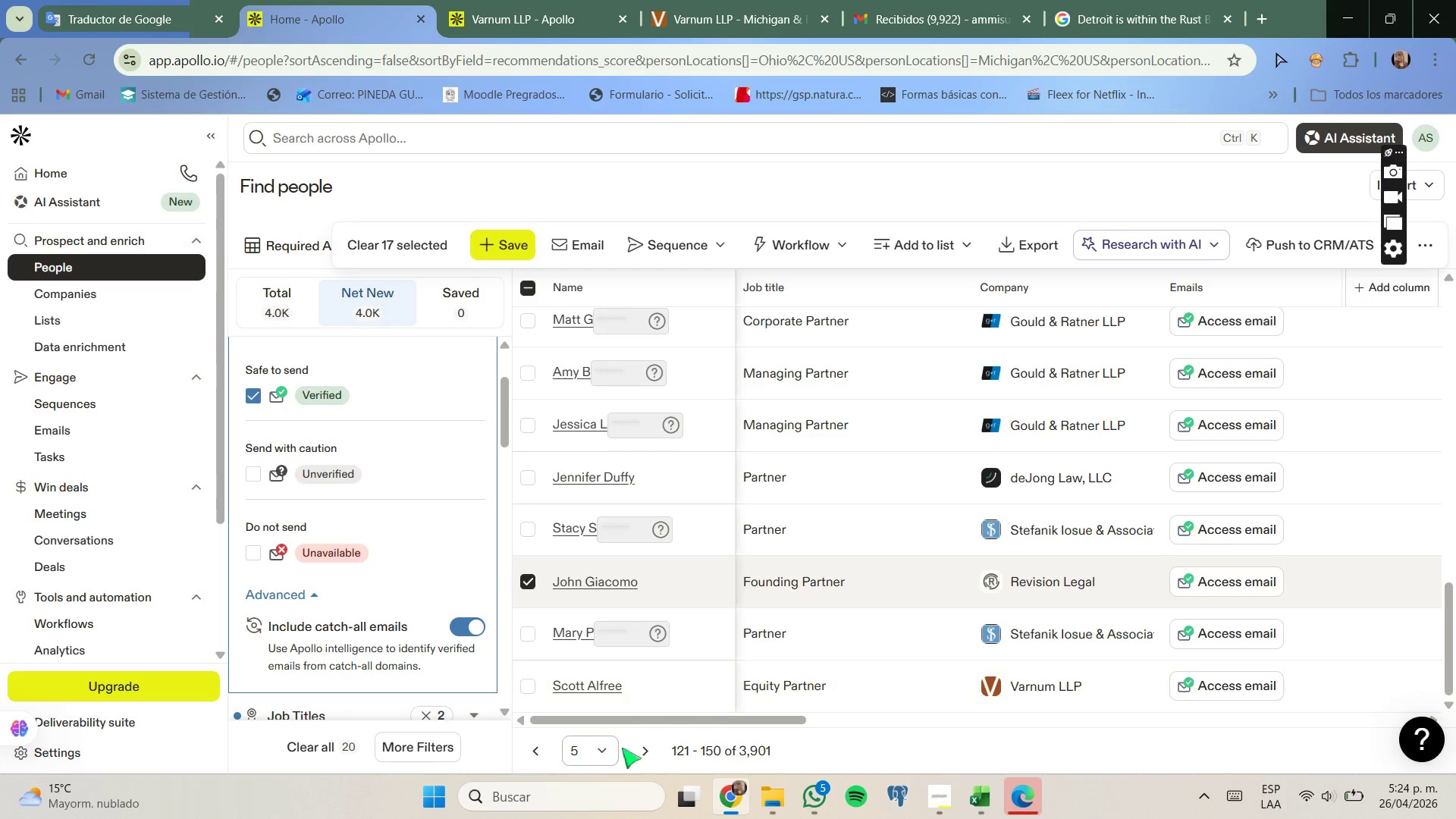 
left_click([637, 751])
 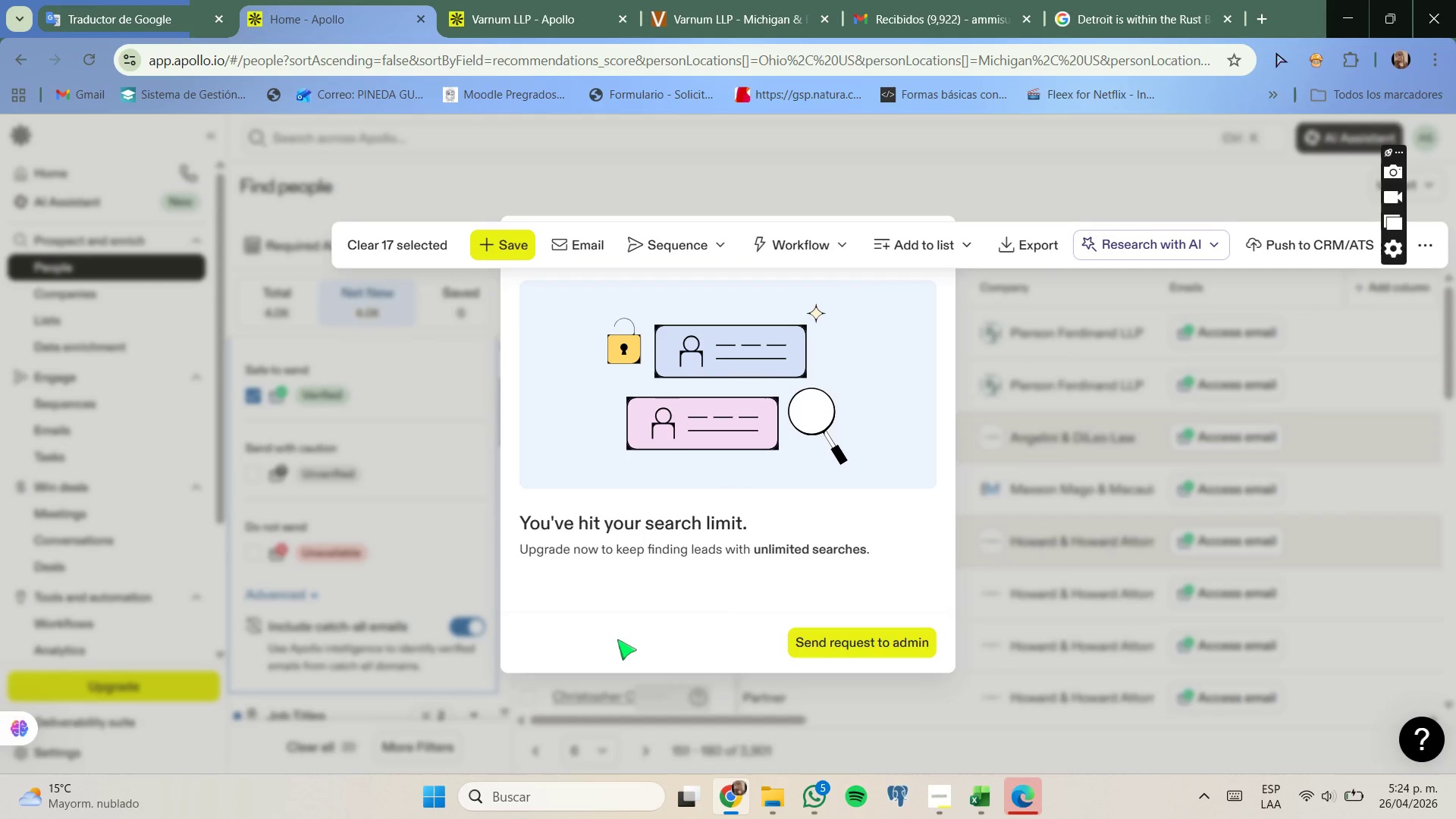 
left_click([959, 254])
 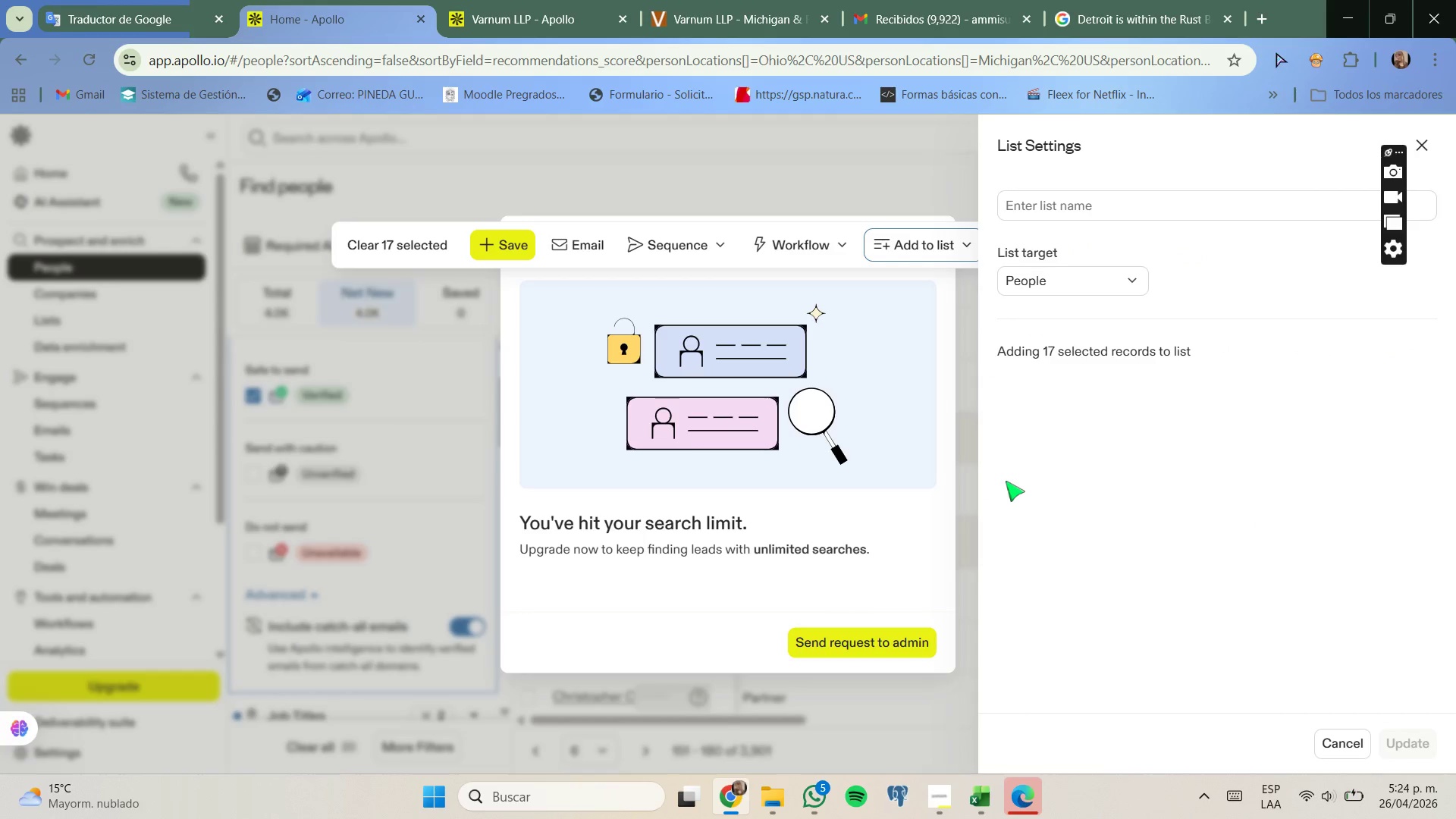 
wait(6.5)
 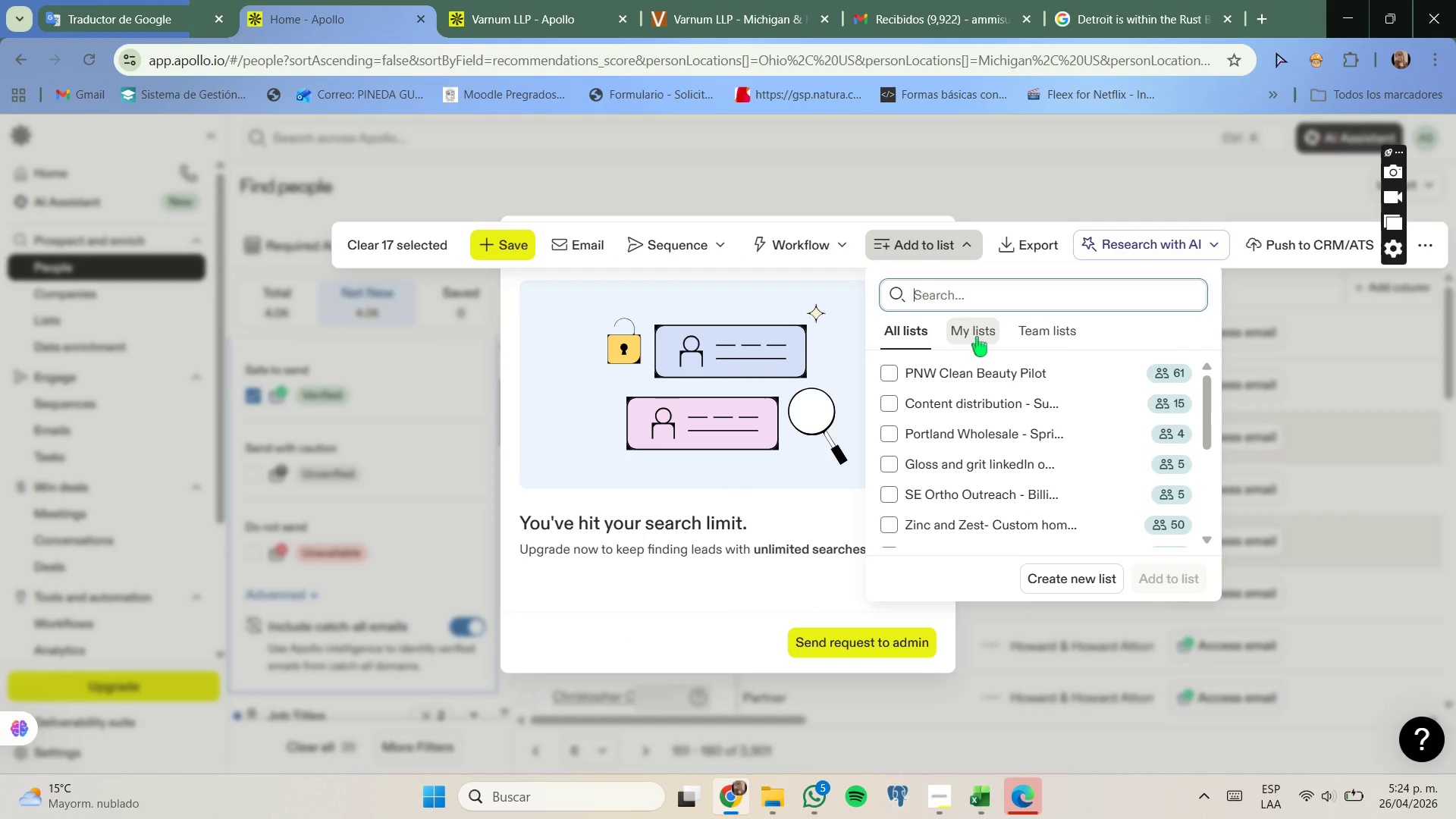 
type(M^A Attorneys- F)
key(Backspace)
type(Rust belt)
 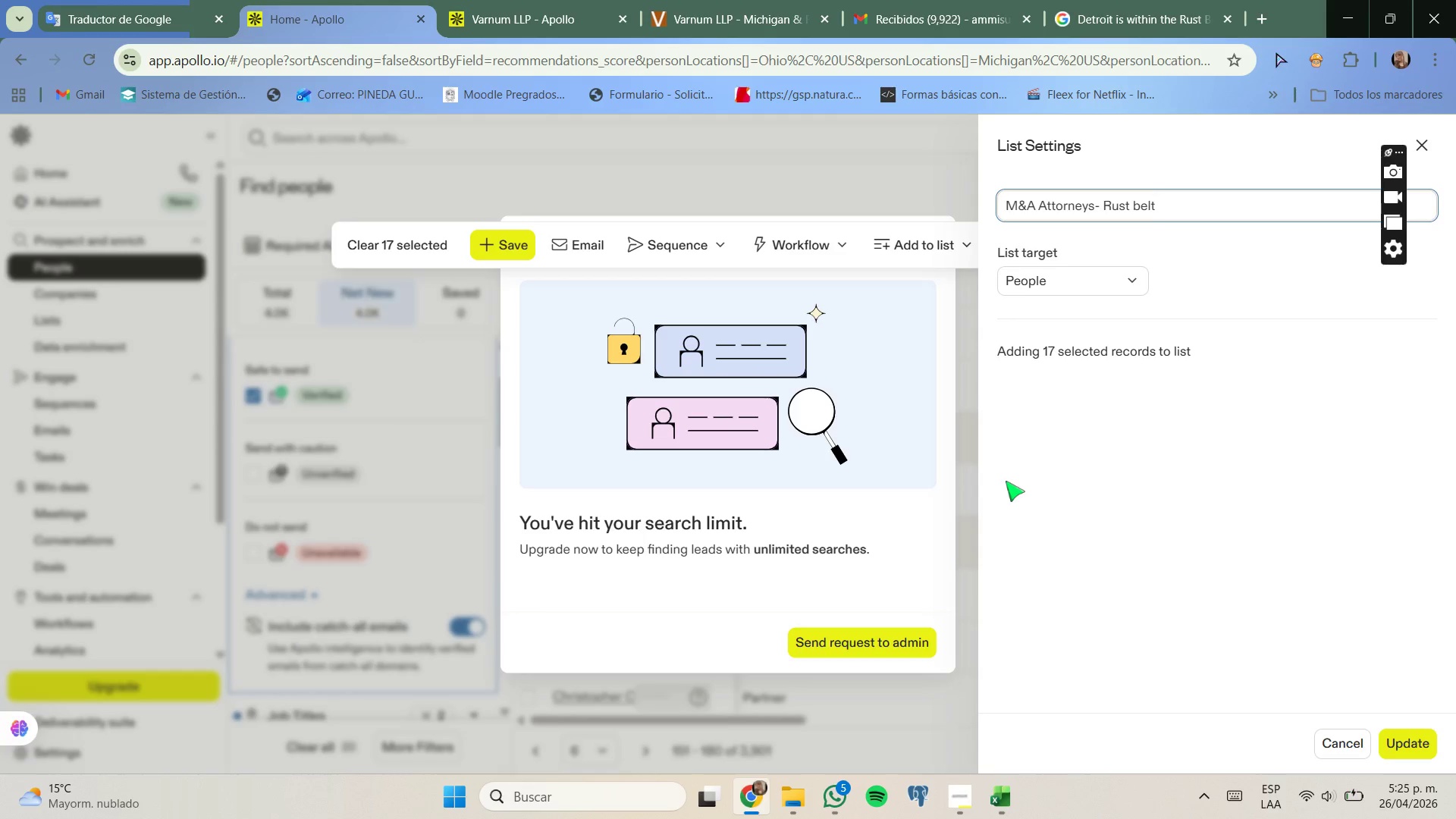 
wait(9.09)
 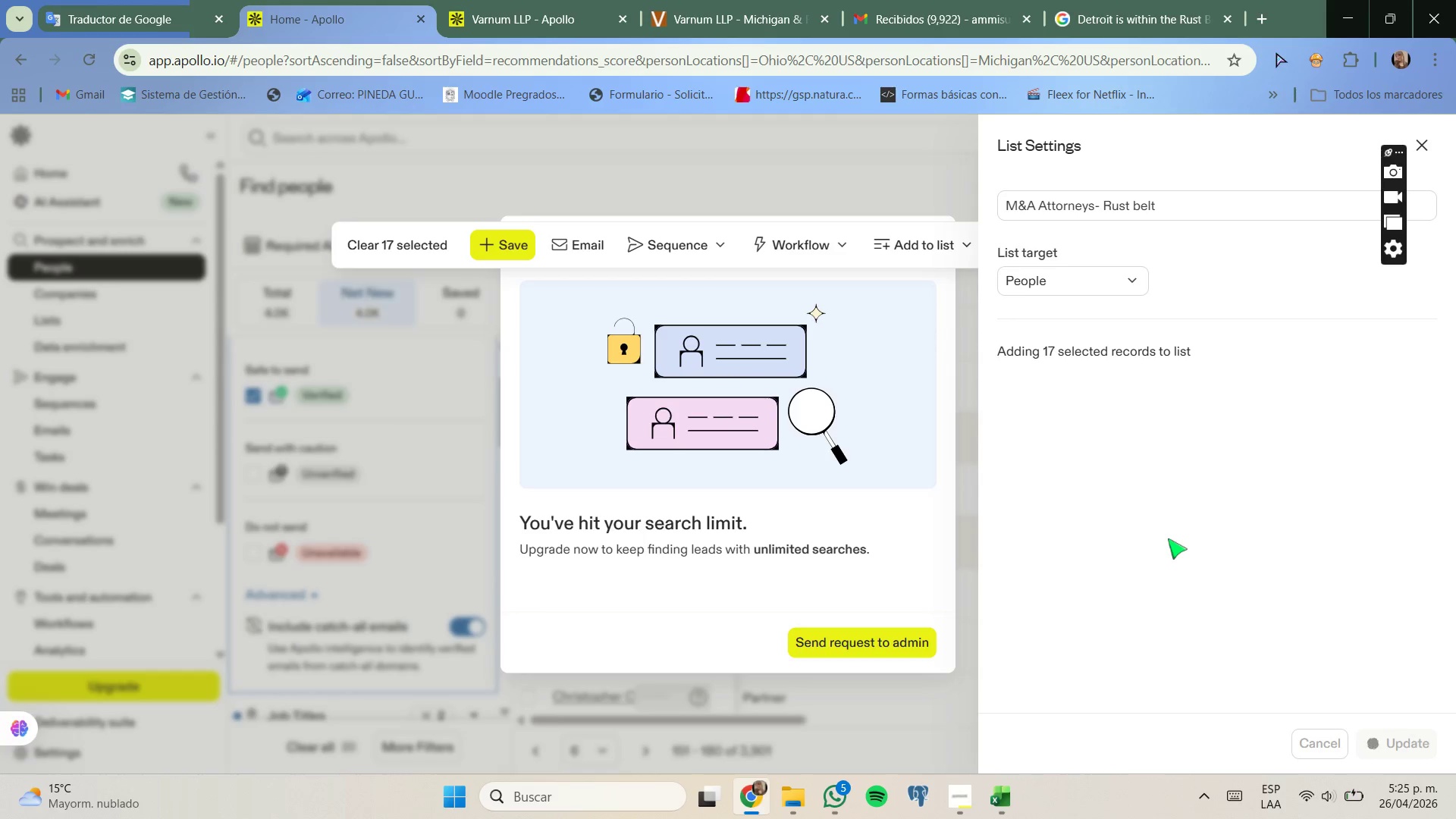 
left_click([973, 794])
 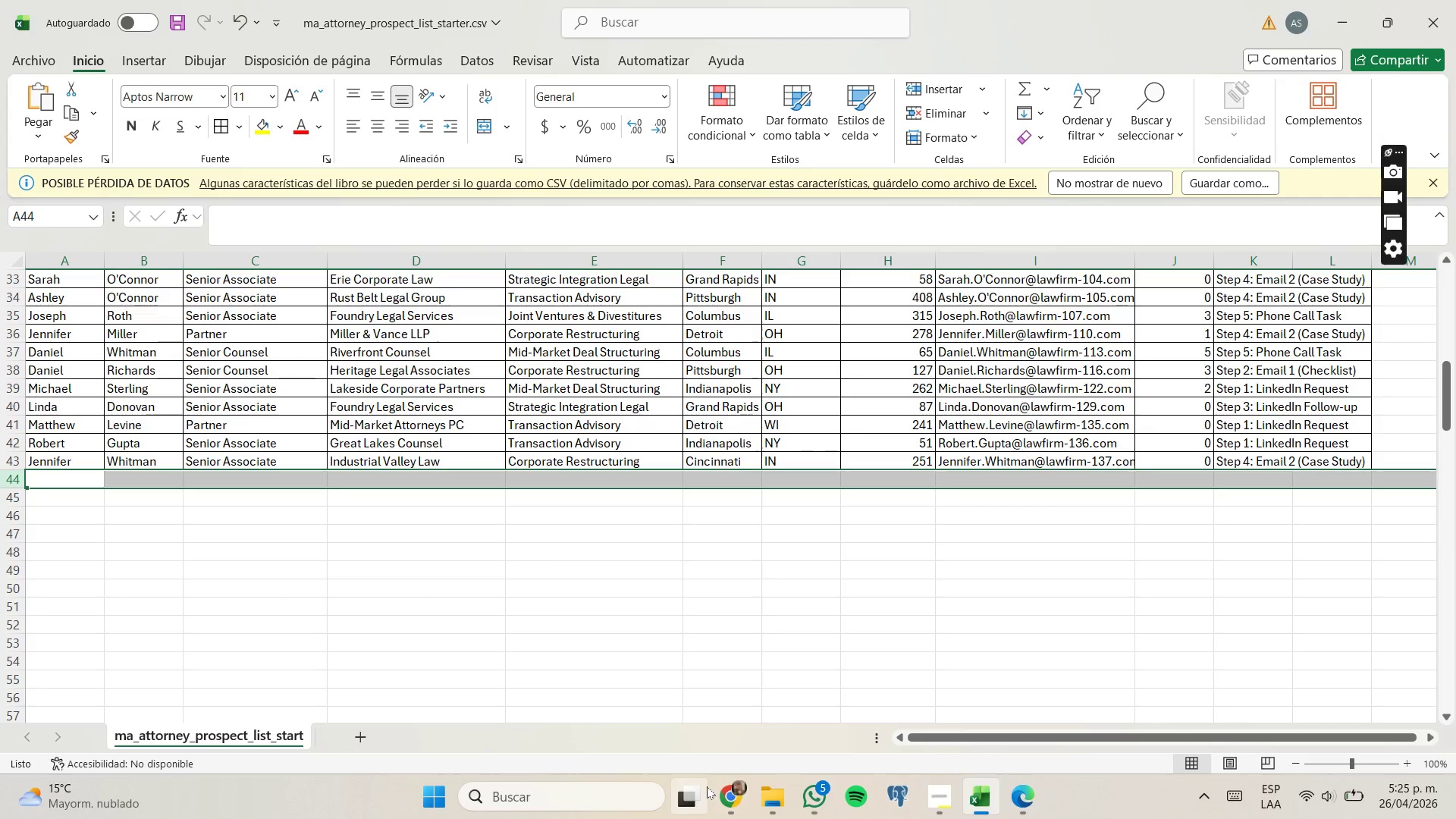 
left_click([720, 791])
 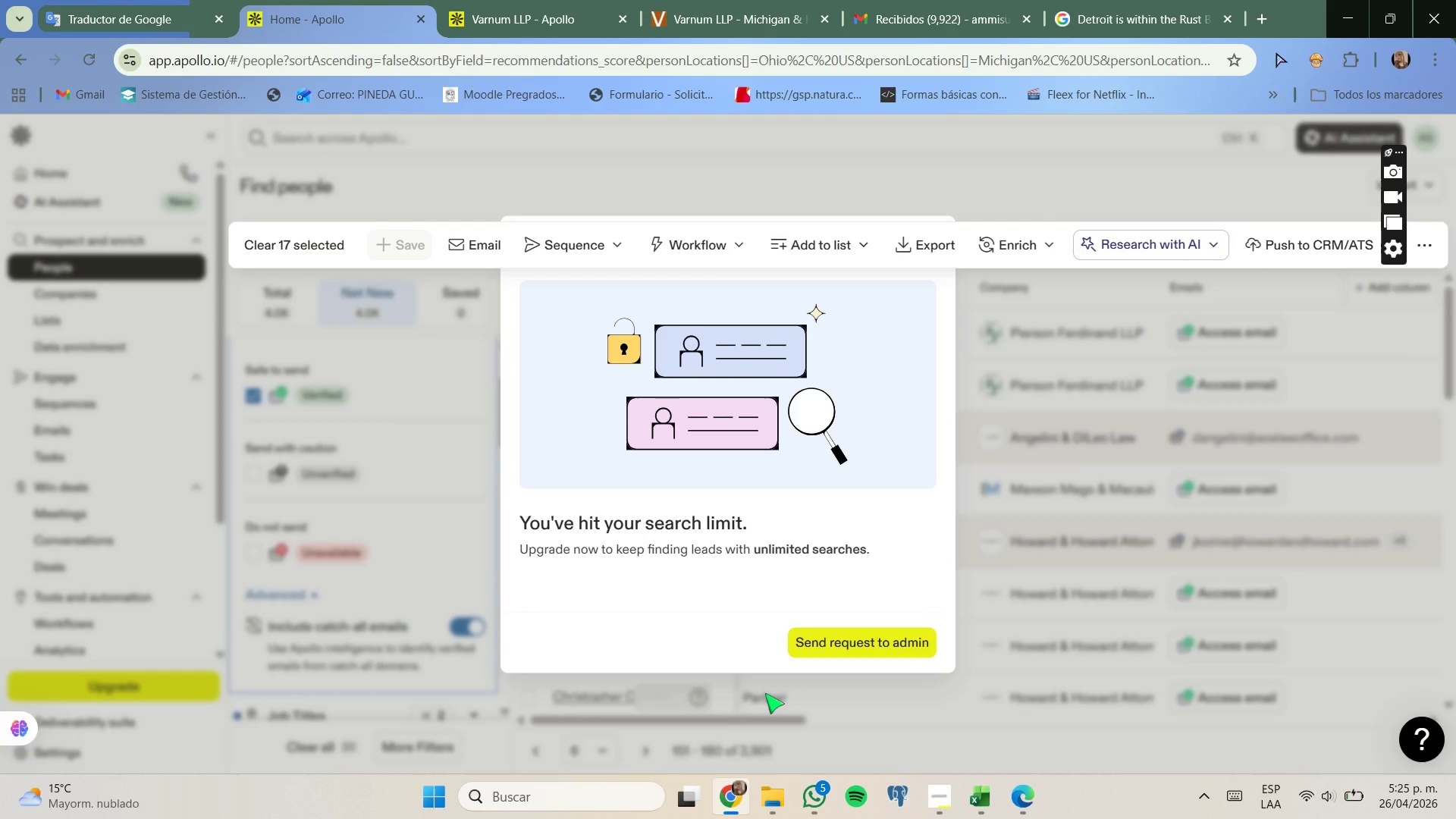 
wait(20.52)
 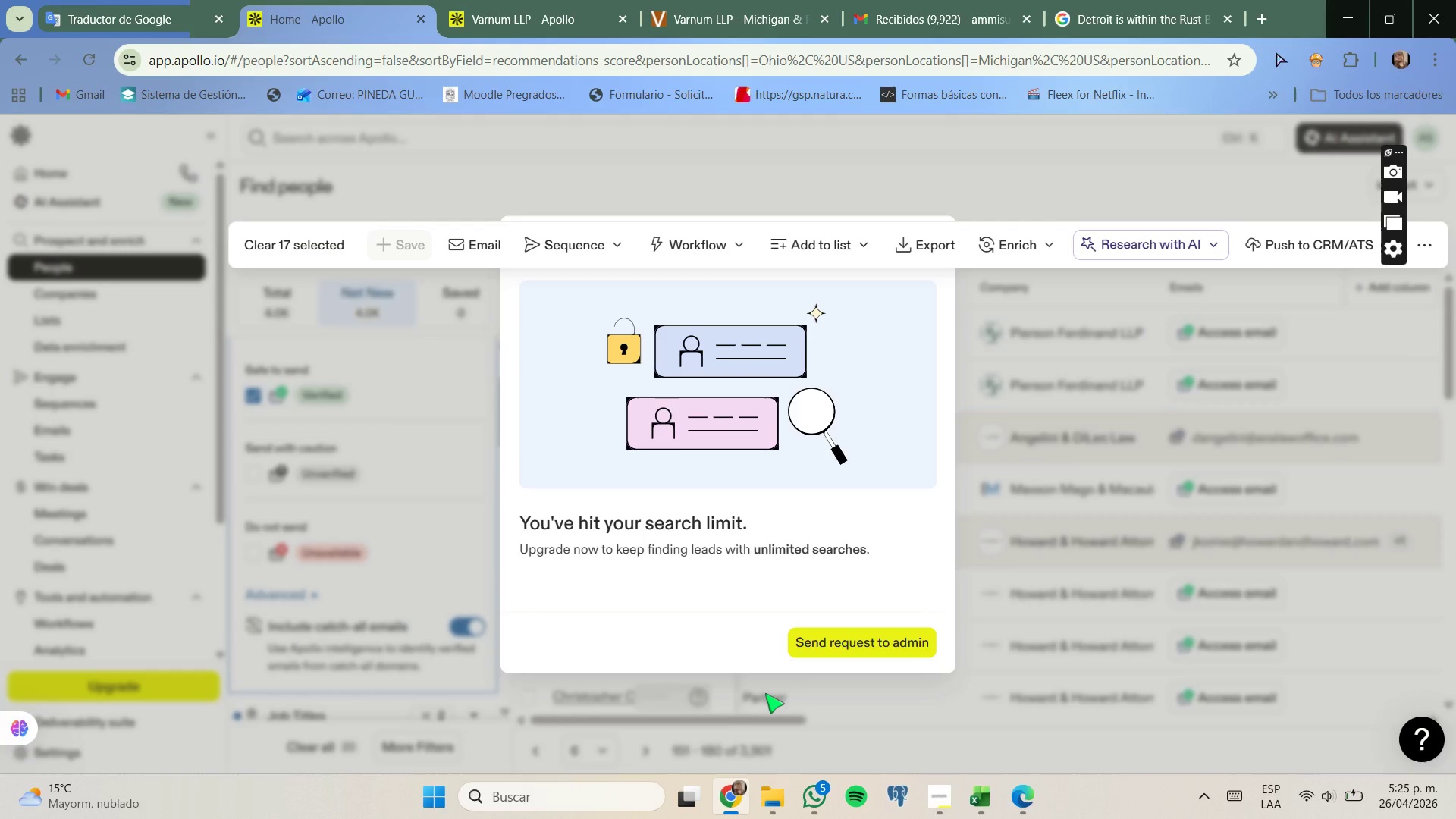 
left_click([1323, 406])
 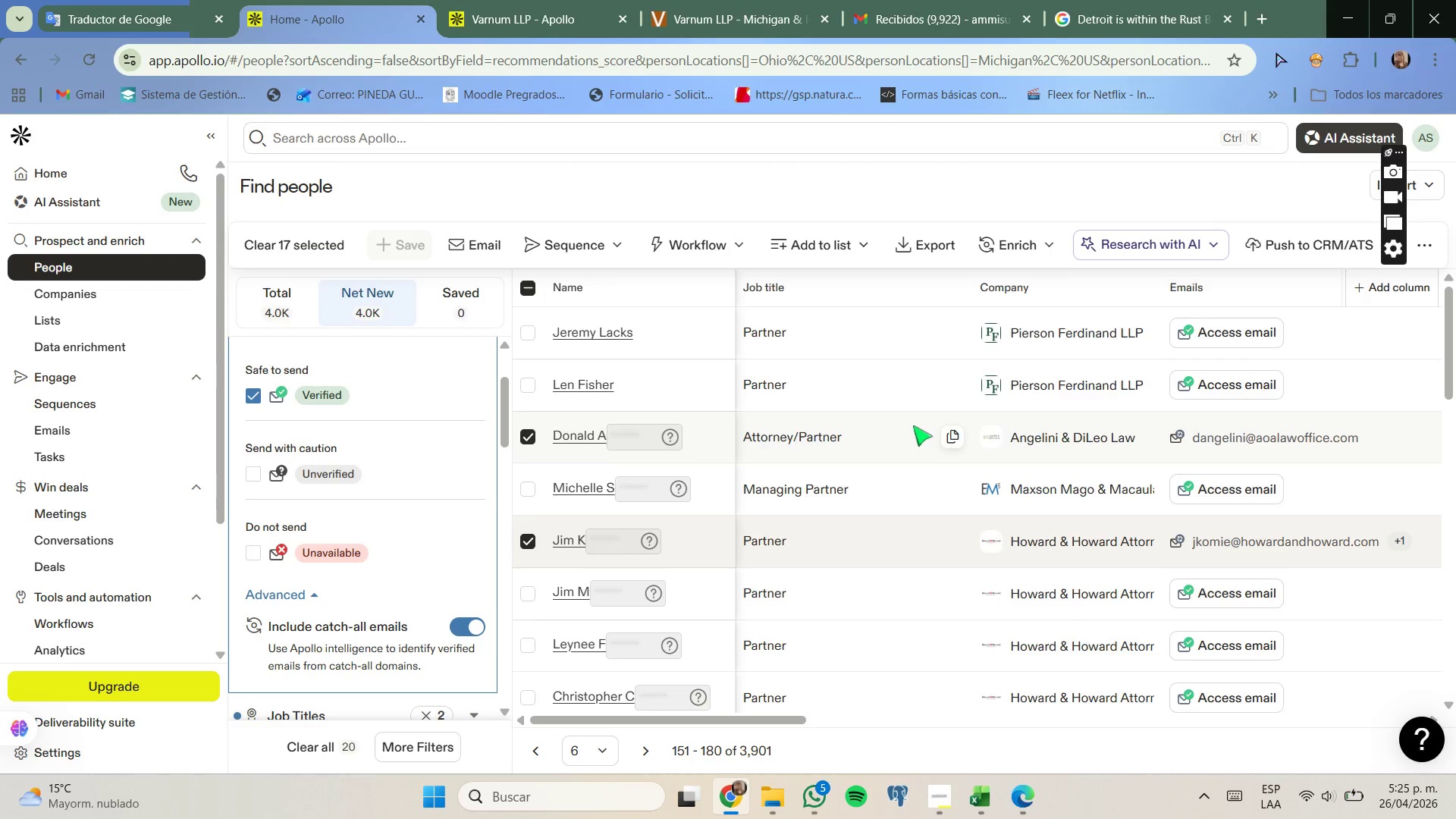 
wait(6.27)
 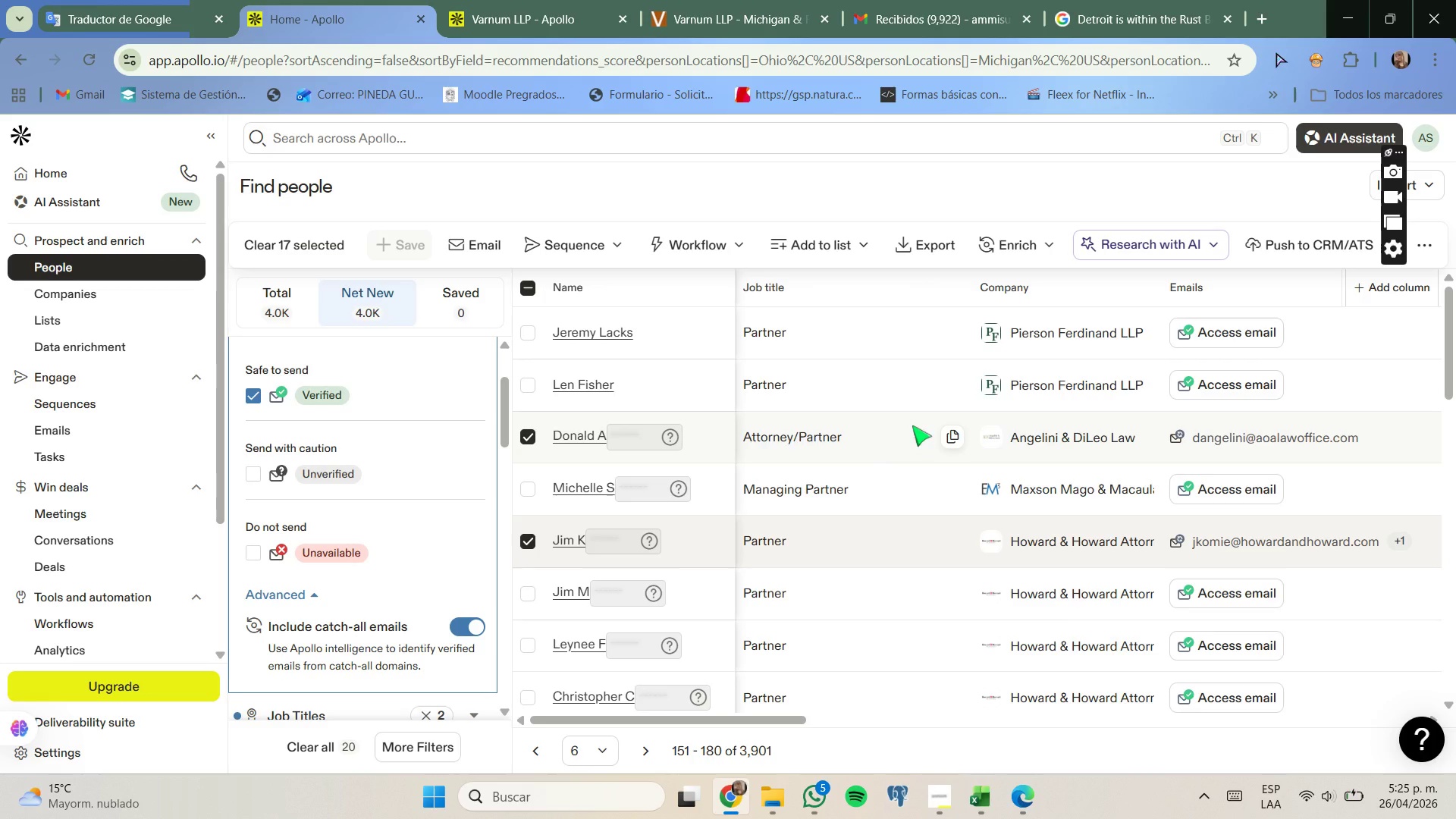 
left_click([1173, 255])
 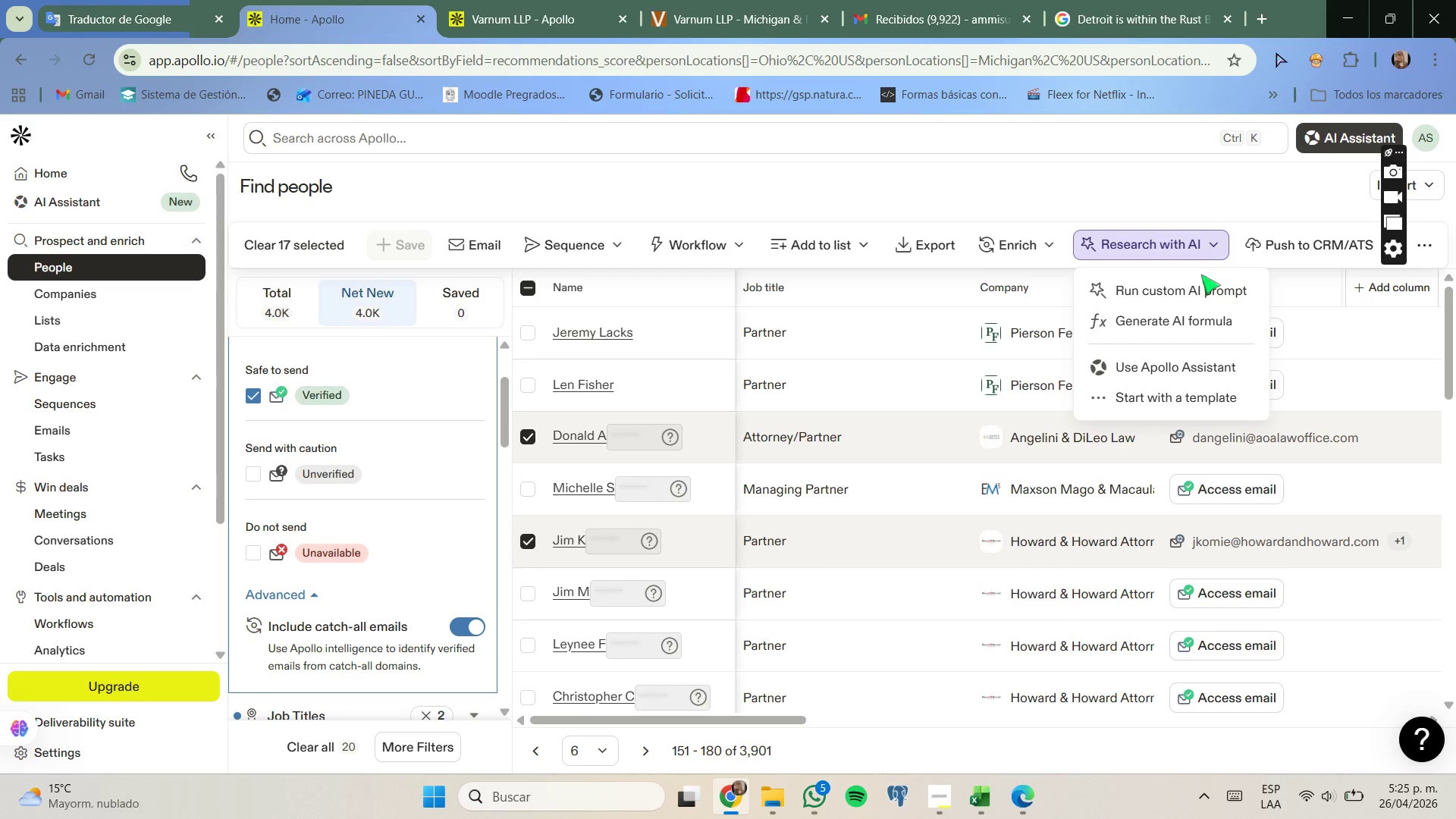 
left_click([1424, 246])
 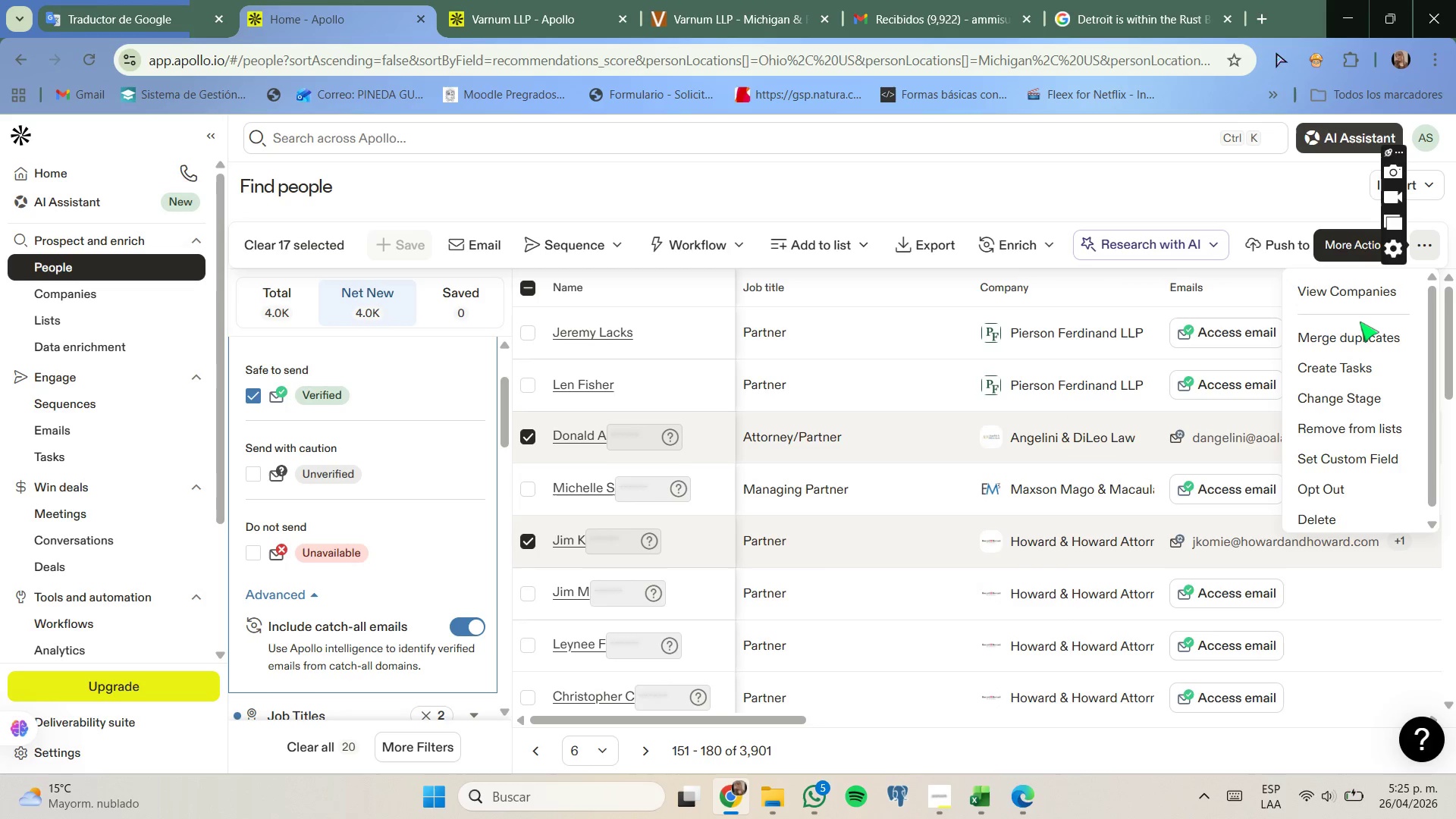 
scroll: coordinate [1358, 316], scroll_direction: down, amount: 1.0
 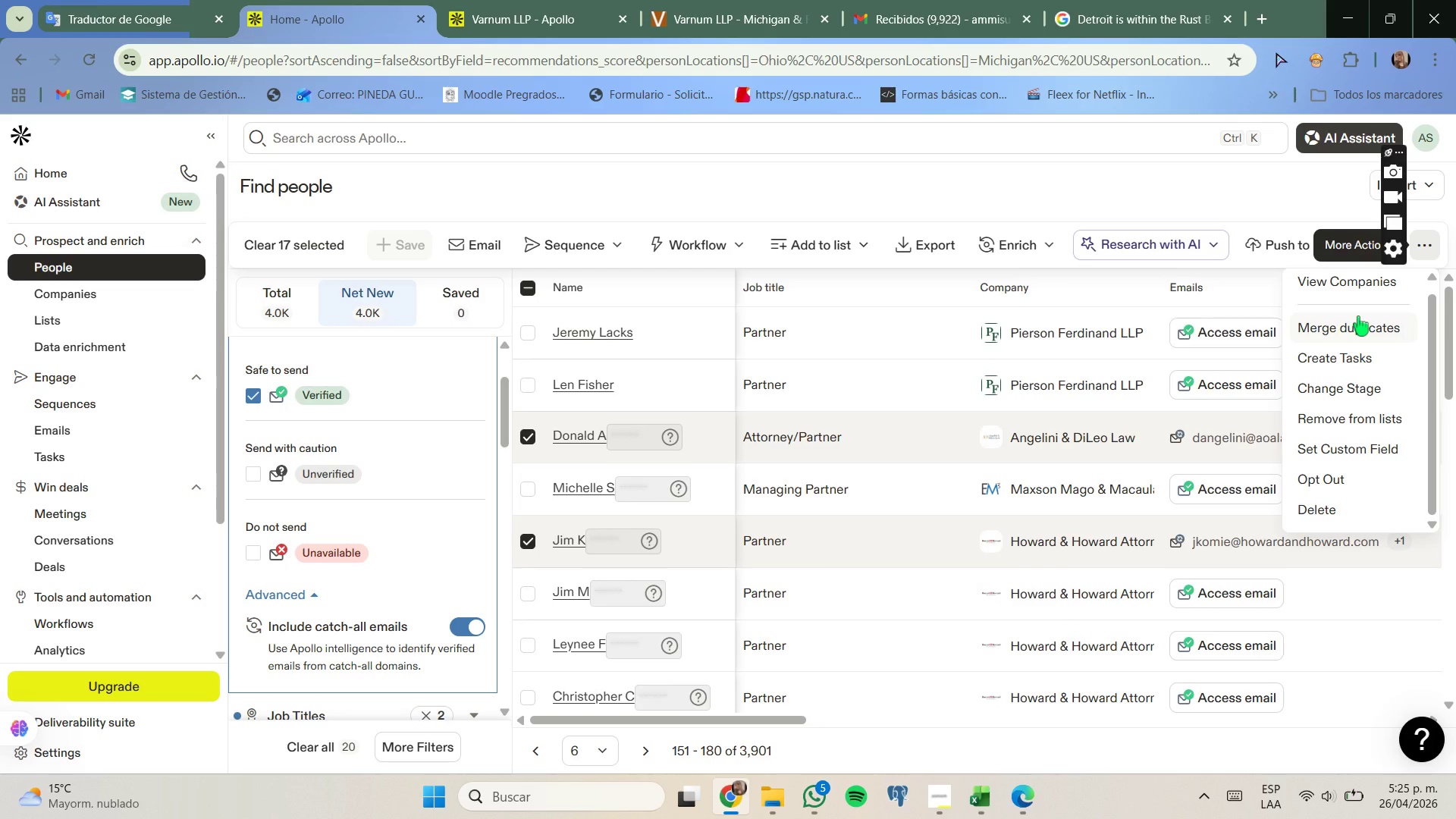 
wait(7.37)
 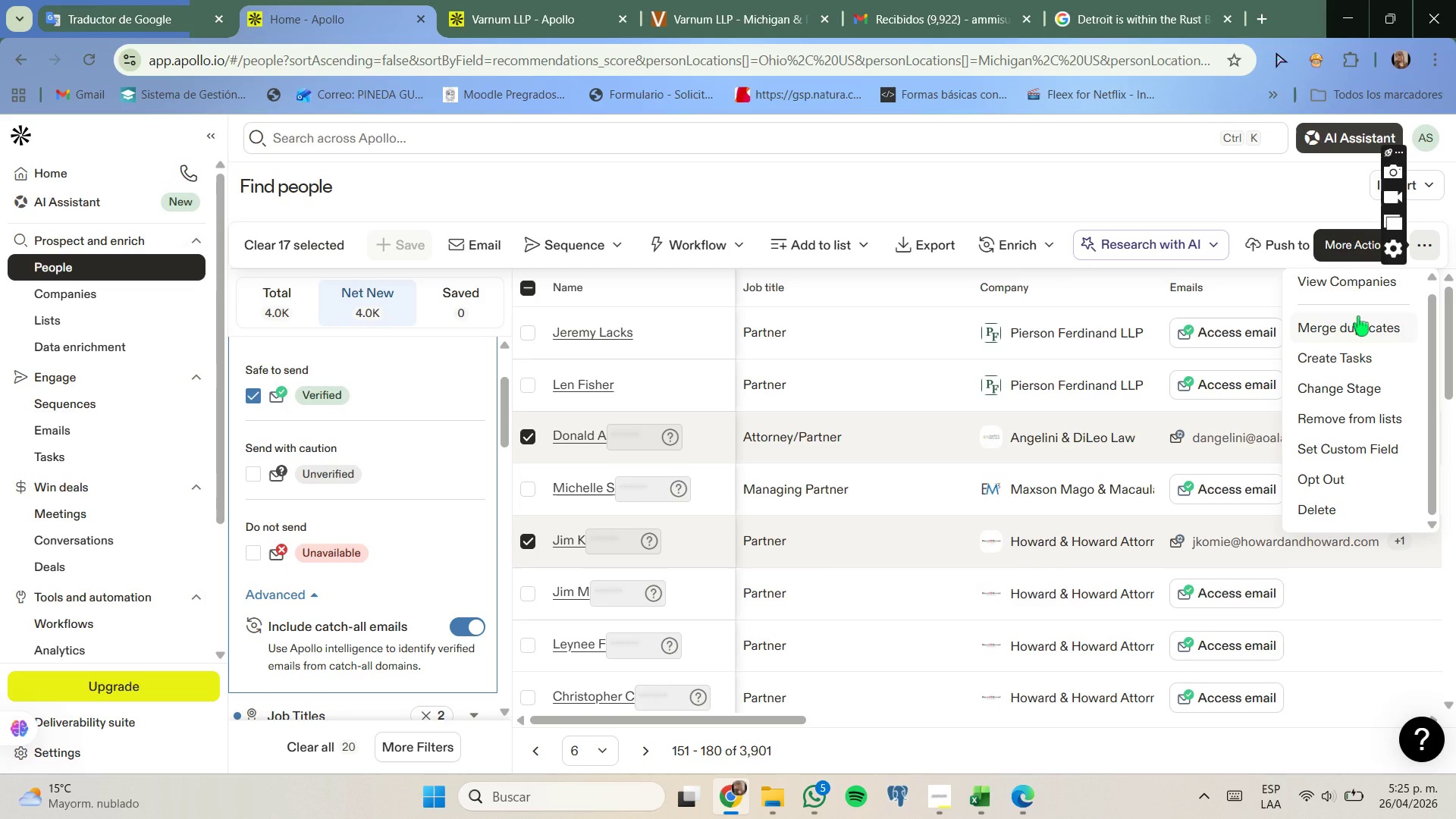 
left_click([1037, 249])
 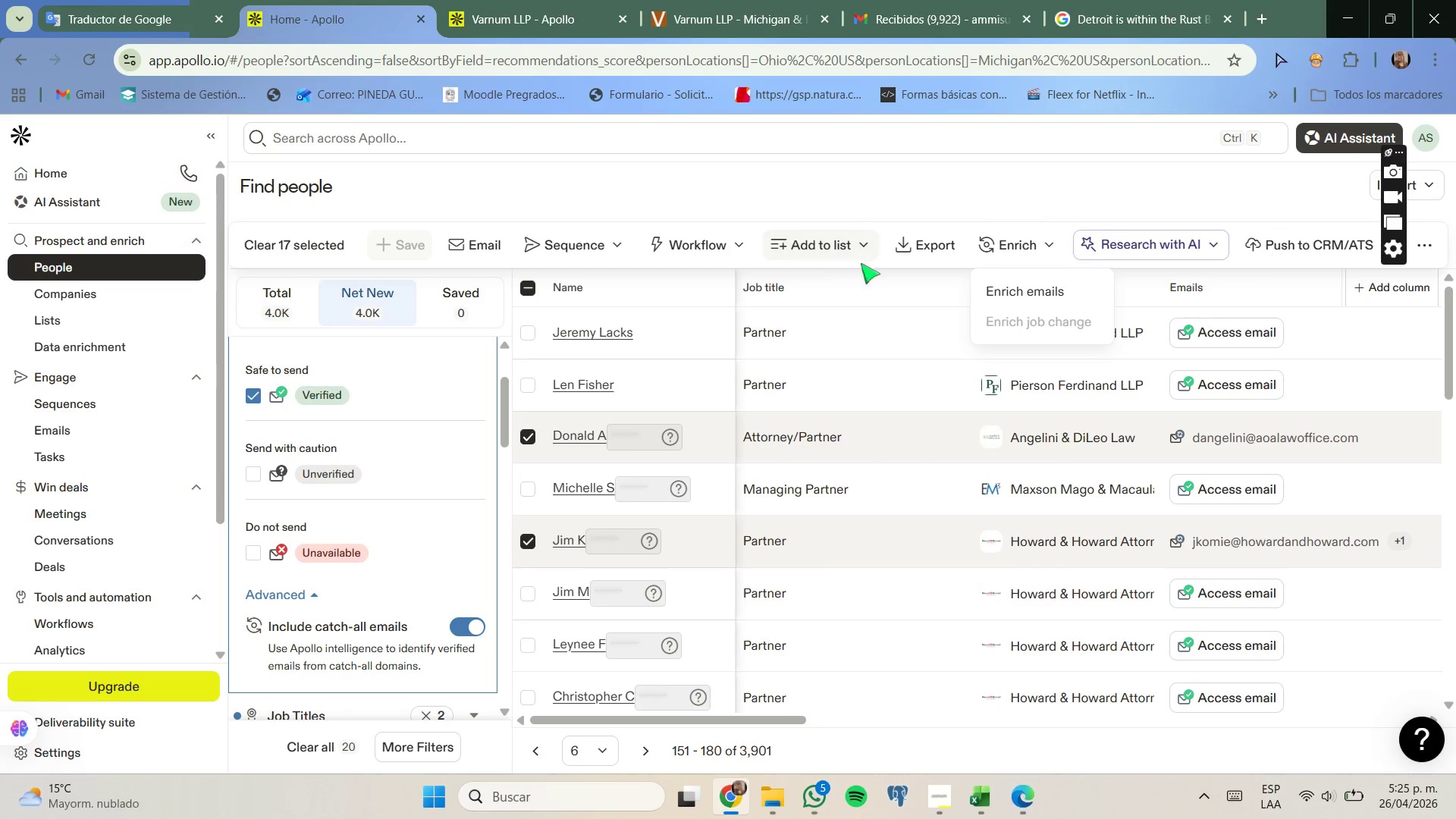 
left_click([696, 251])
 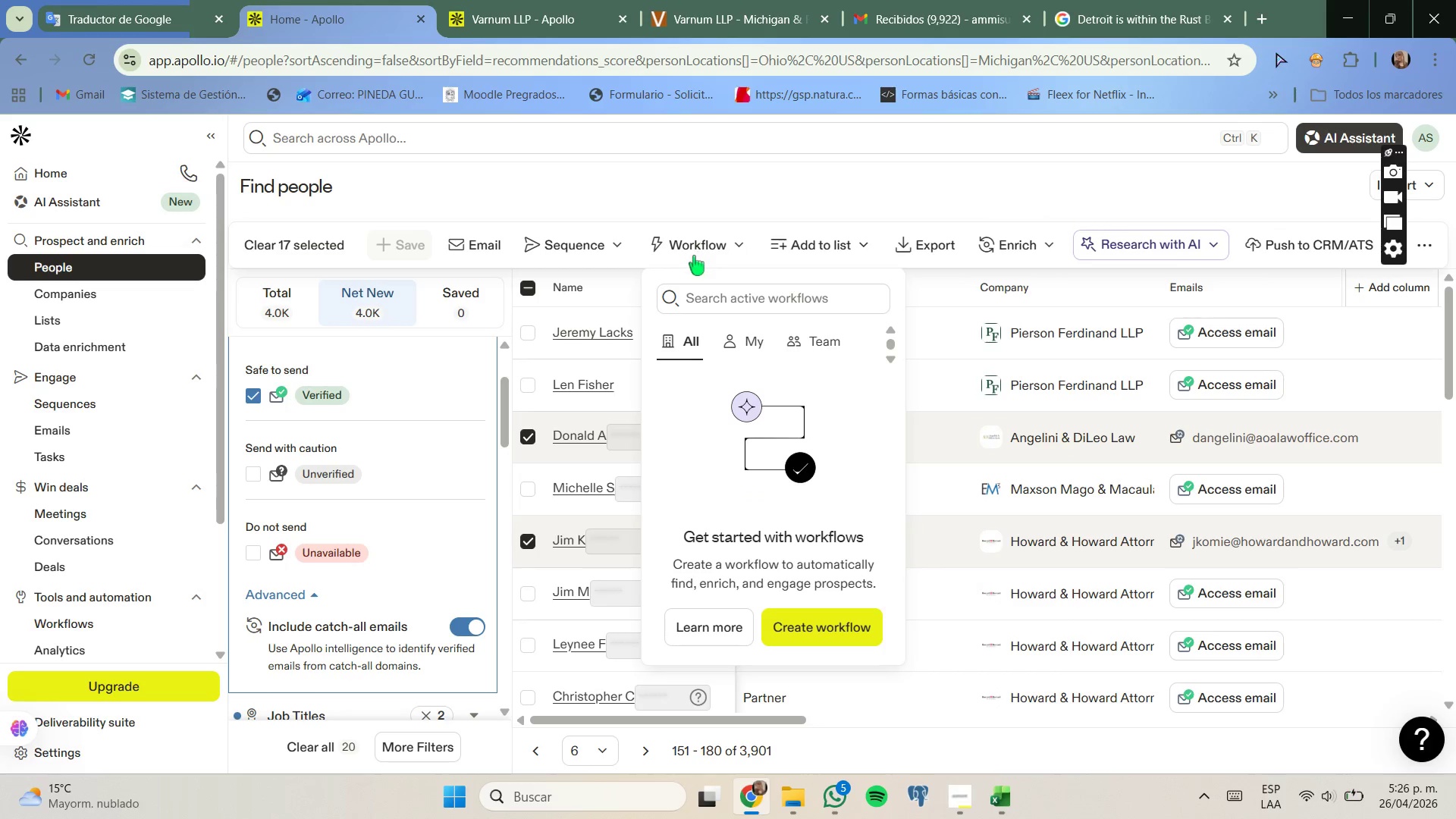 
left_click([623, 249])
 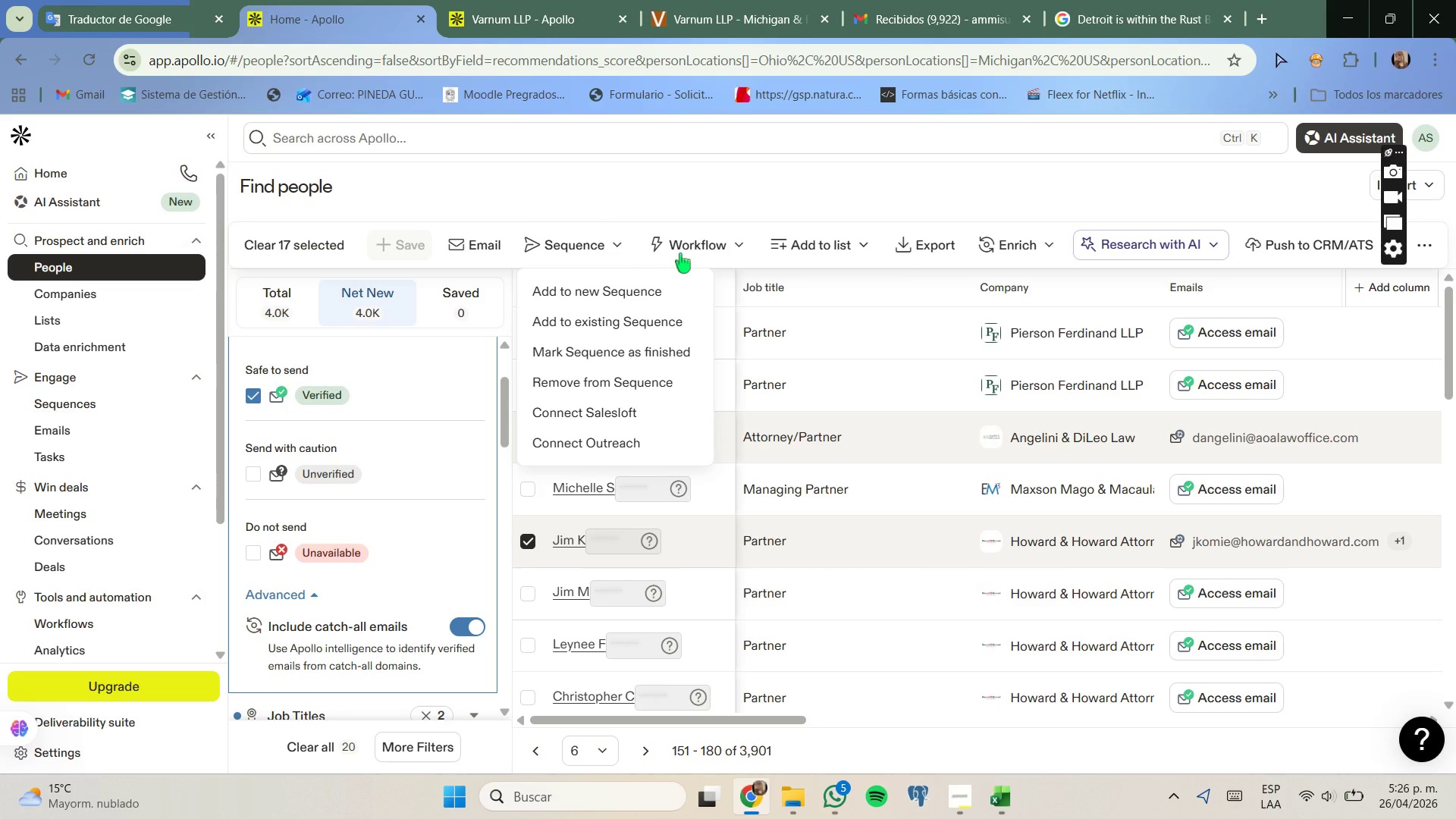 
wait(7.16)
 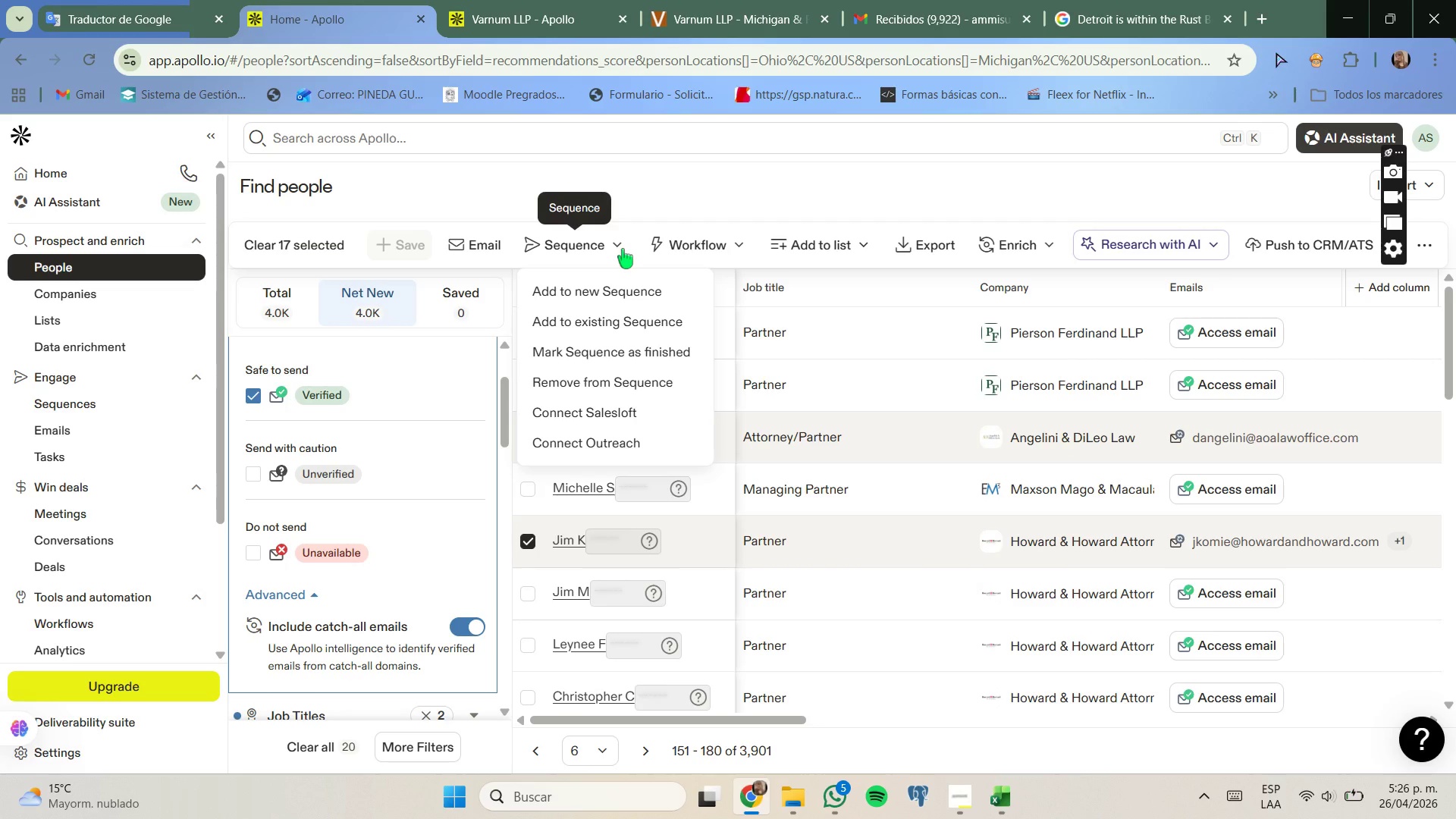 
left_click([680, 253])
 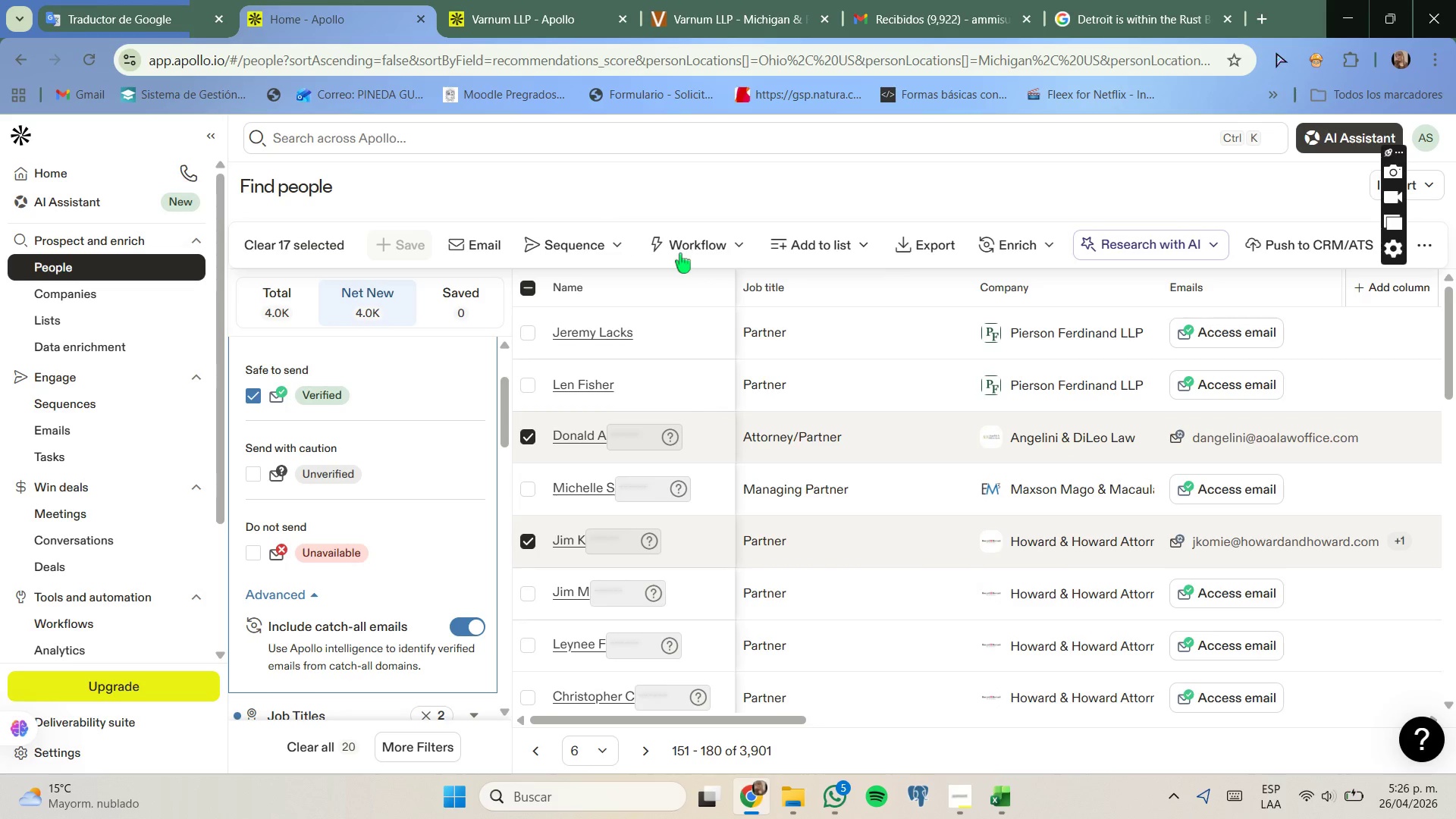 
mouse_move([699, 271])
 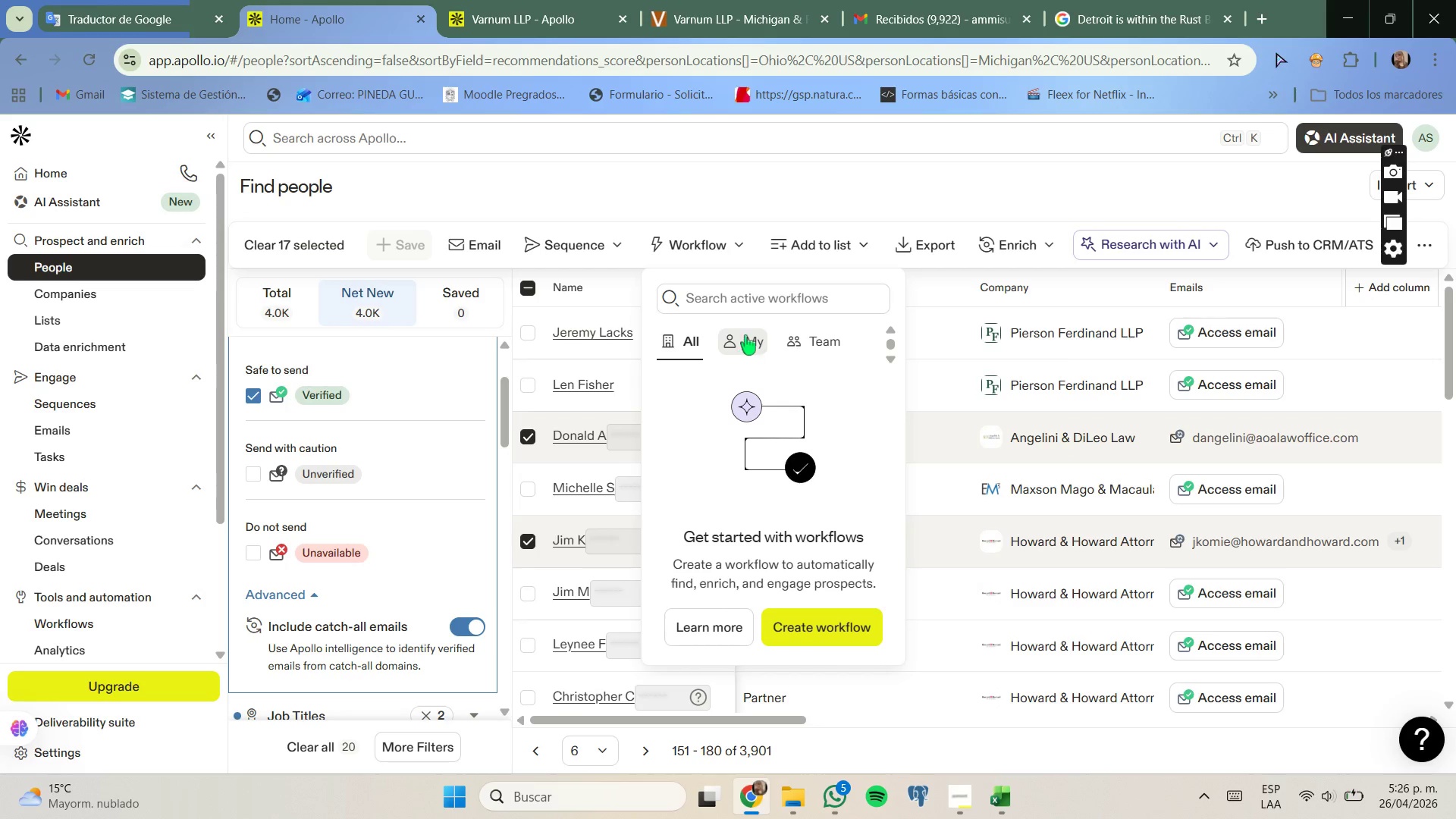 
left_click([745, 335])
 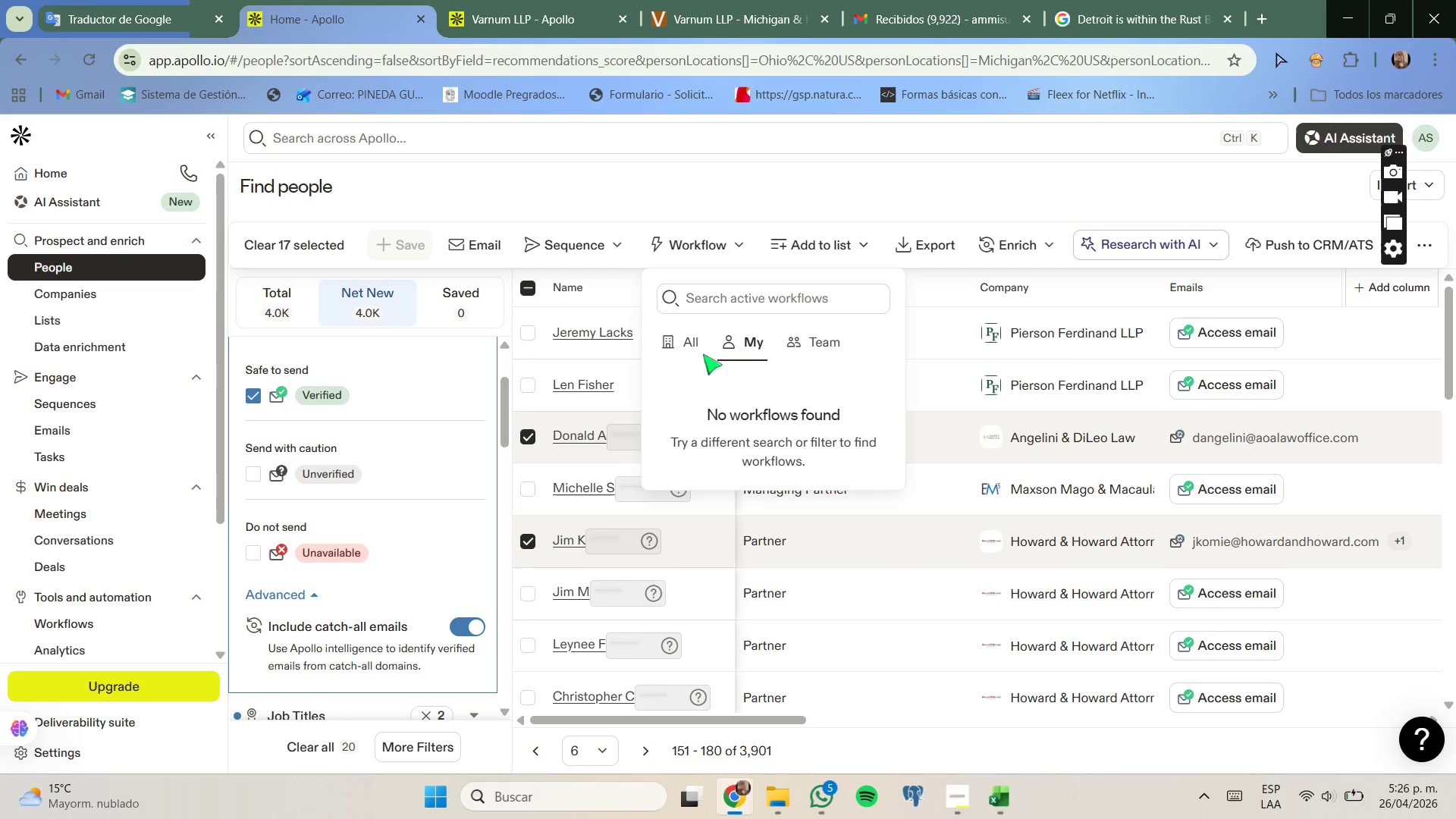 
left_click([689, 348])
 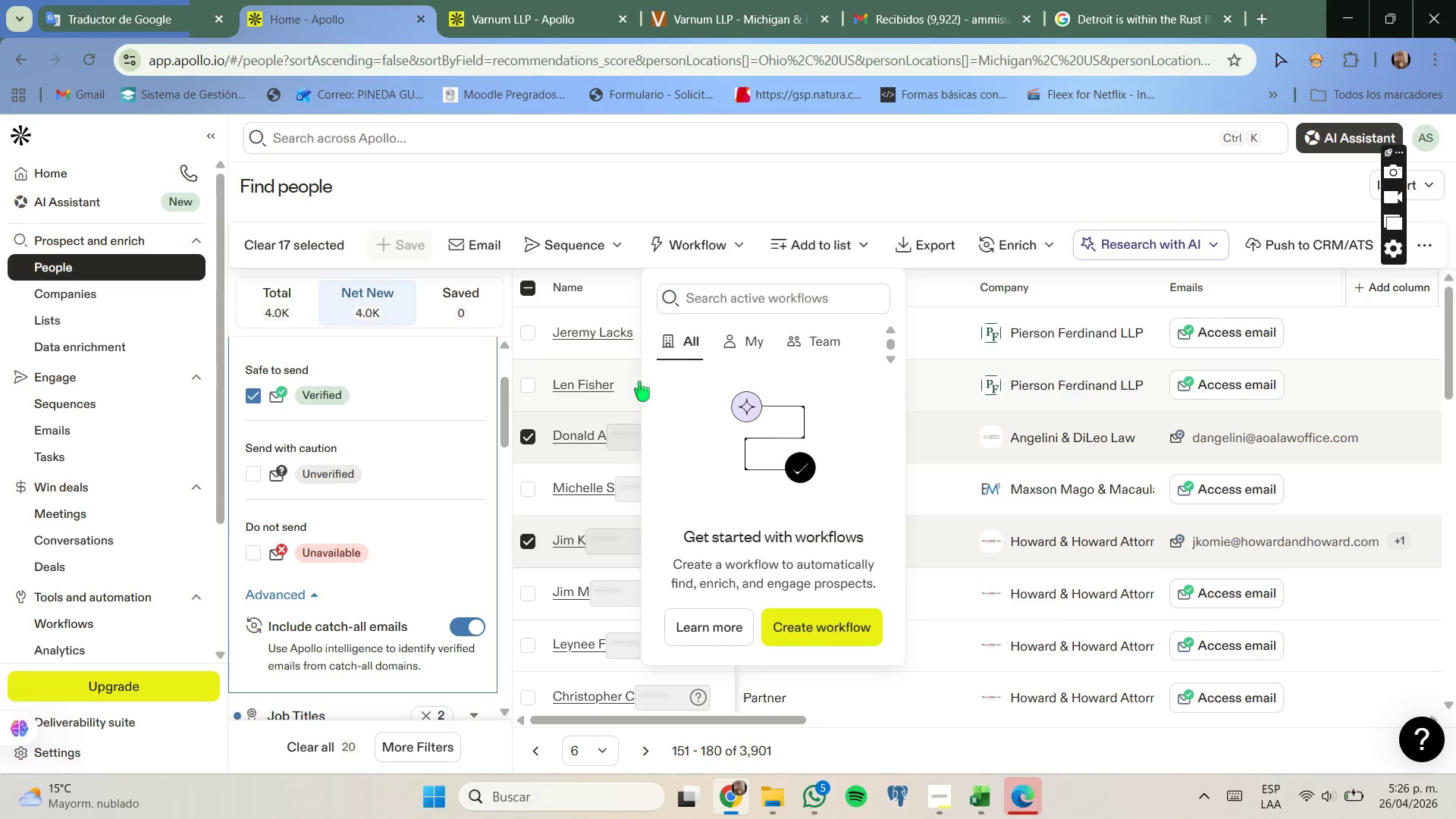 
wait(7.48)
 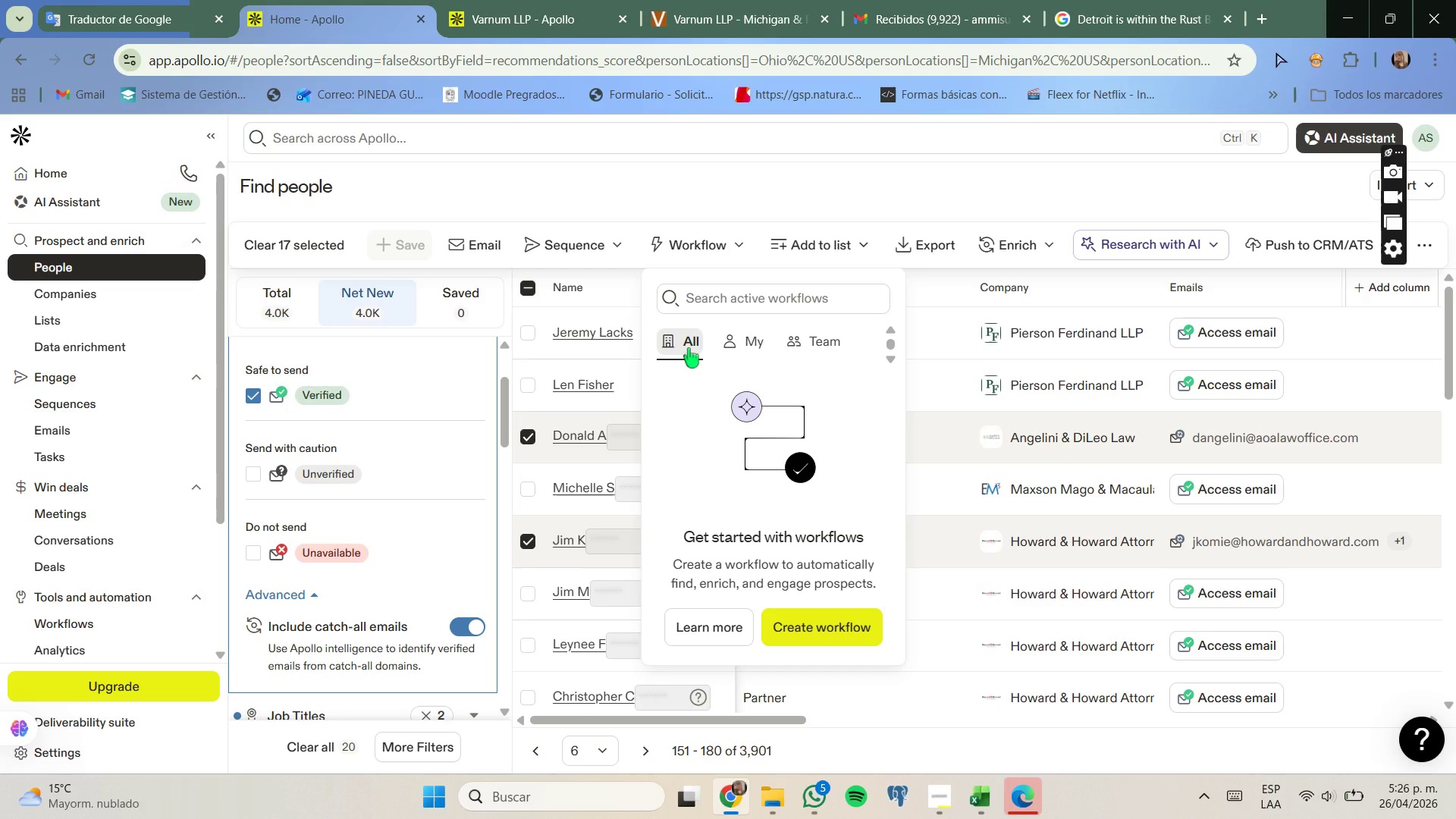 
scroll: coordinate [648, 379], scroll_direction: down, amount: 2.0
 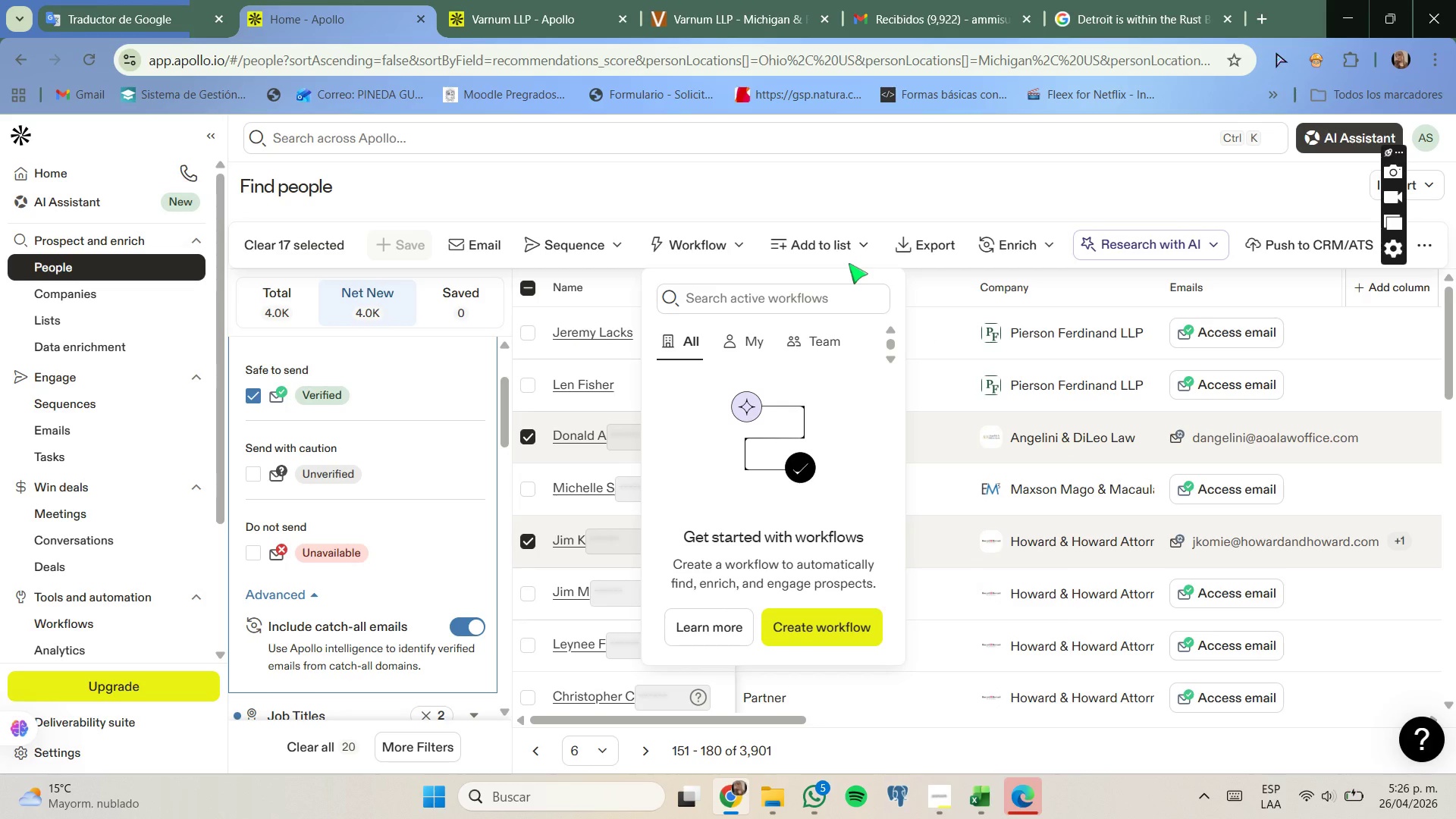 
wait(6.43)
 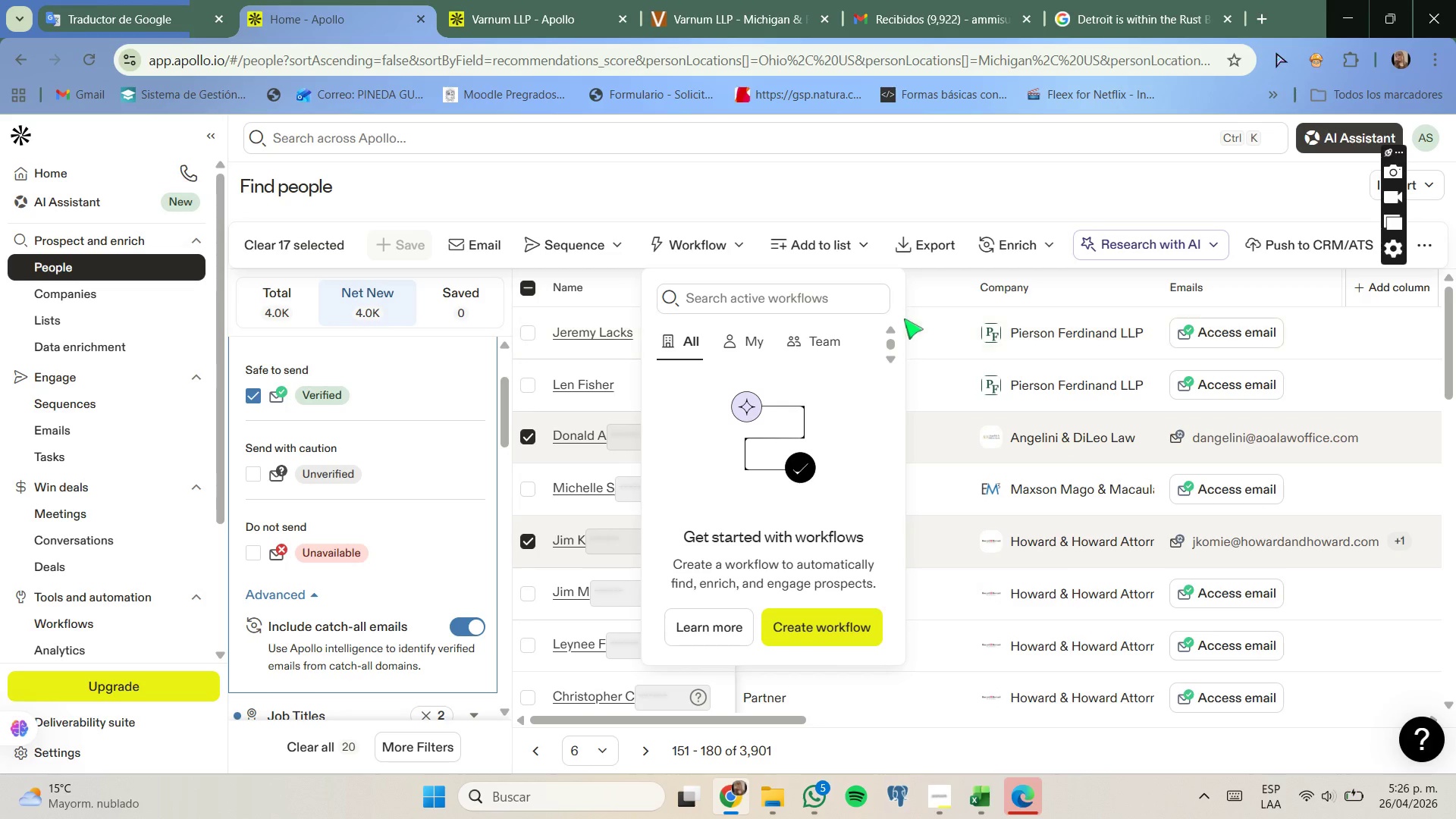 
scroll: coordinate [1063, 585], scroll_direction: down, amount: 4.0
 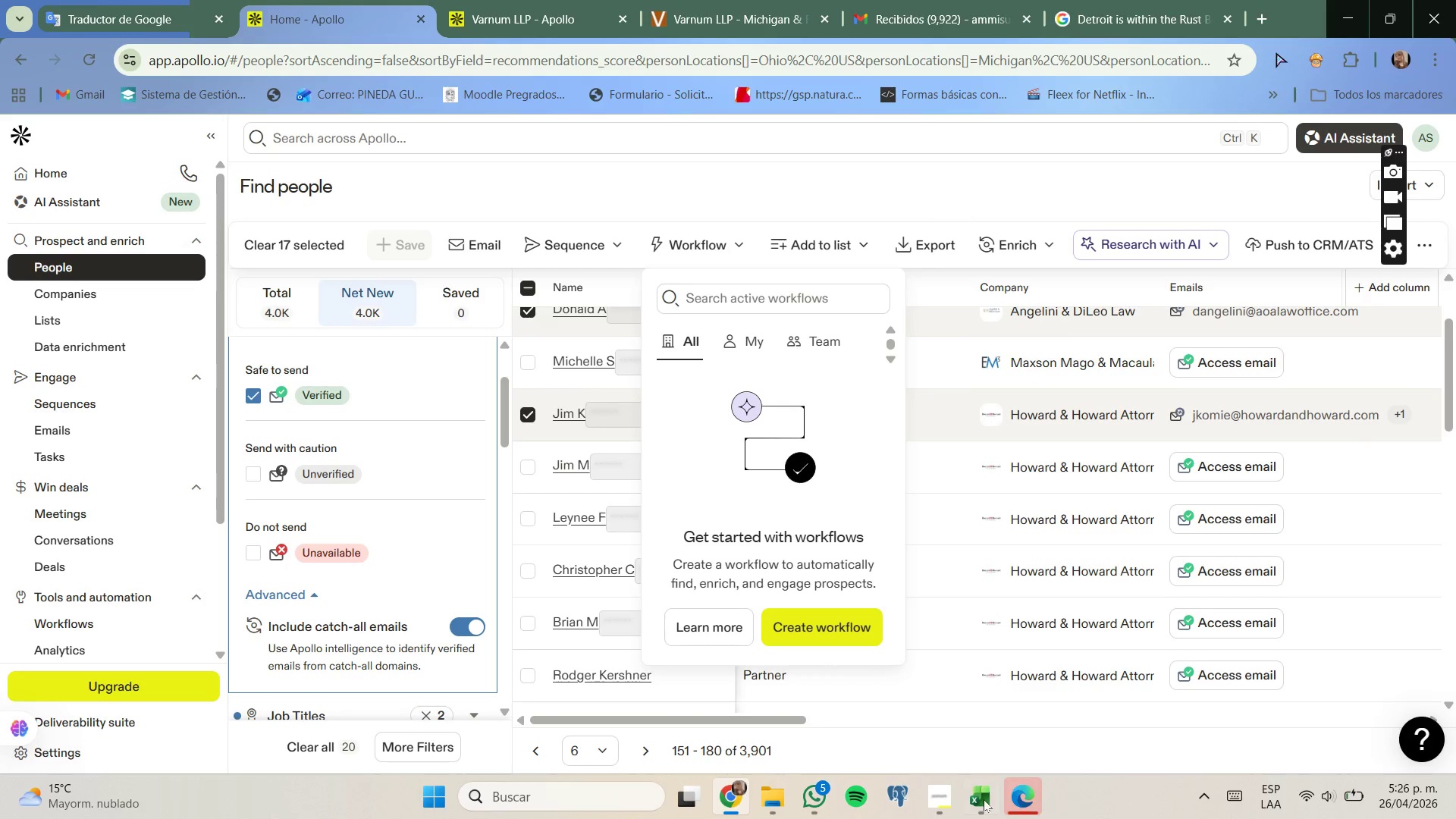 
left_click([984, 800])
 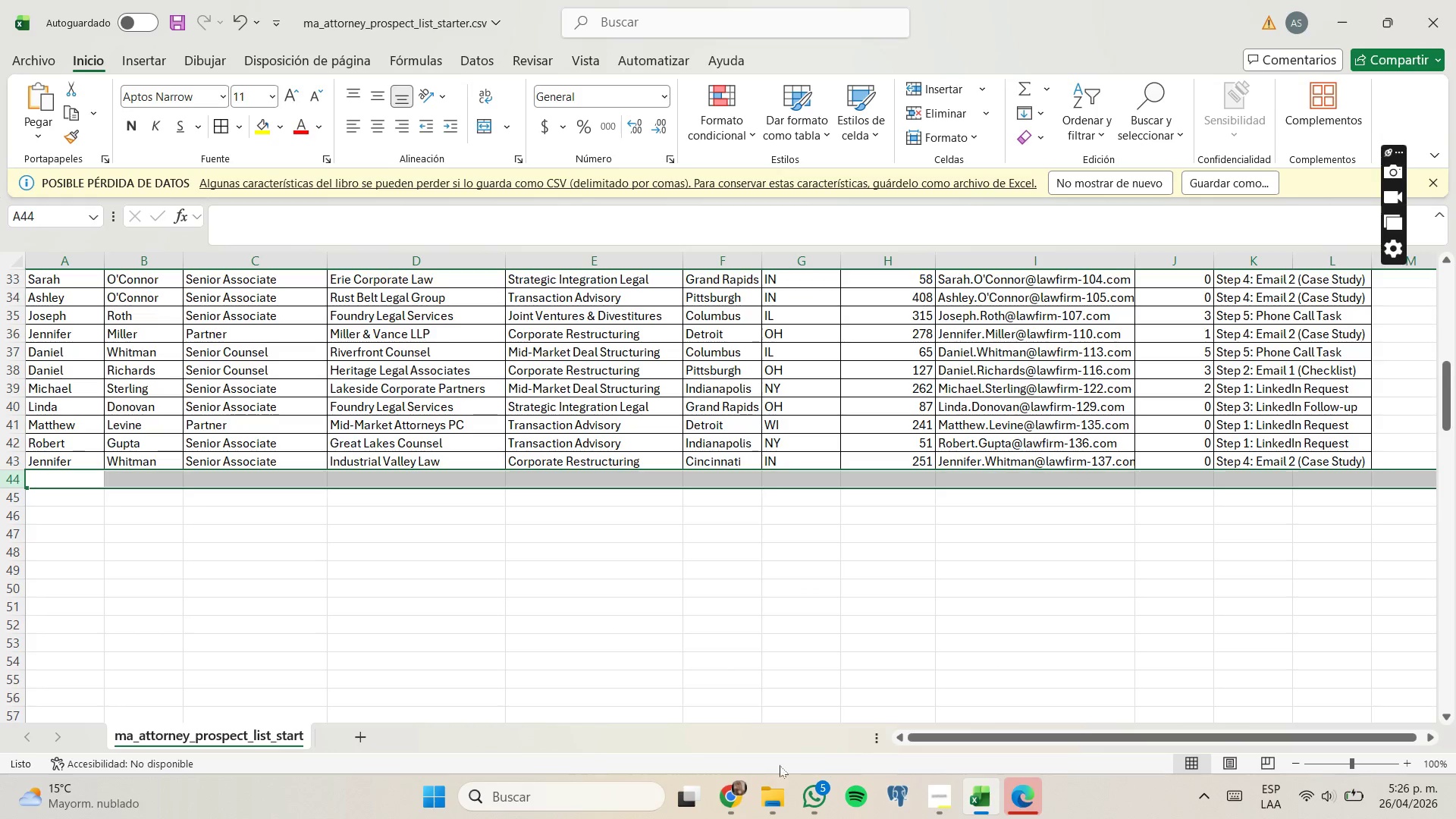 
left_click([745, 785])
 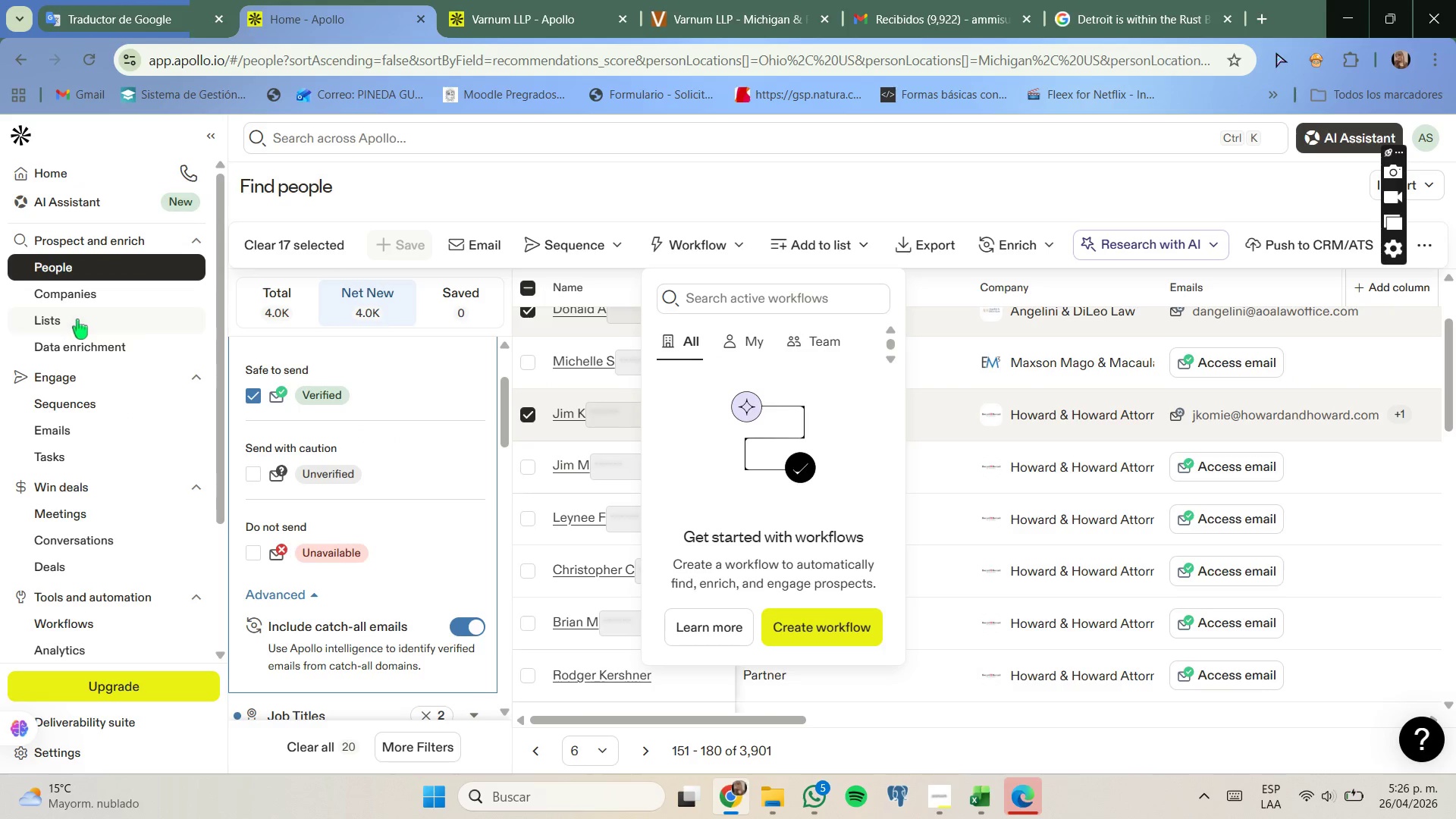 
mouse_move([137, 391])
 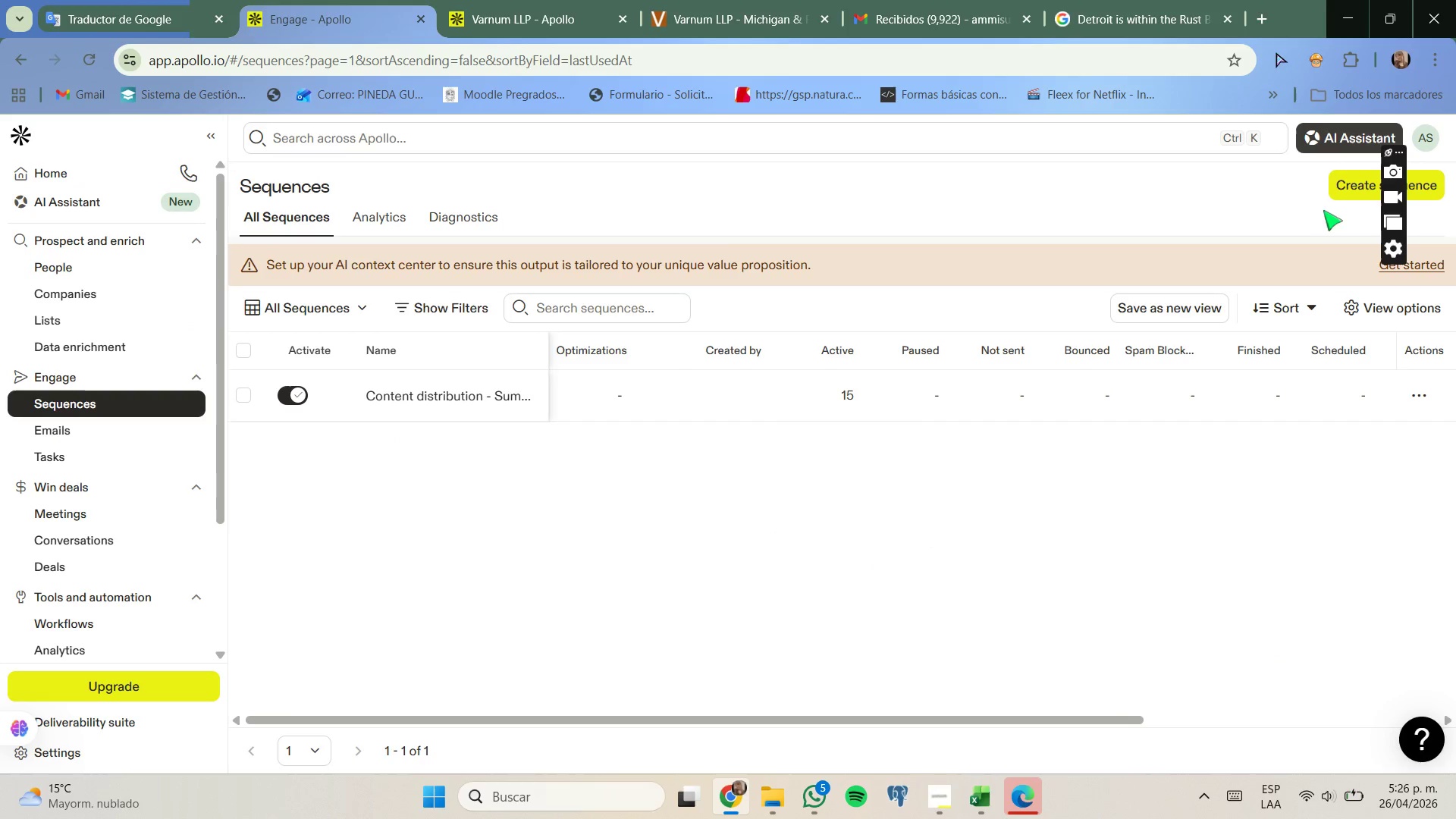 
left_click([1342, 186])
 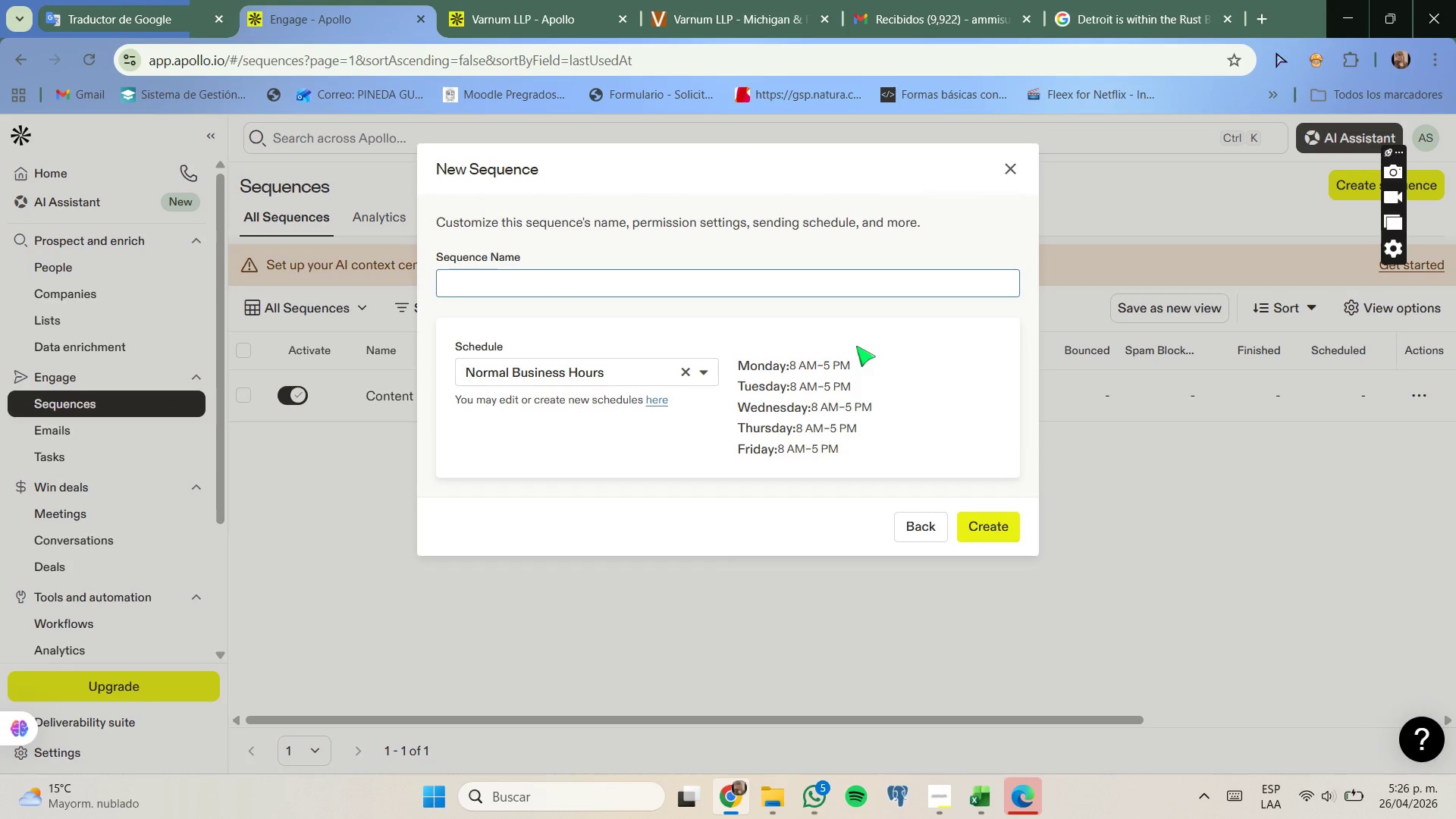 
wait(5.83)
 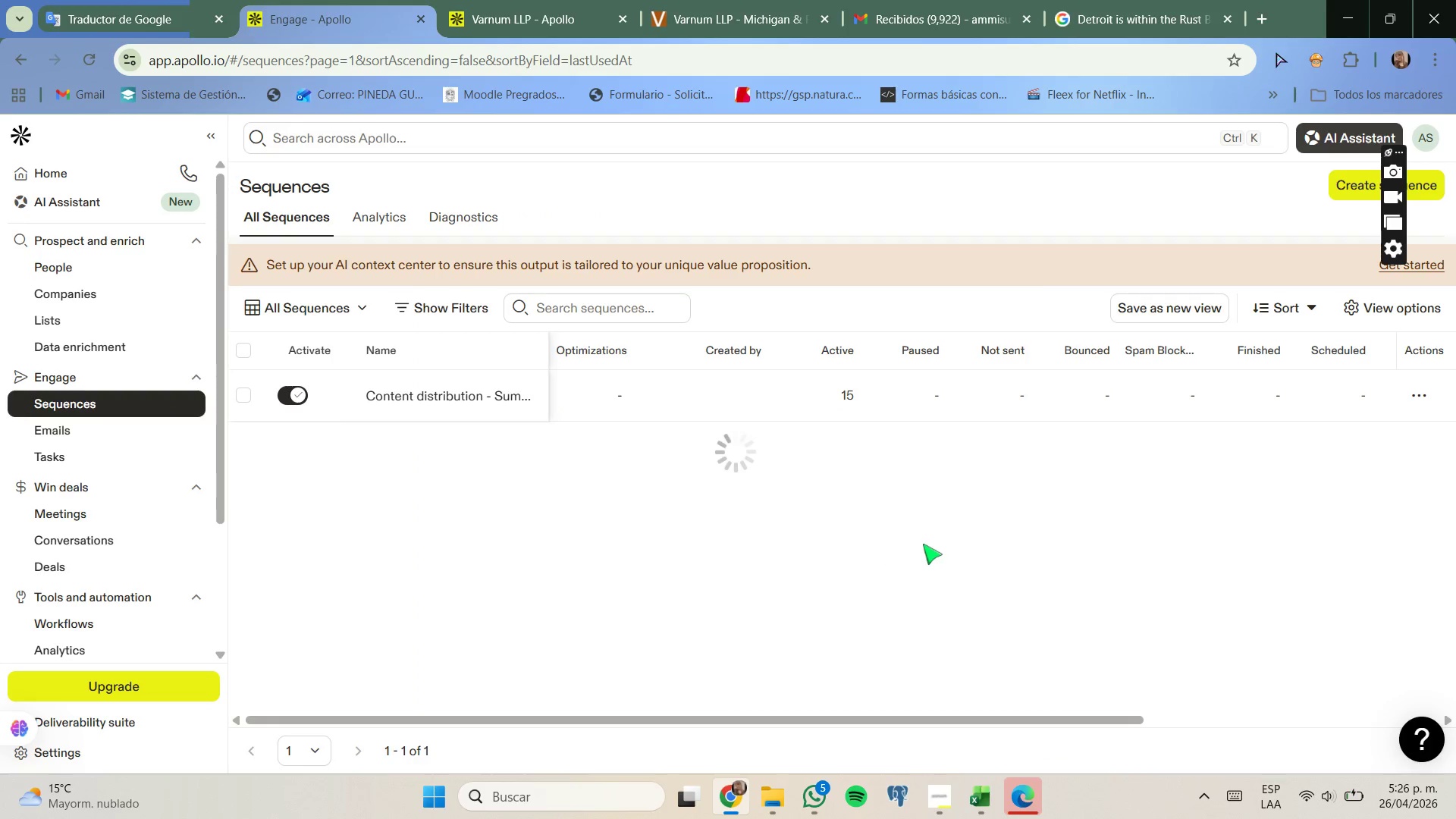 
type(M^A referral partnership outreach)
 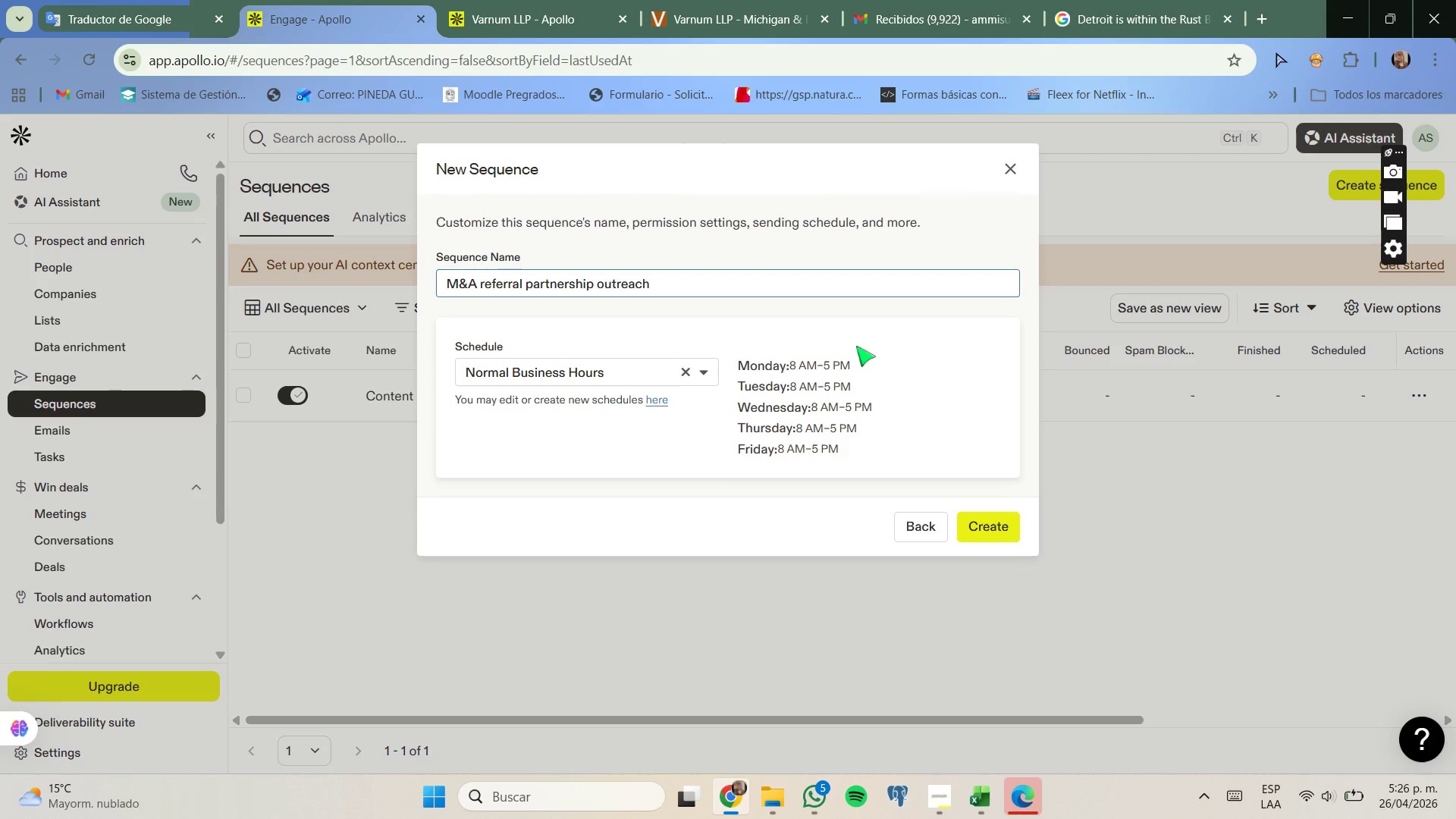 
wait(7.69)
 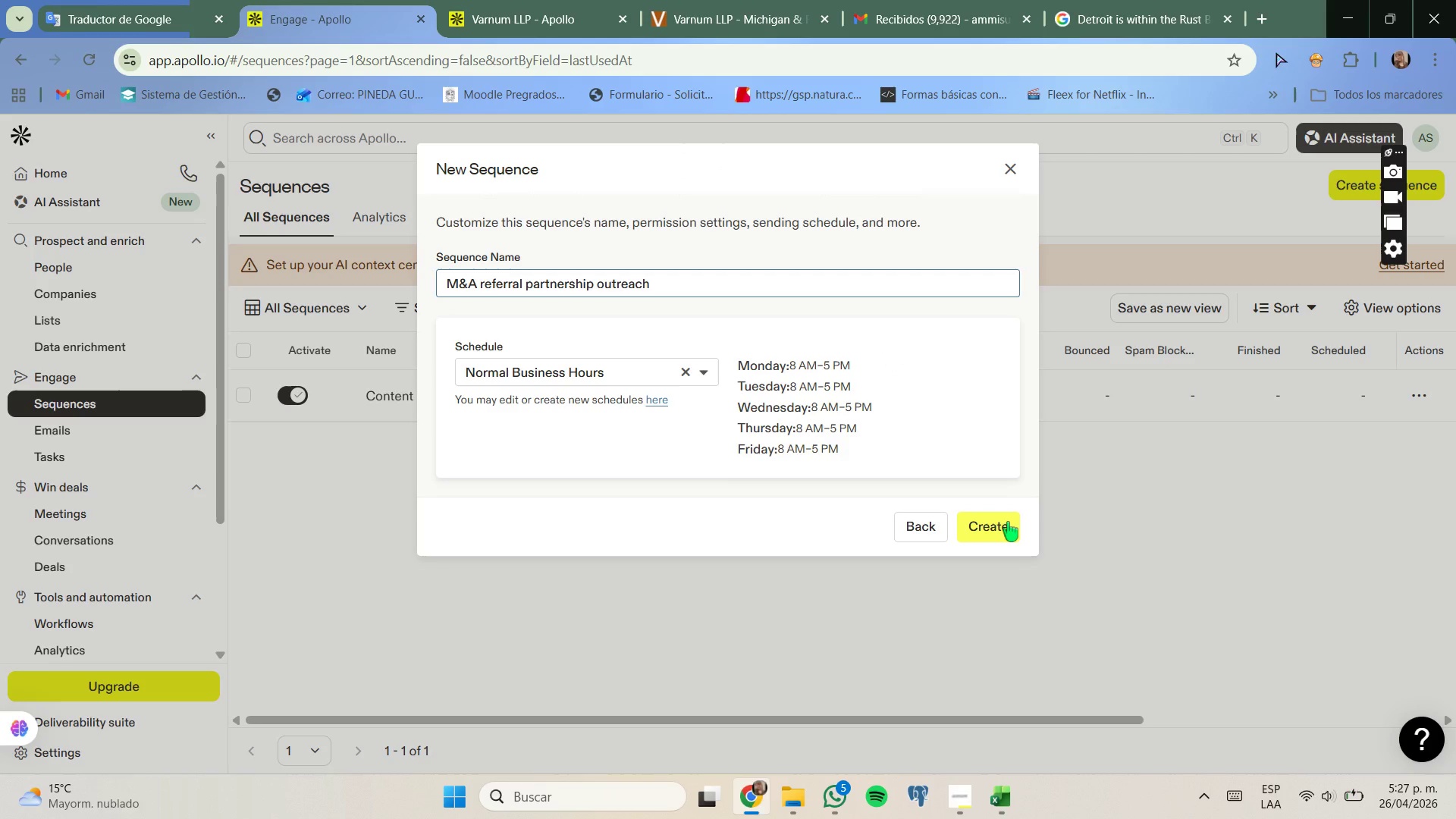 
left_click([1000, 532])
 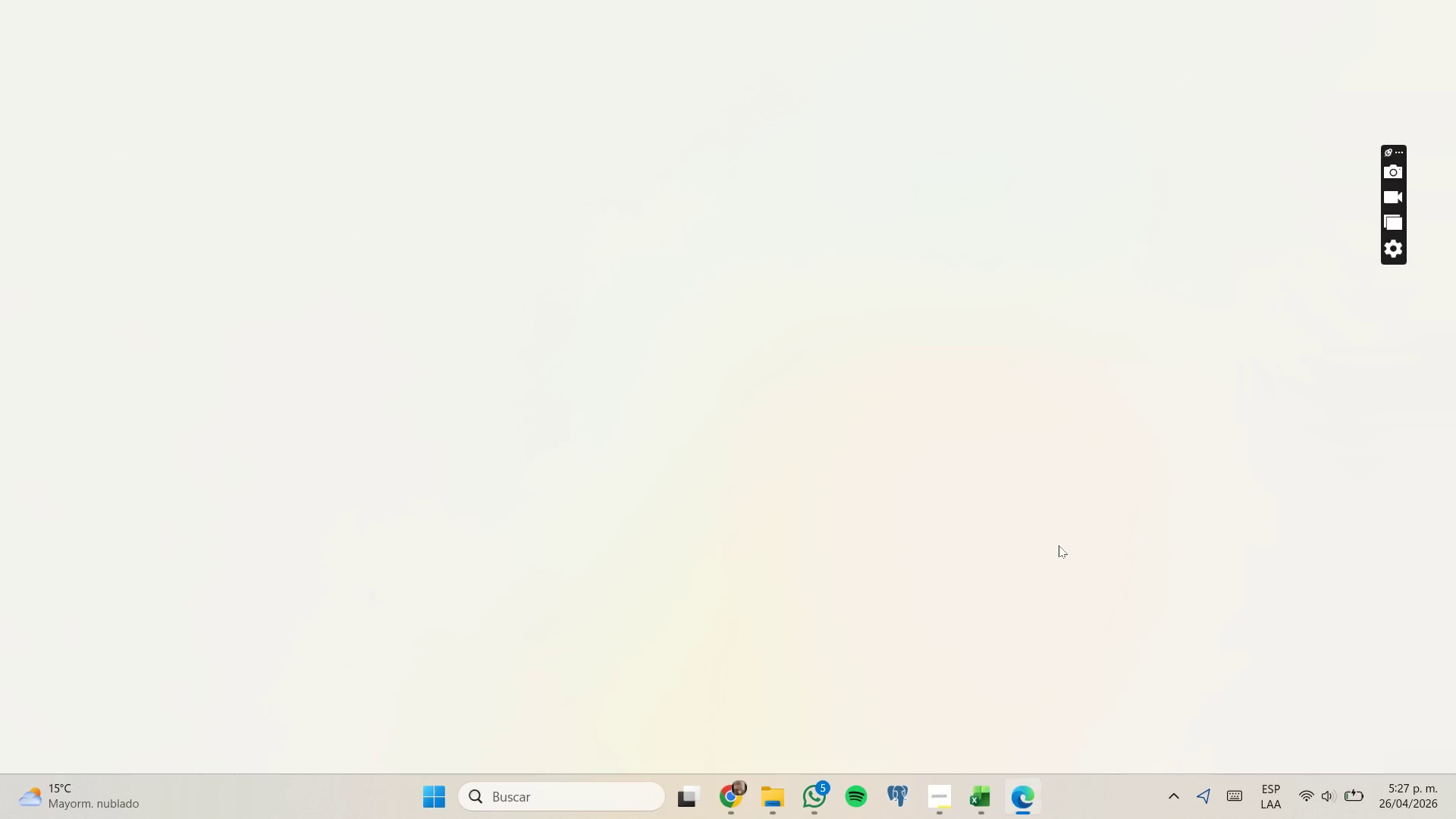 
wait(6.98)
 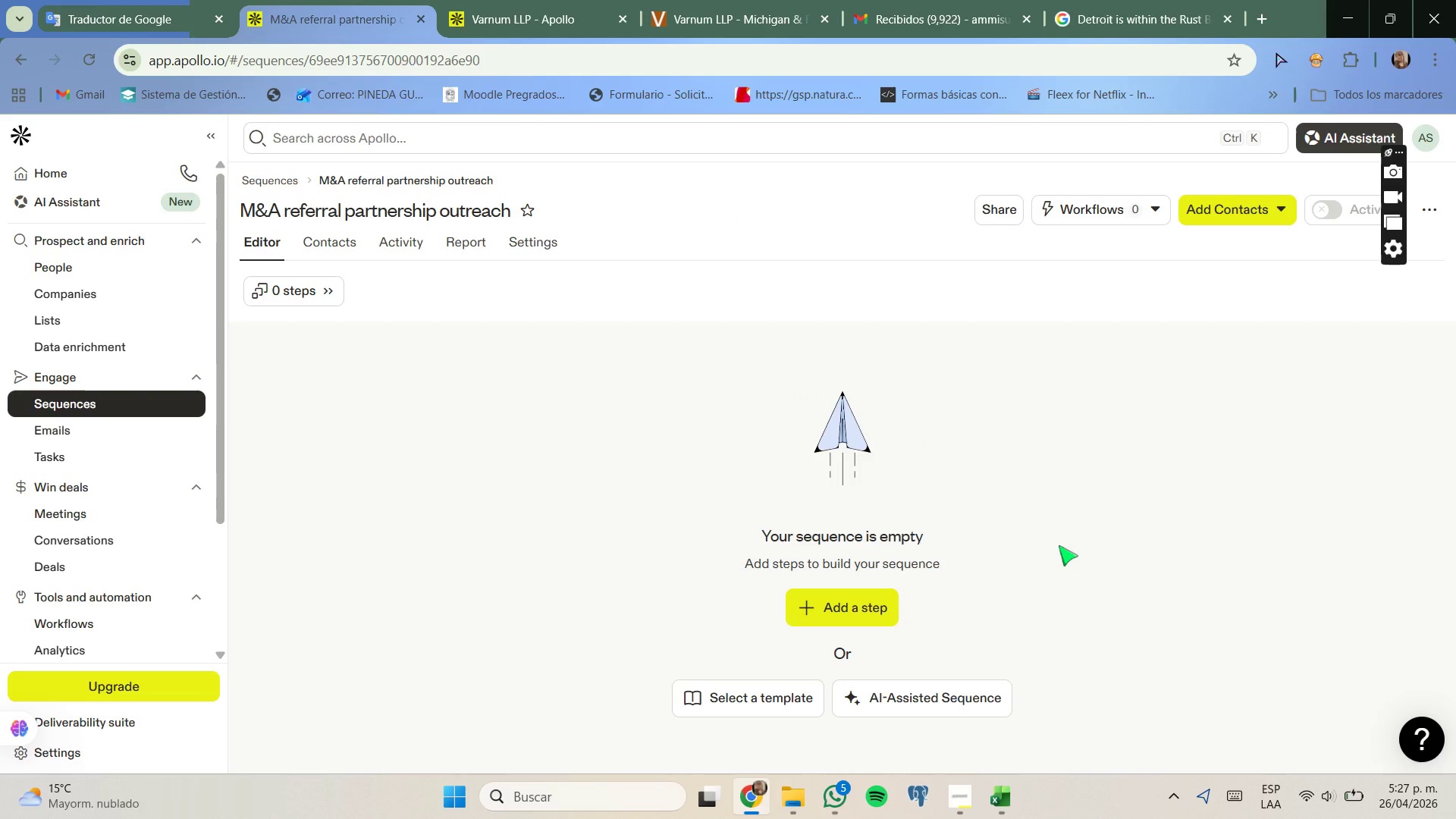 
left_click([1338, 27])
 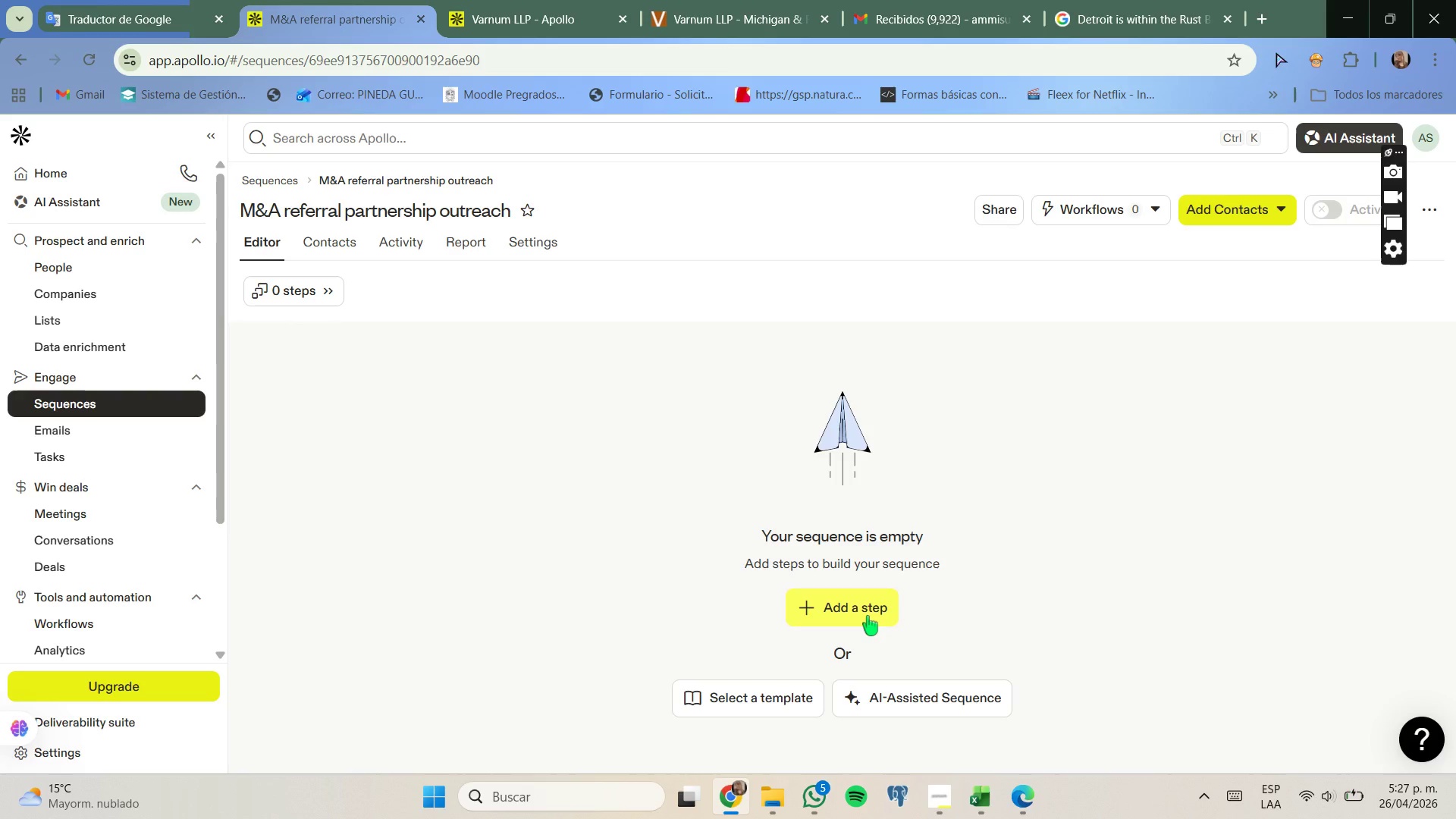 
wait(5.33)
 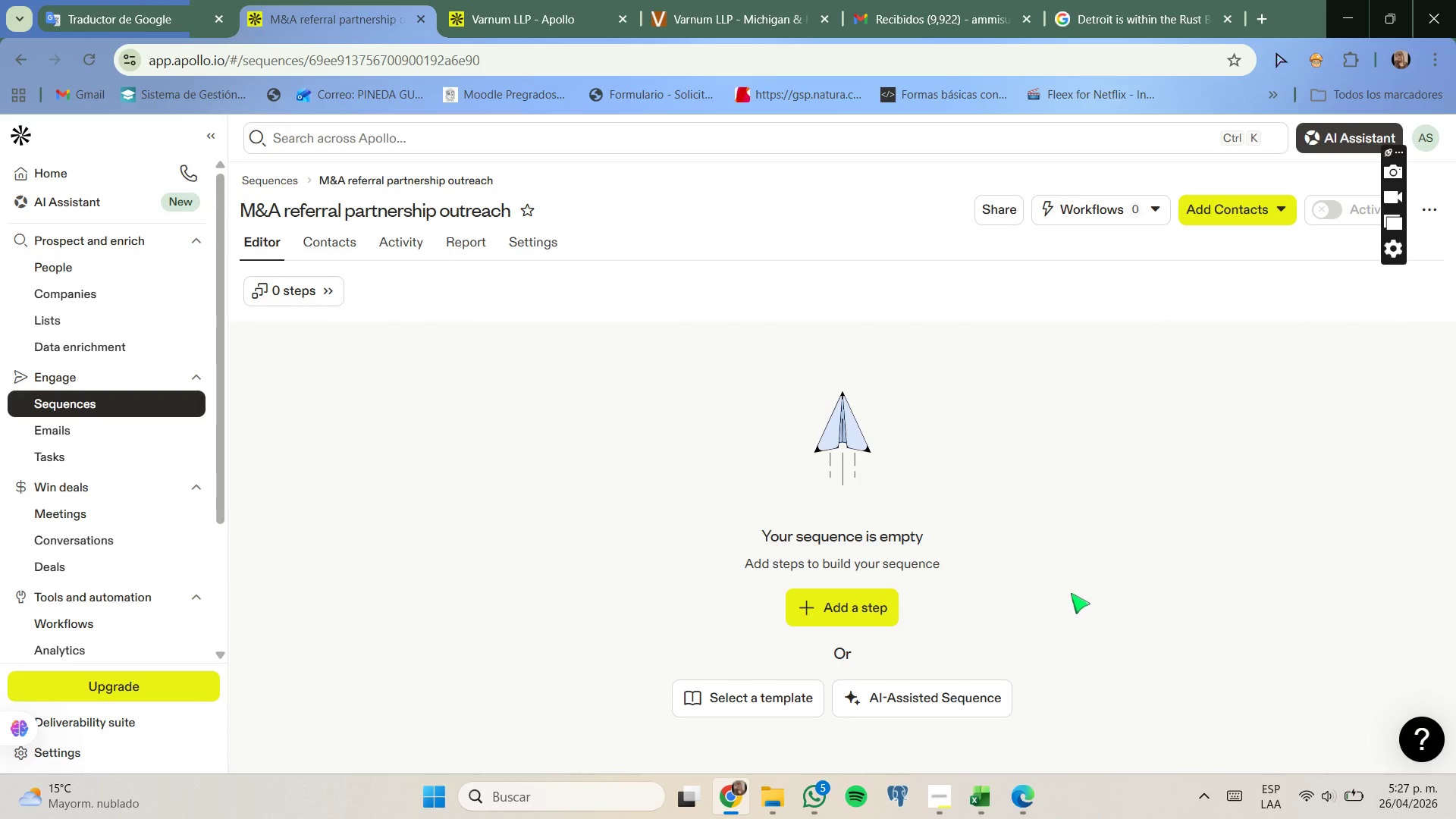 
left_click([868, 616])
 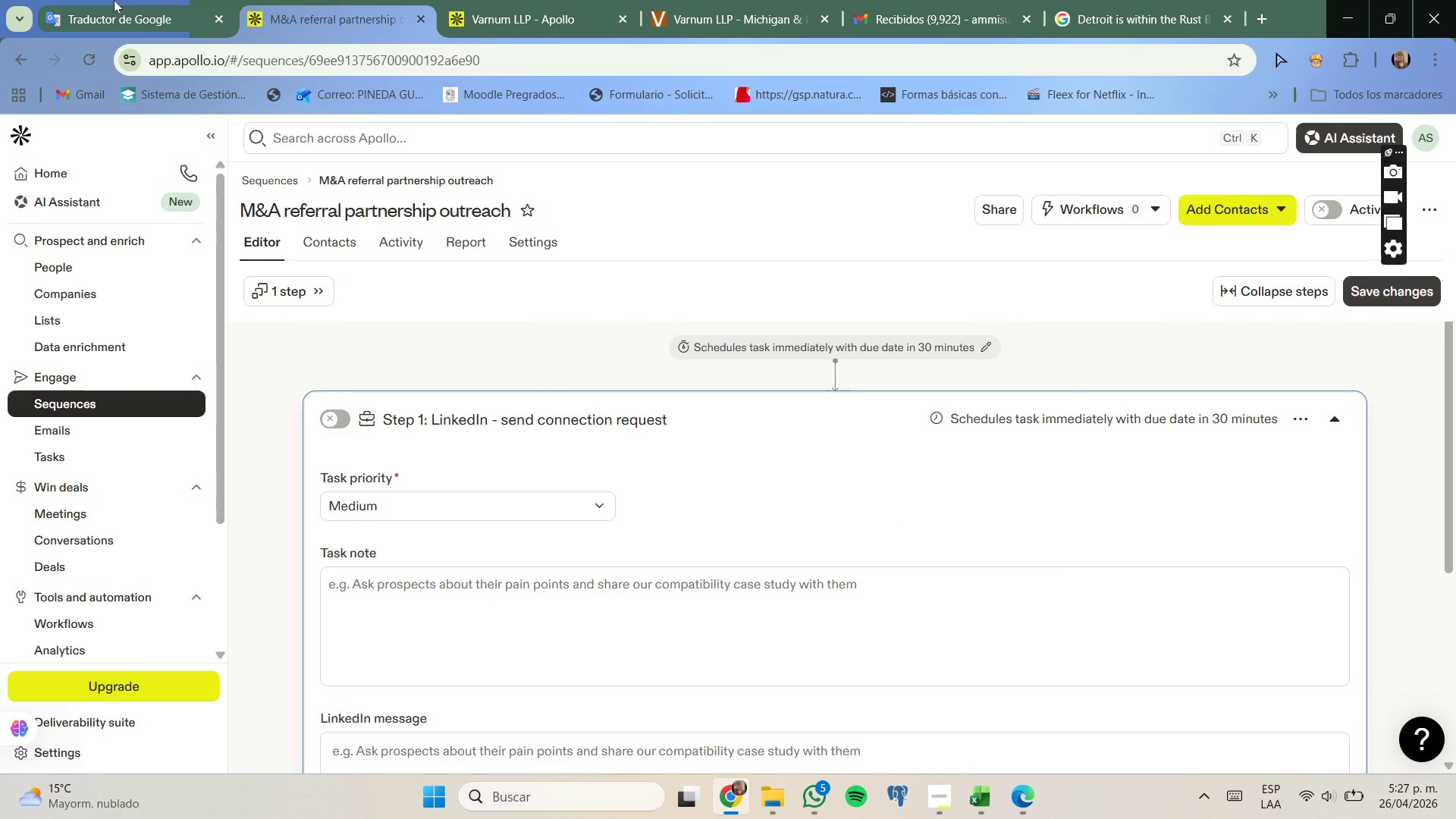 
wait(6.19)
 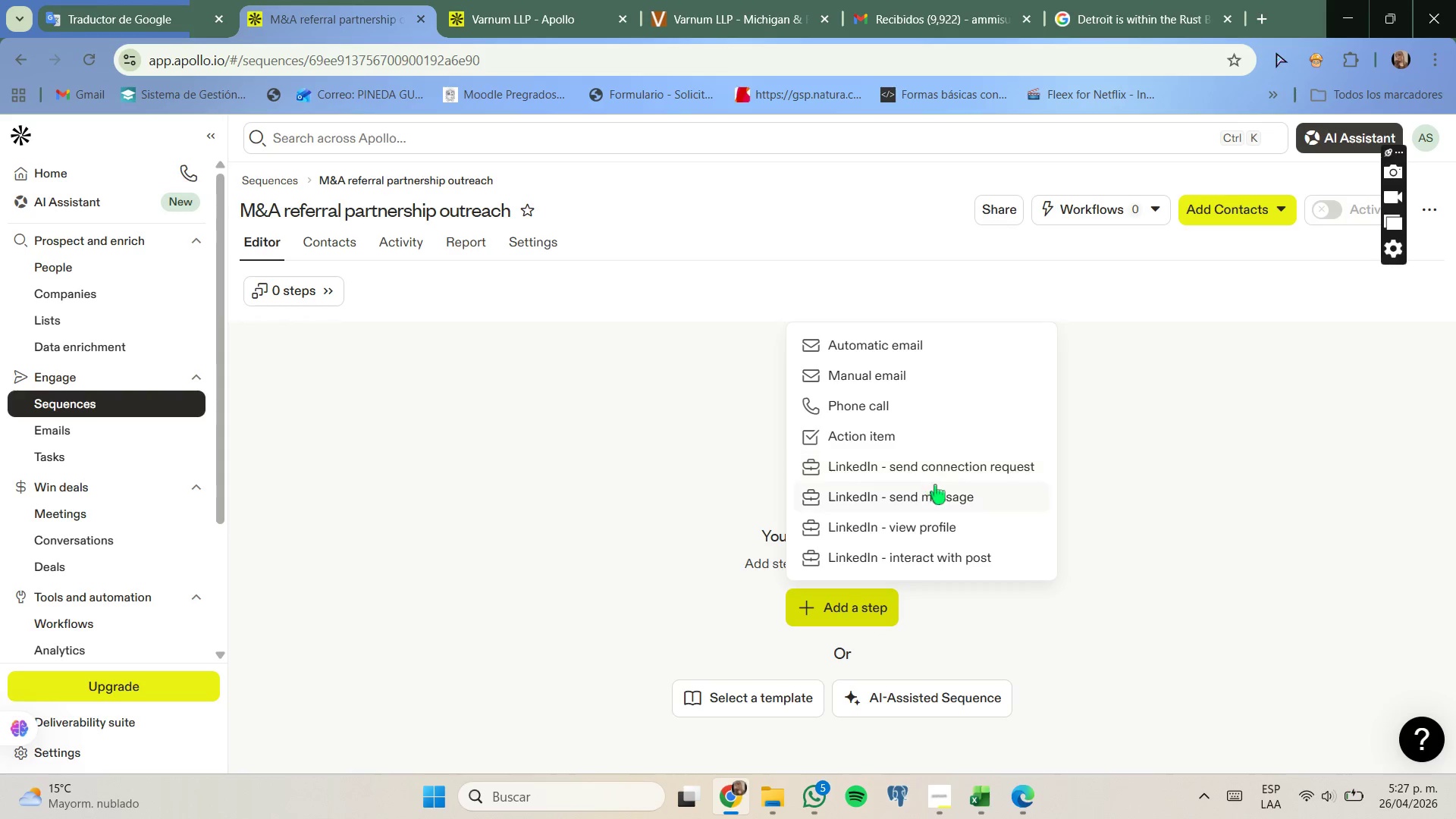 
scroll: coordinate [804, 452], scroll_direction: down, amount: 3.0
 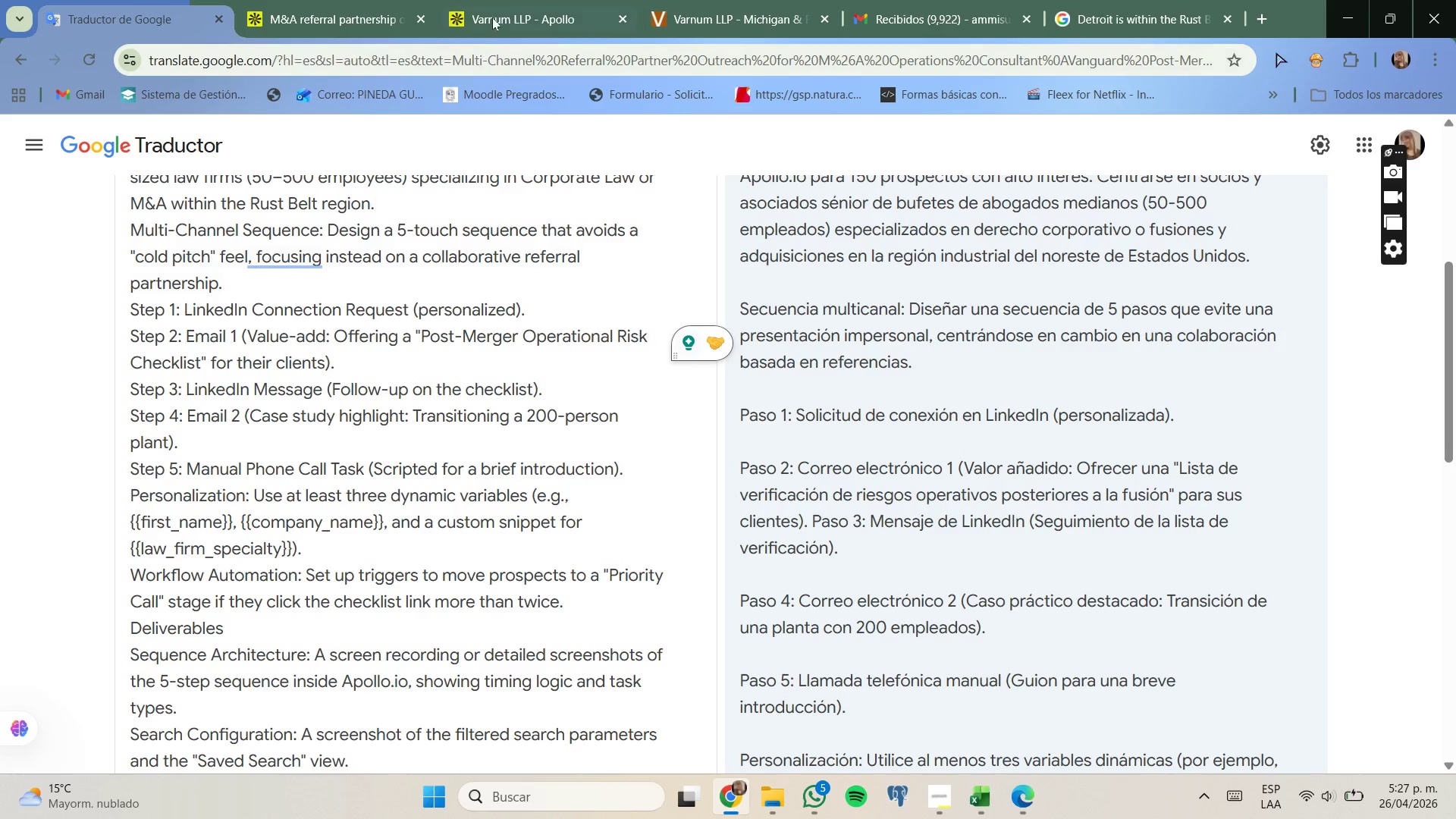 
left_click([366, 0])
 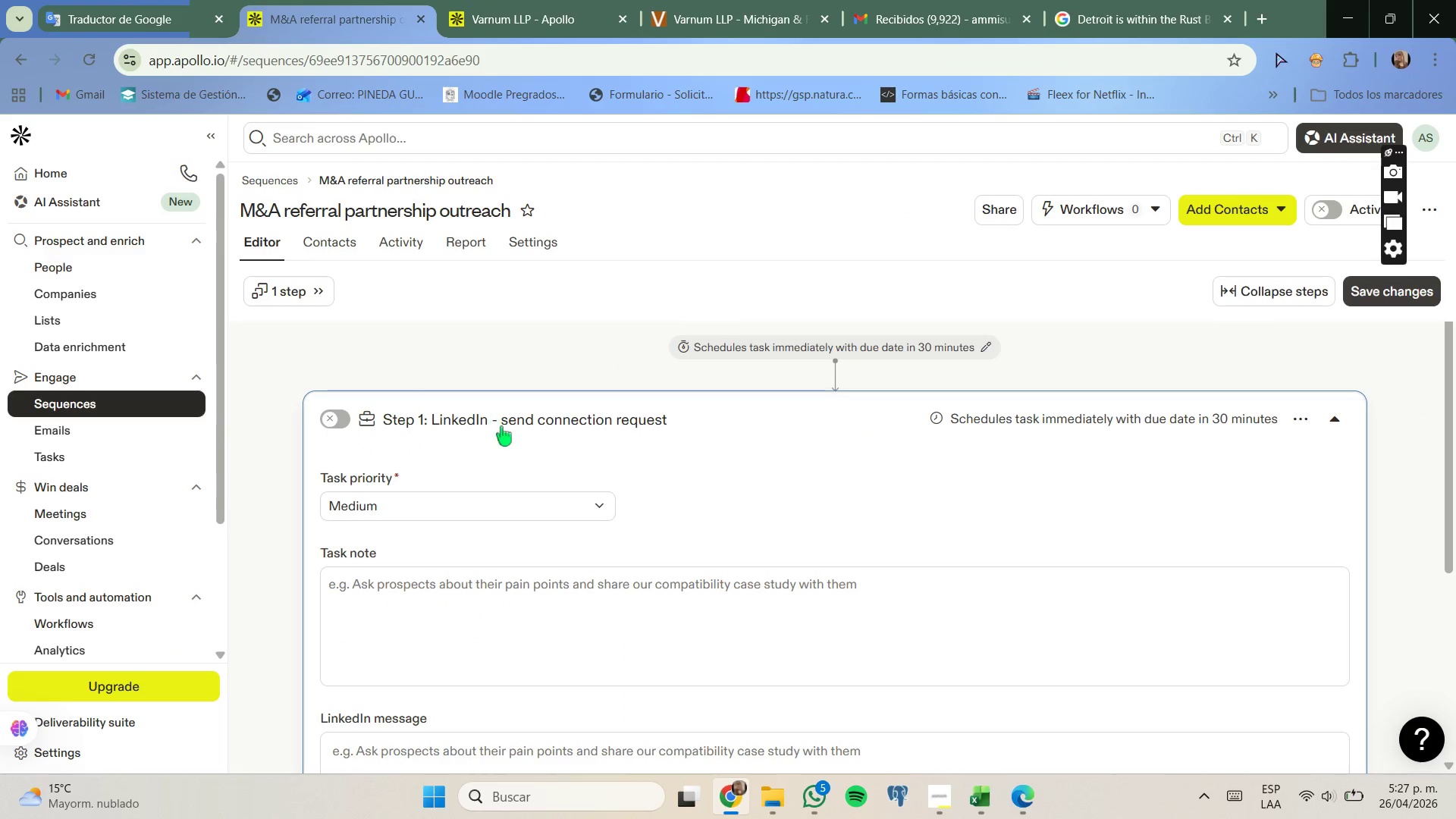 
scroll: coordinate [514, 482], scroll_direction: down, amount: 2.0
 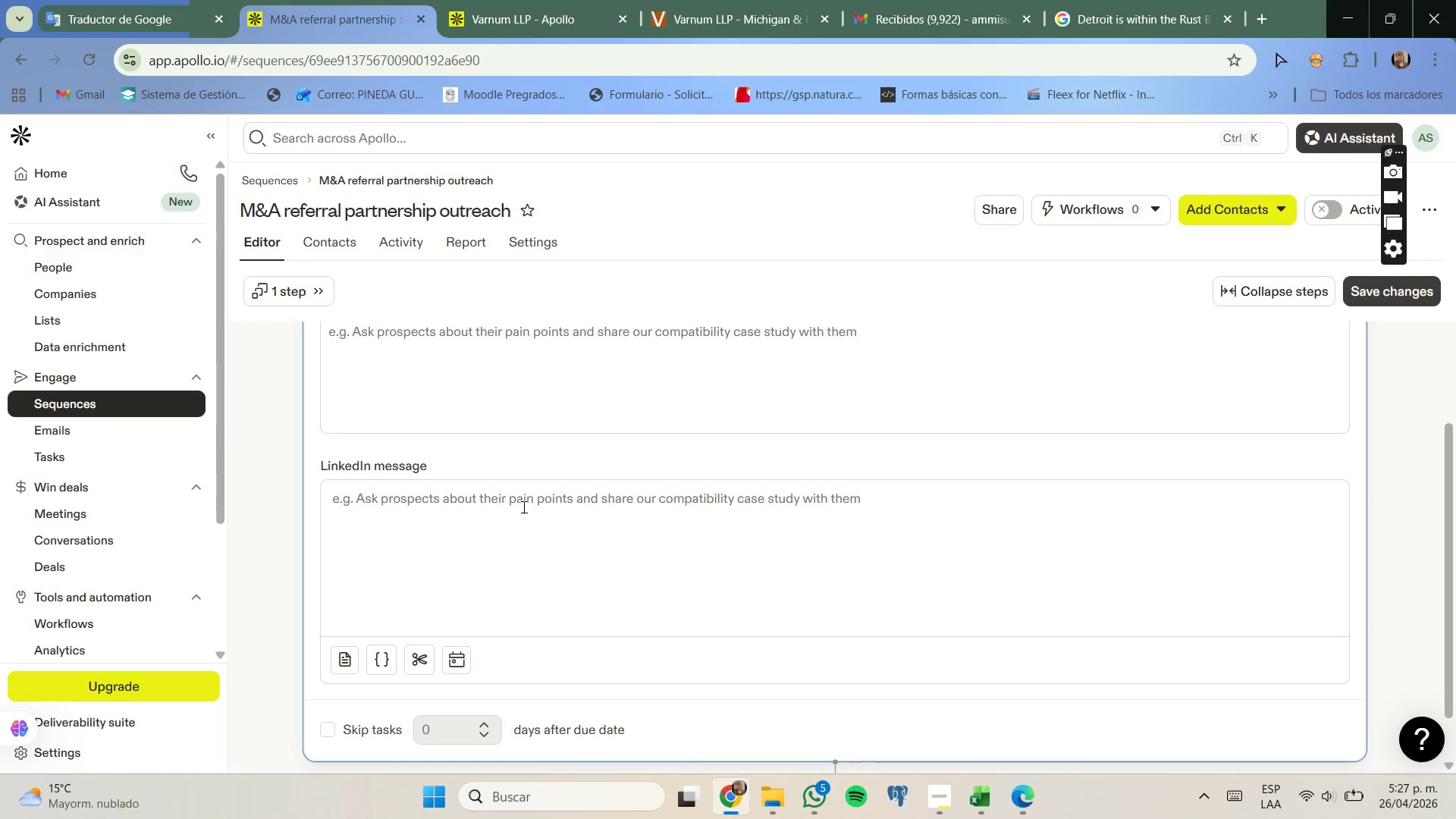 
left_click([522, 507])
 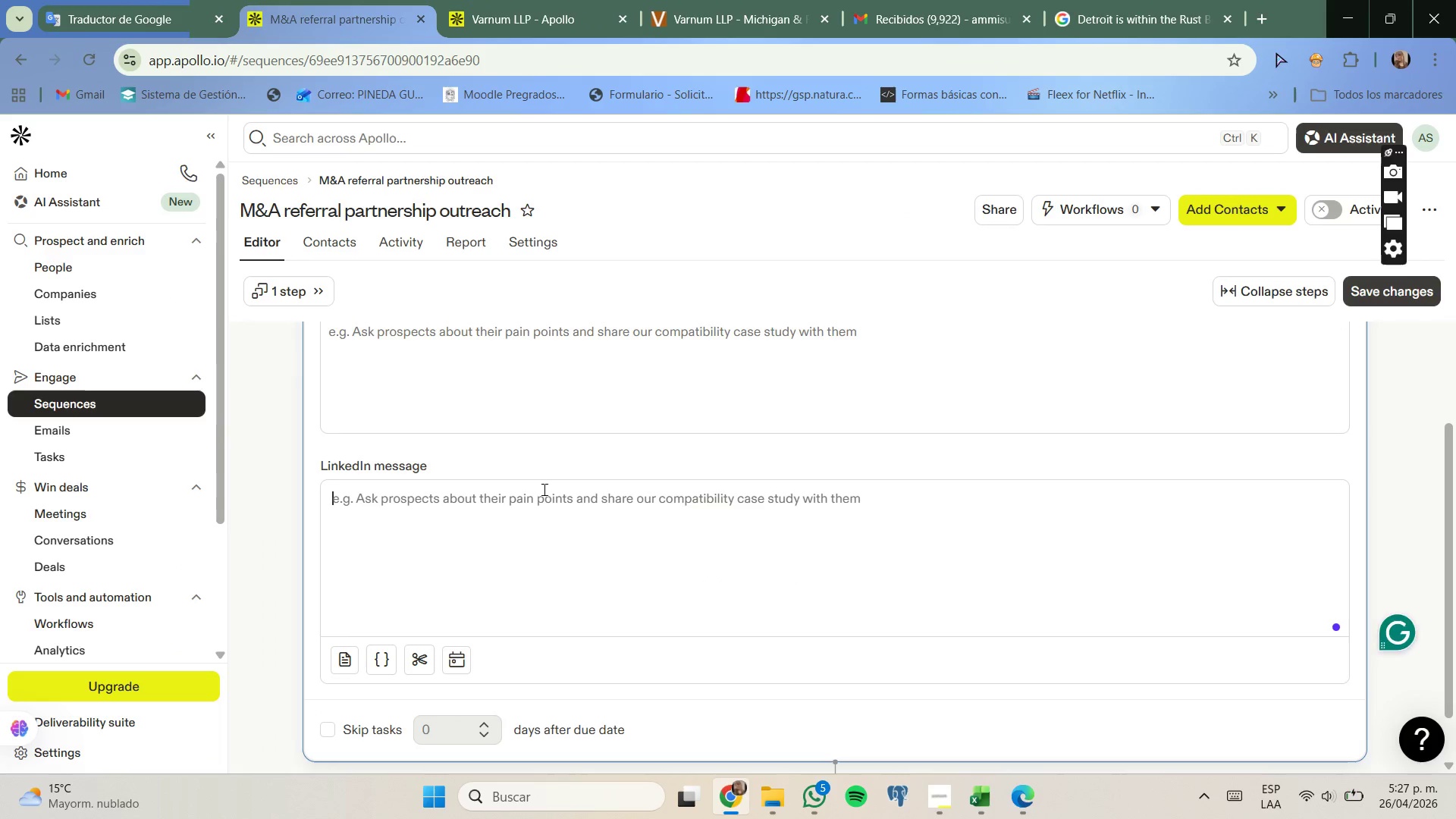 
type(Gi)
key(Backspace)
key(Backspace)
key(Backspace)
type(hI)
key(Backspace)
key(Backspace)
key(Backspace)
type(h)
key(Backspace)
type(HI)
key(Backspace)
type(i '')
 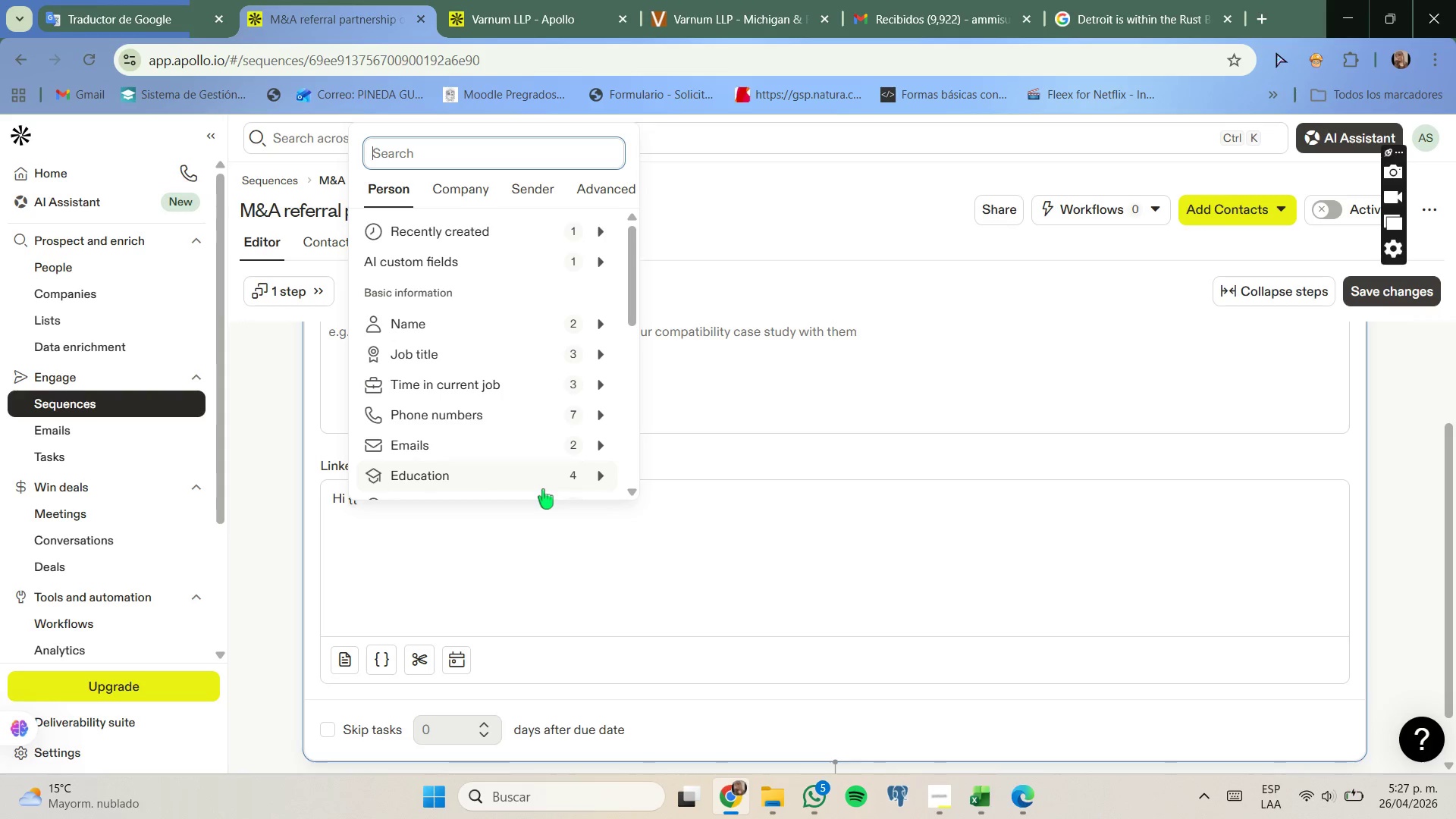 
left_click([595, 334])
 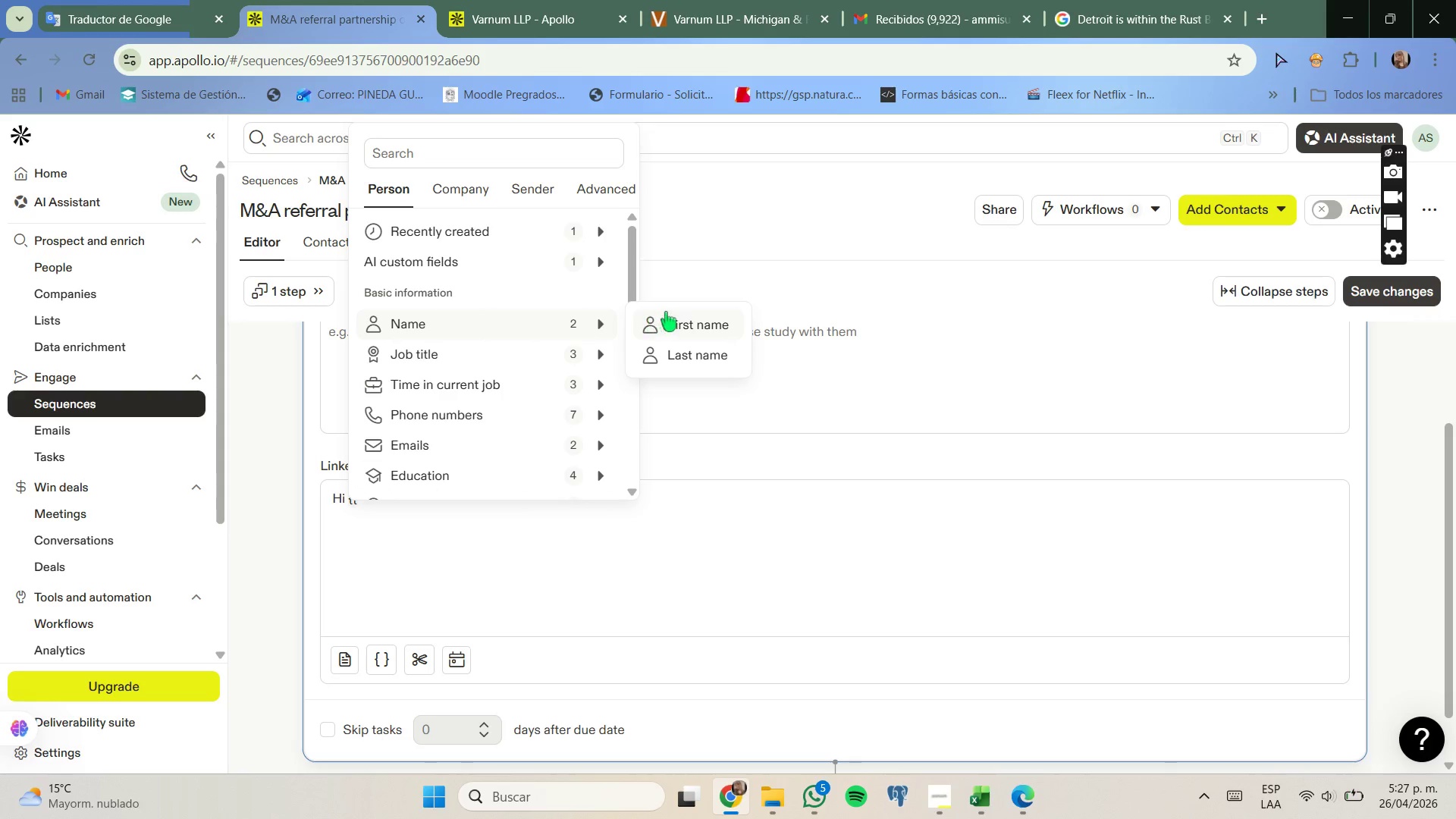 
left_click([667, 312])
 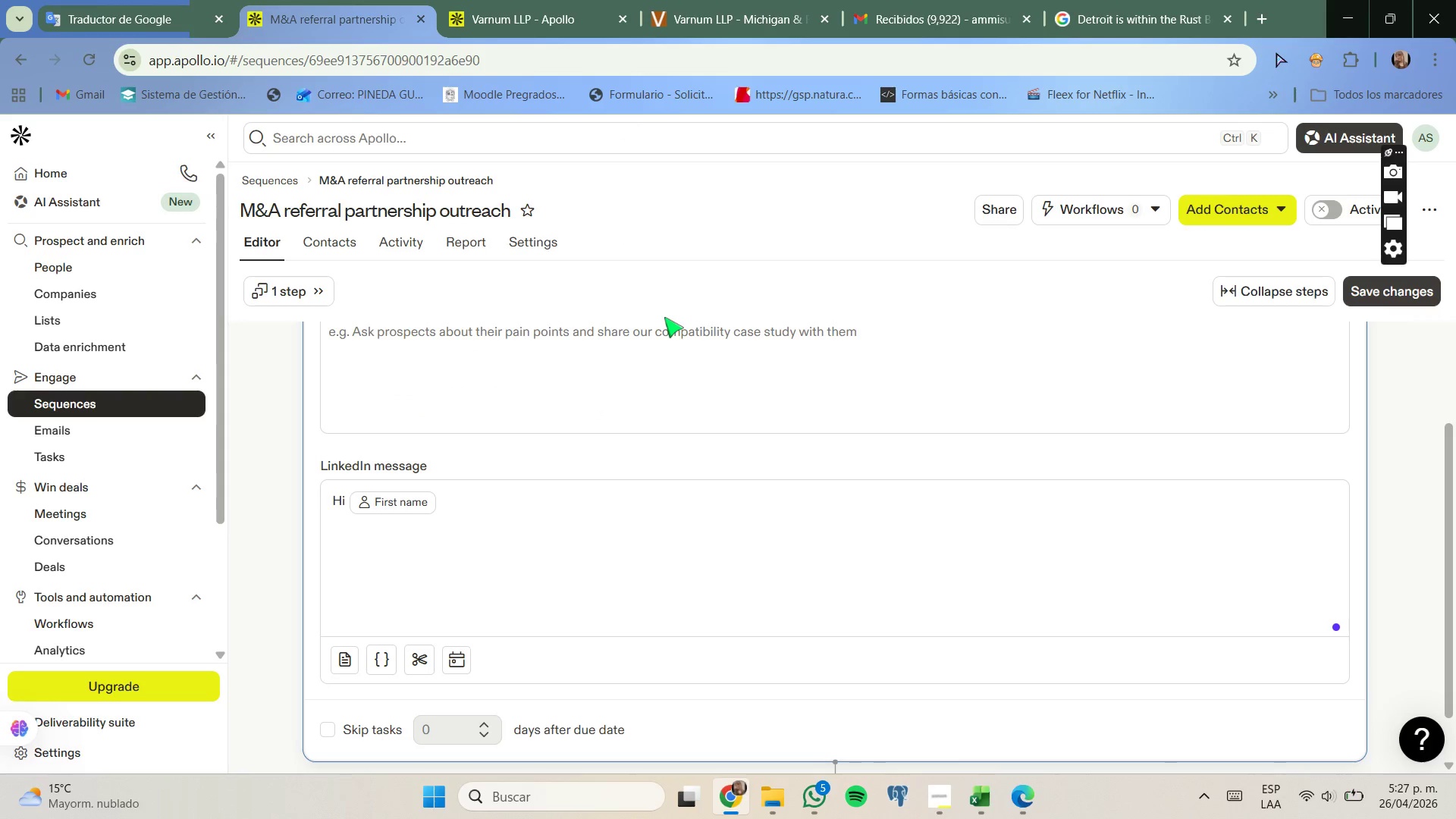 
key(Comma)
 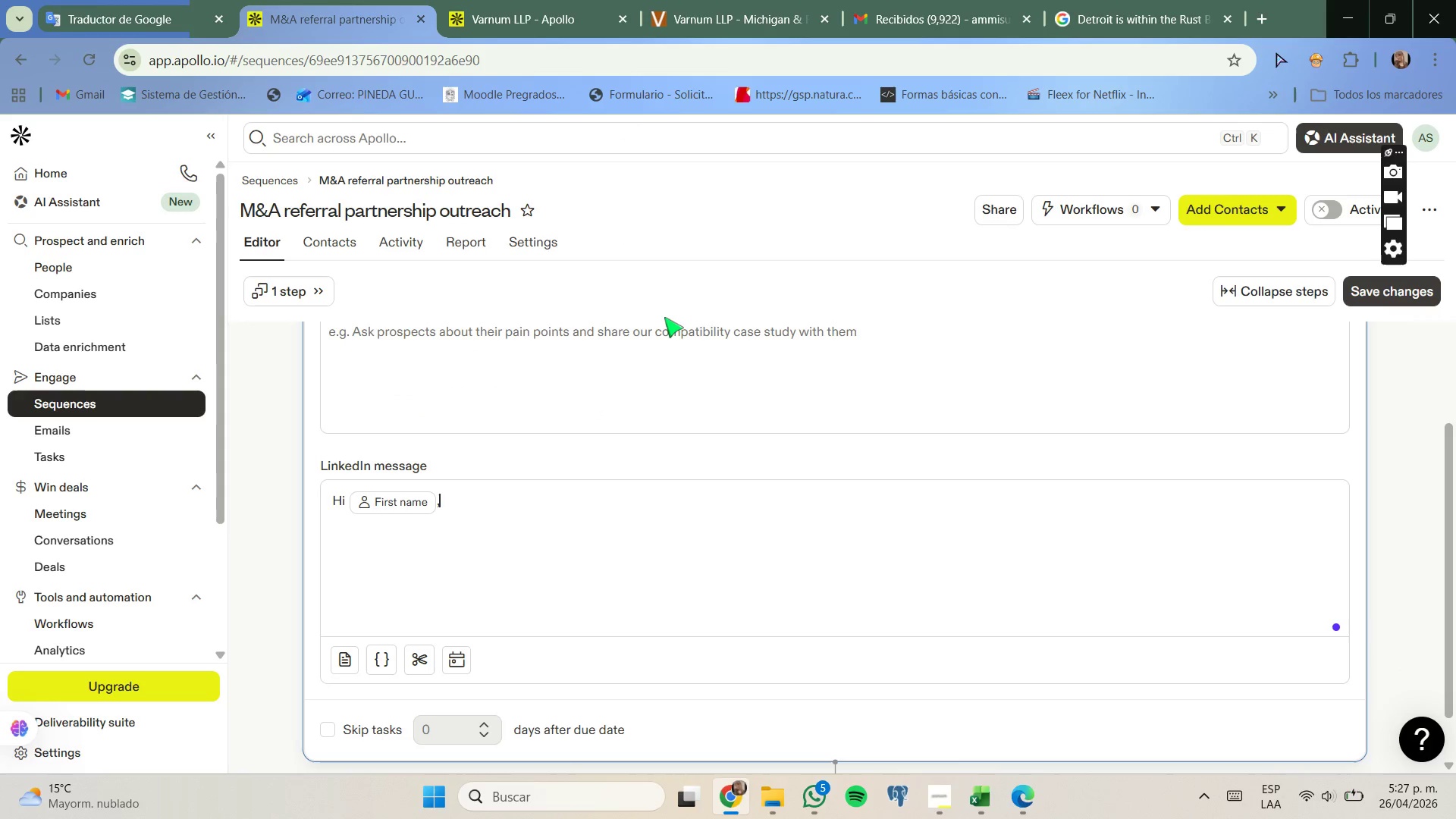 
key(Slash)
 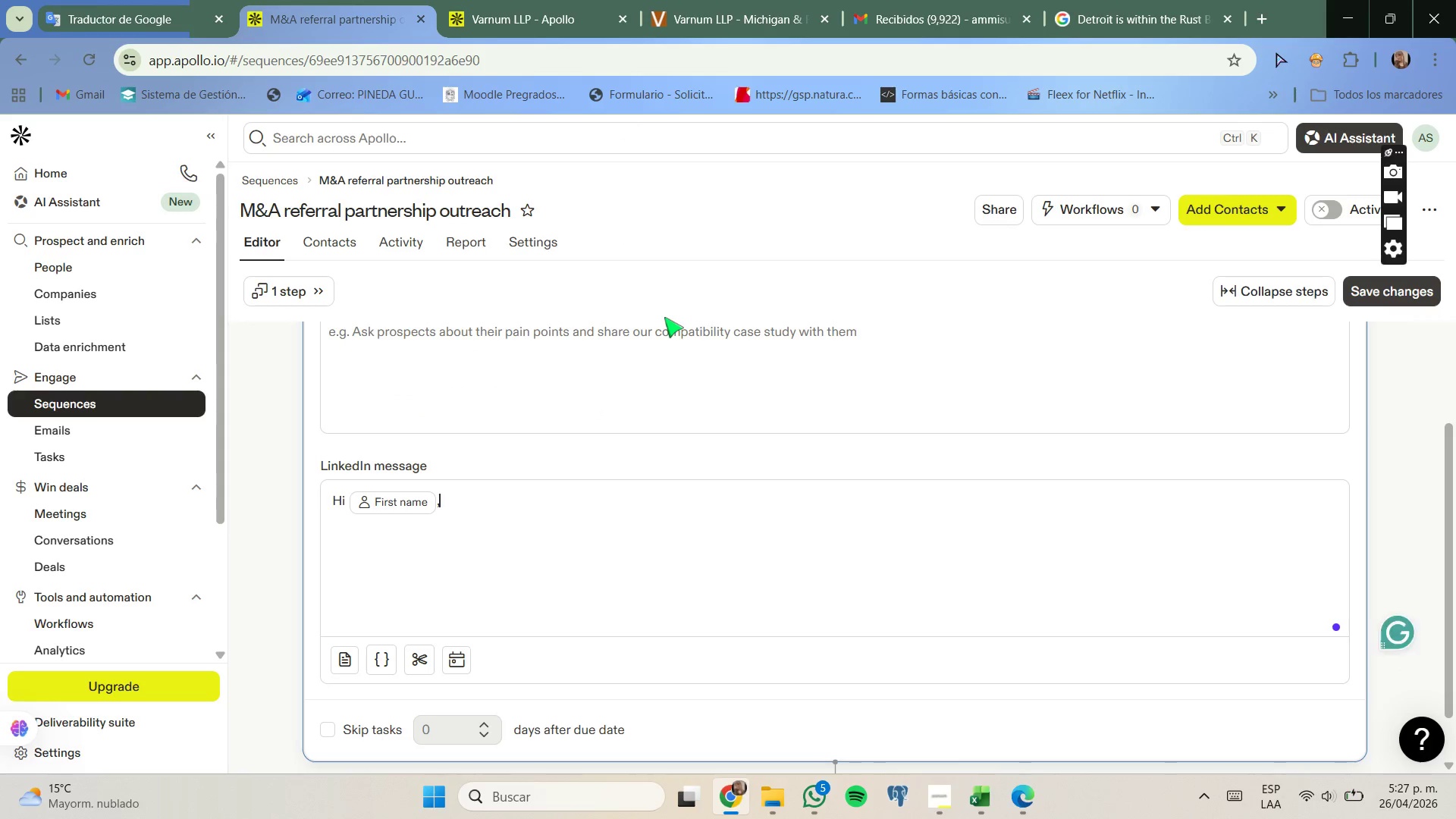 
key(Enter)
 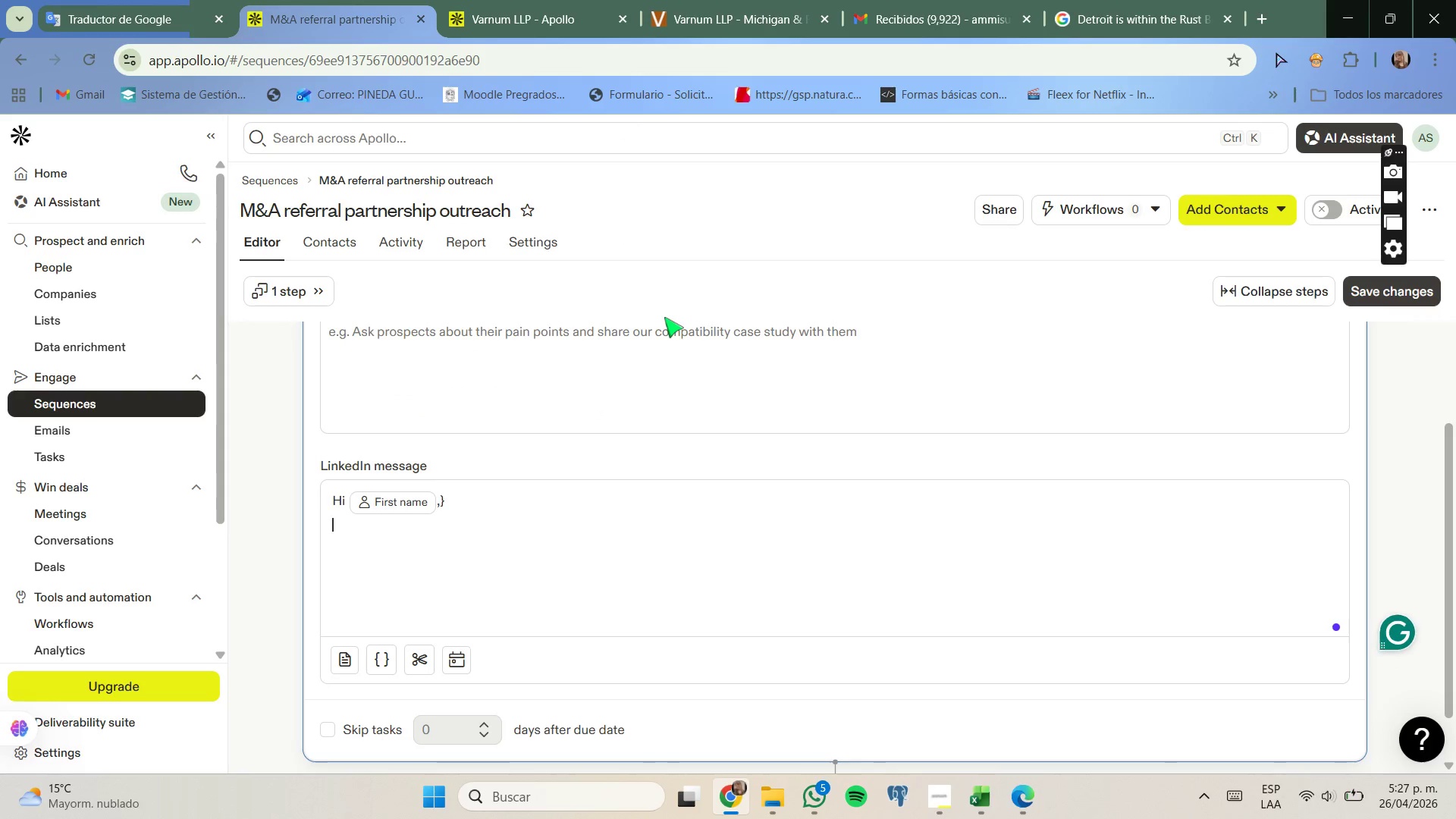 
key(Enter)
 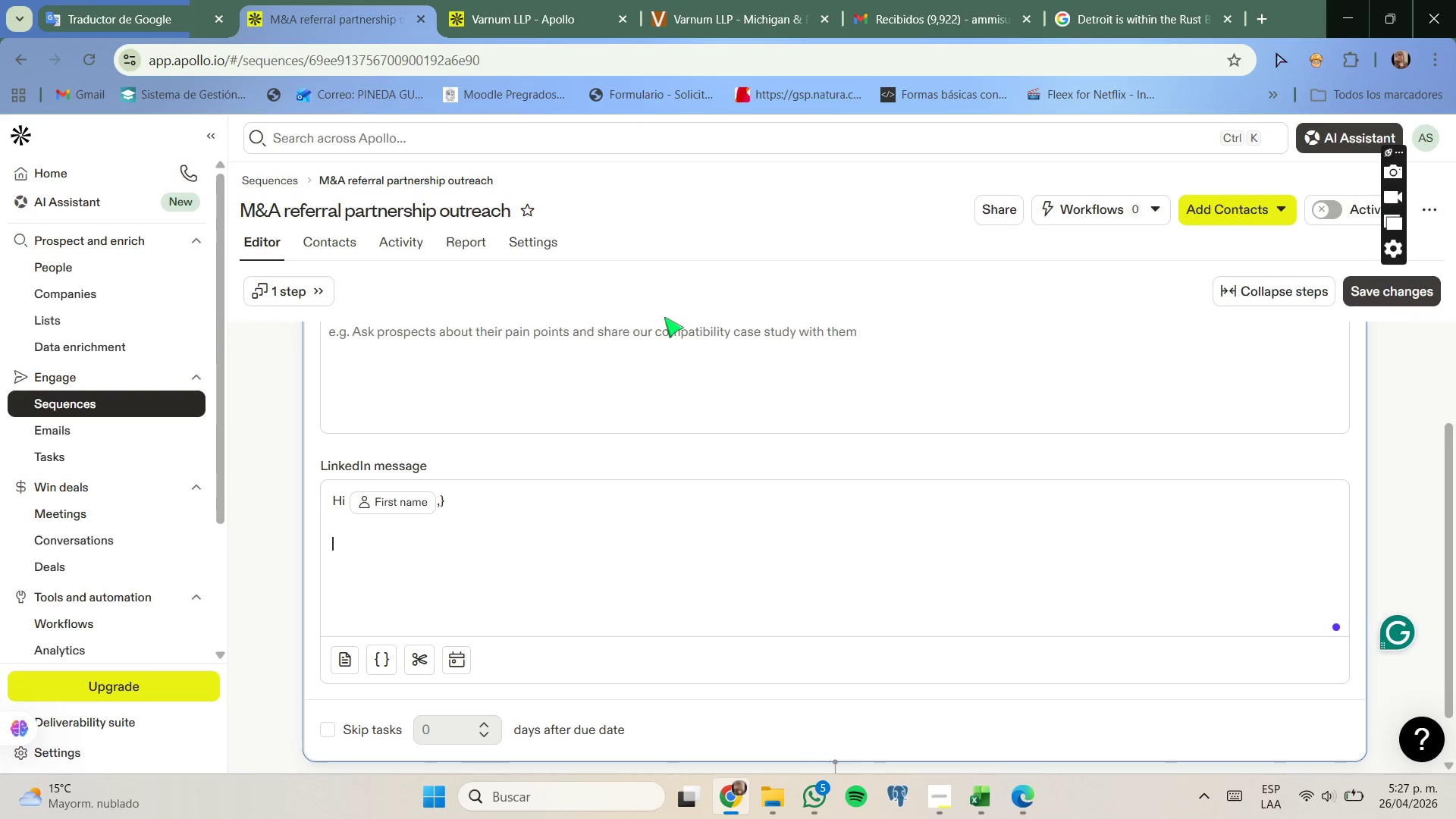 
key(Backspace)
 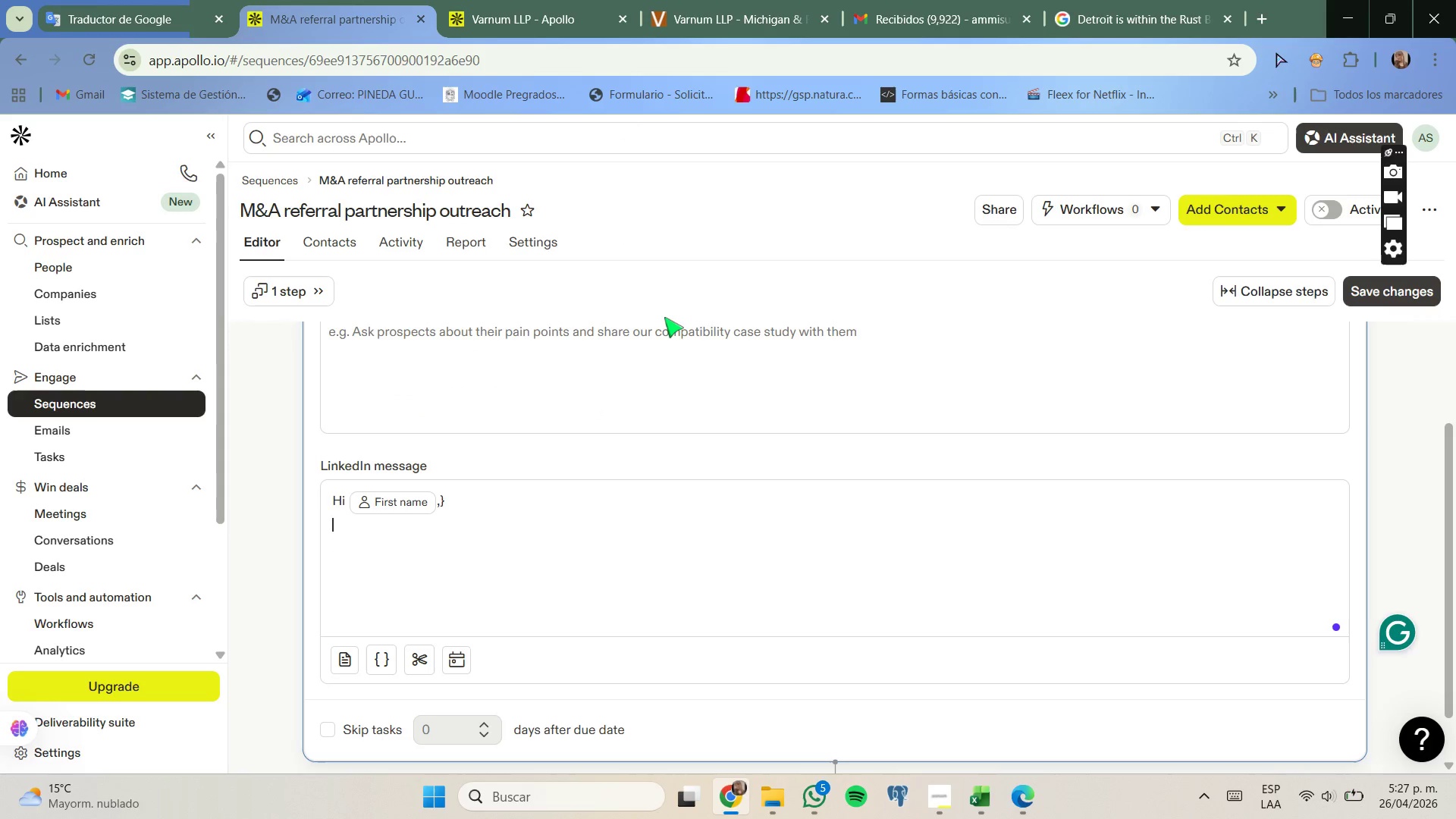 
key(Backspace)
 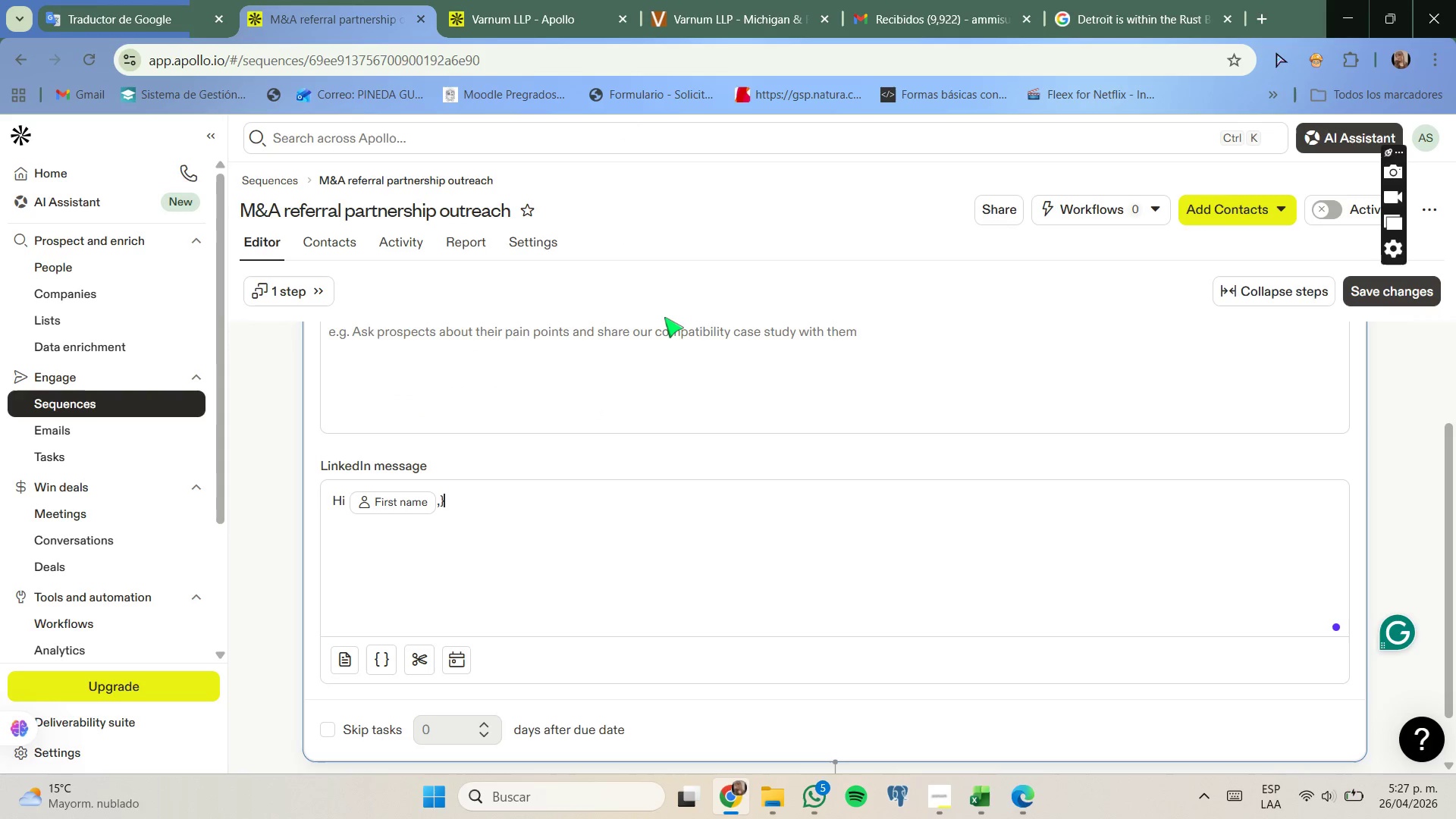 
key(Backspace)
 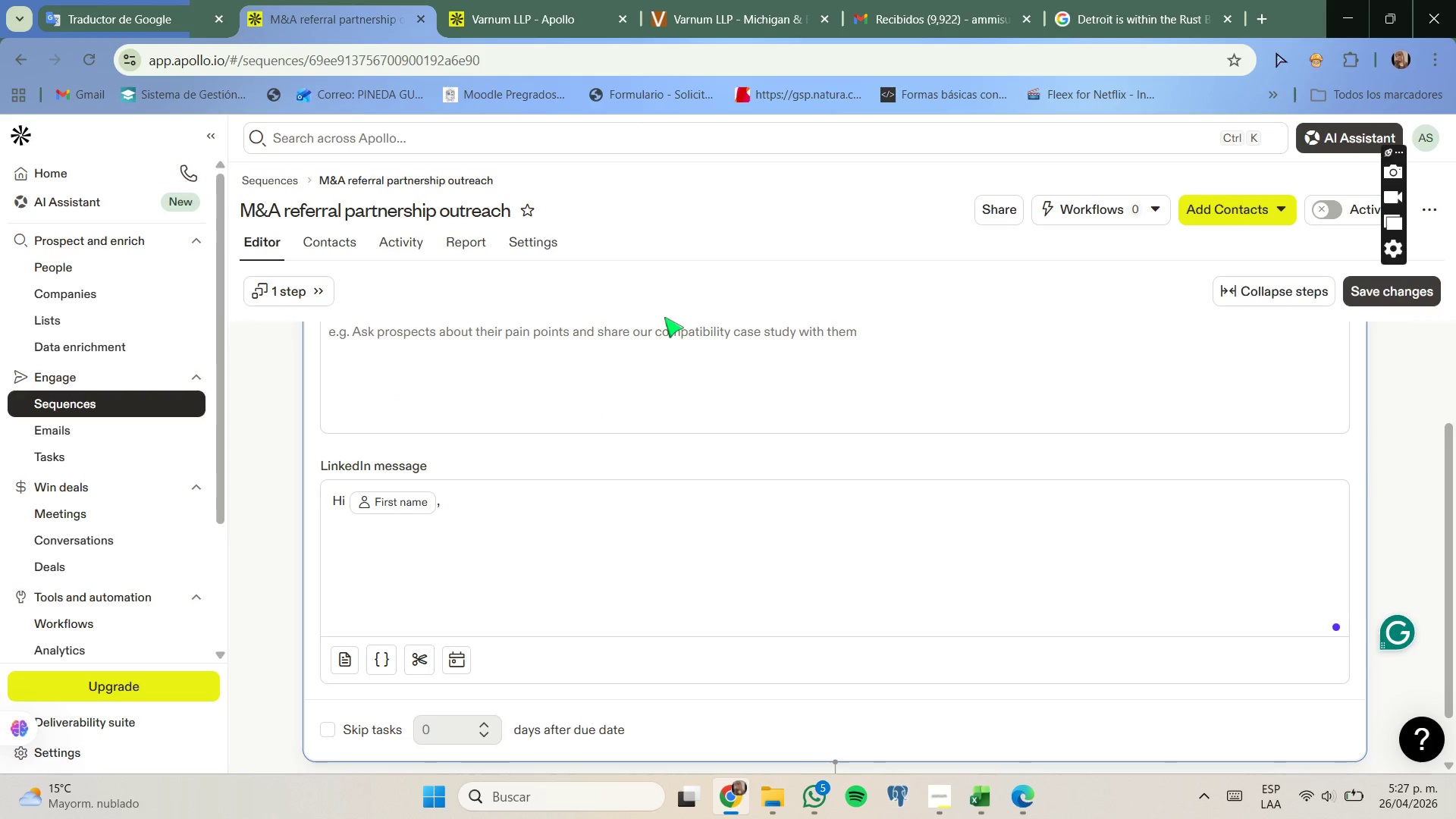 
key(Enter)
 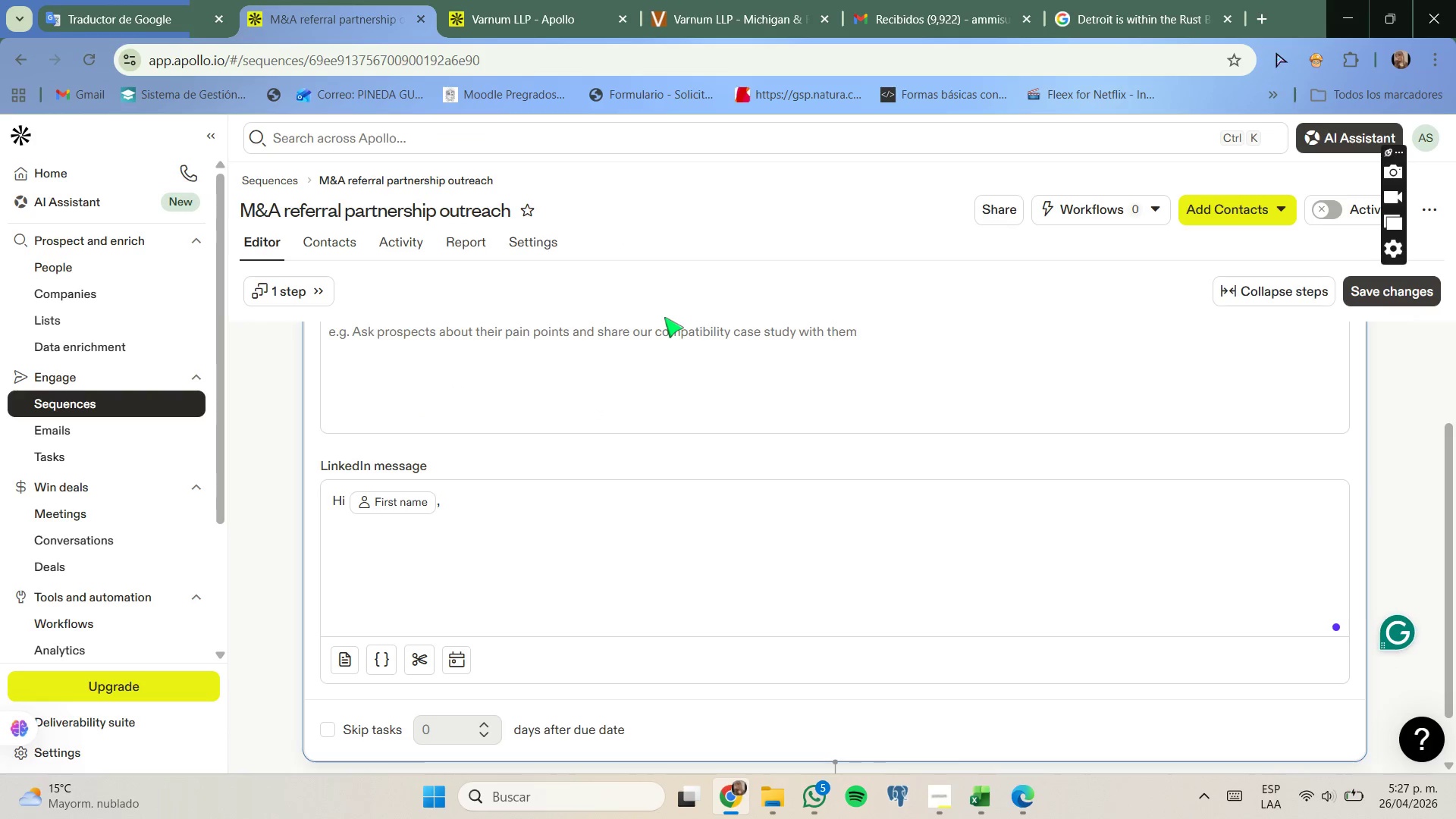 
type(O)
key(Backspace)
type(I work closely with firms specializing )
 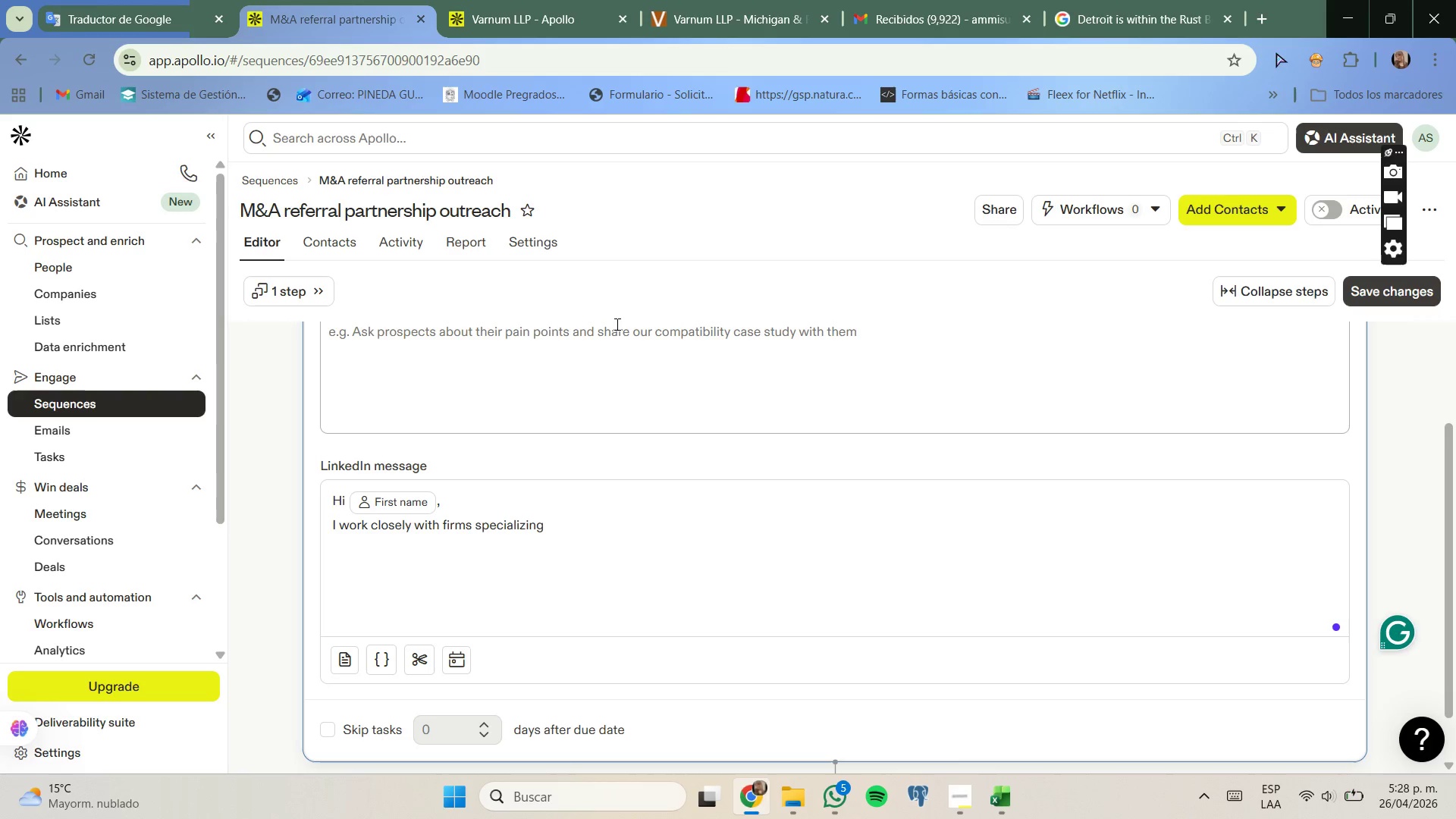 
type(in ''law_ir)
 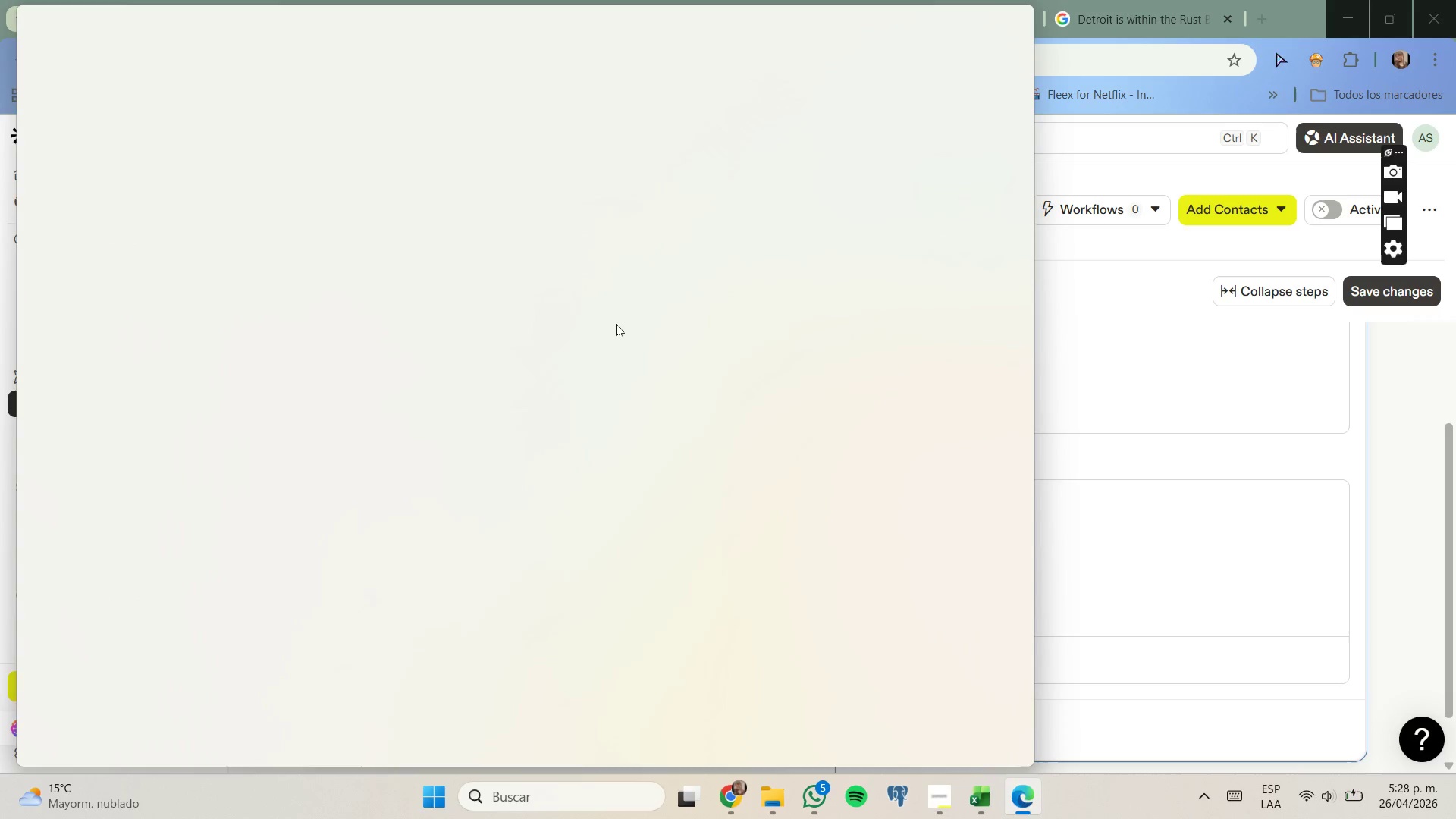 
 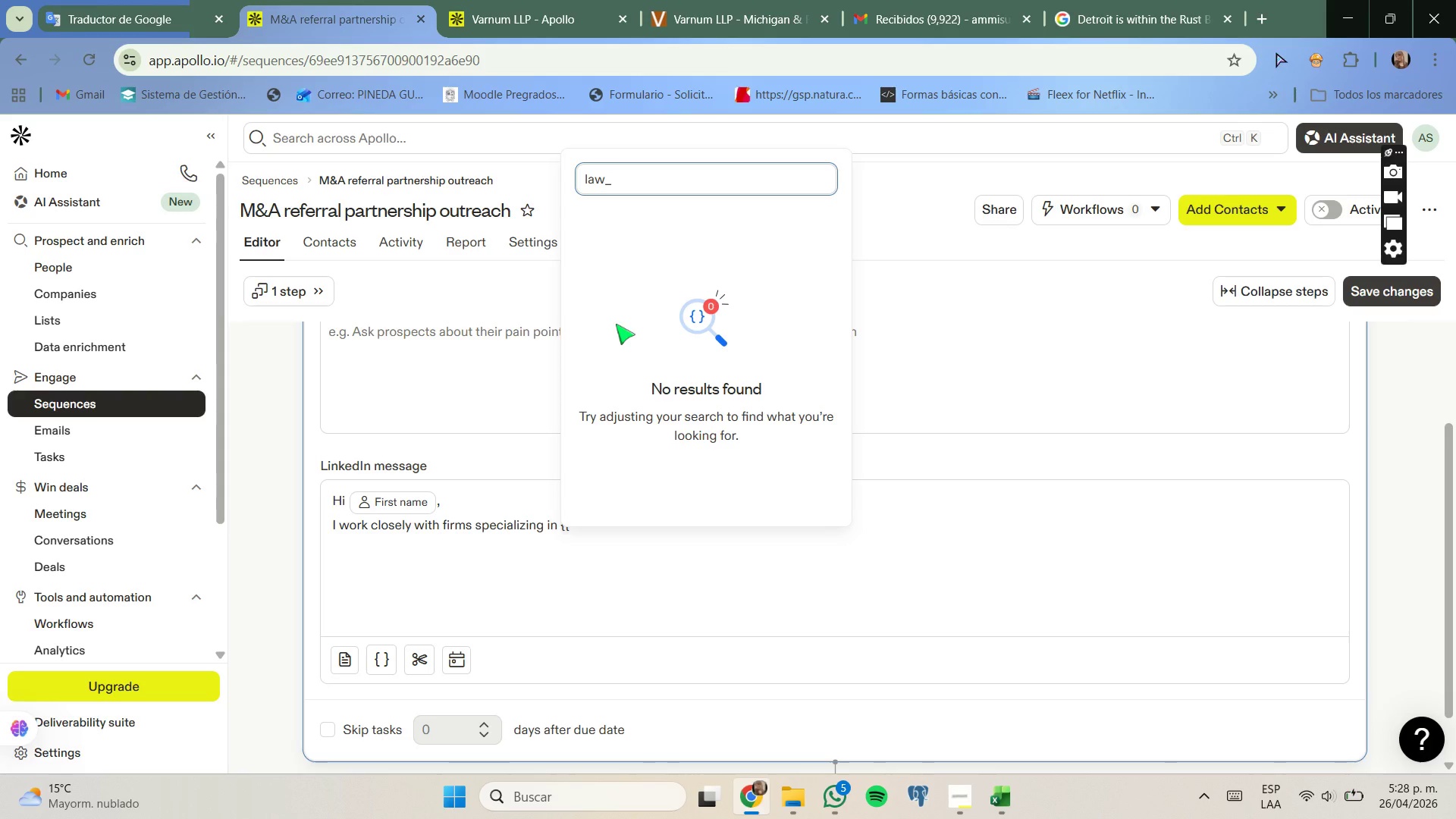 
hold_key(key=F, duration=12.73)
 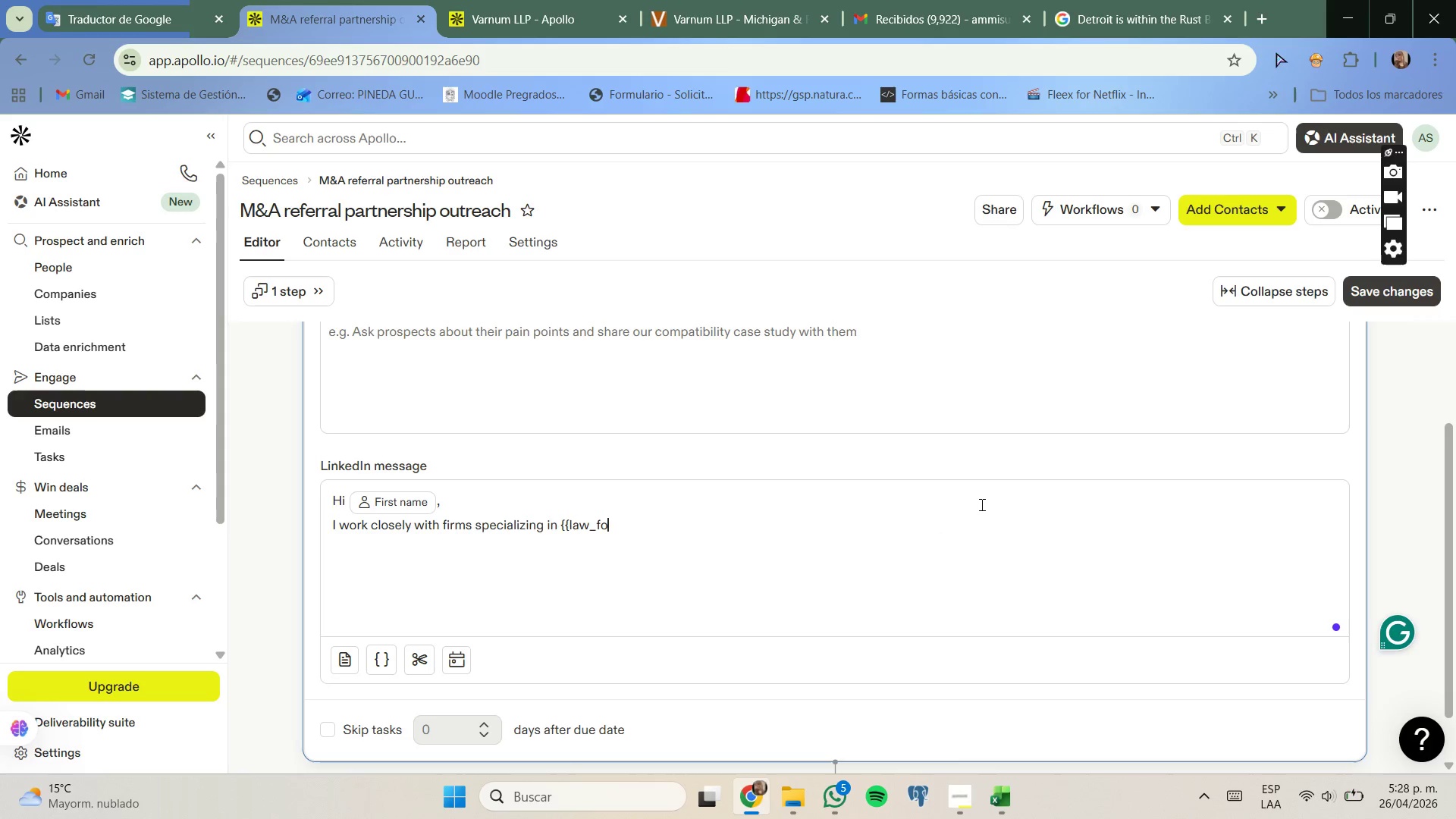 
left_click([1020, 16])
 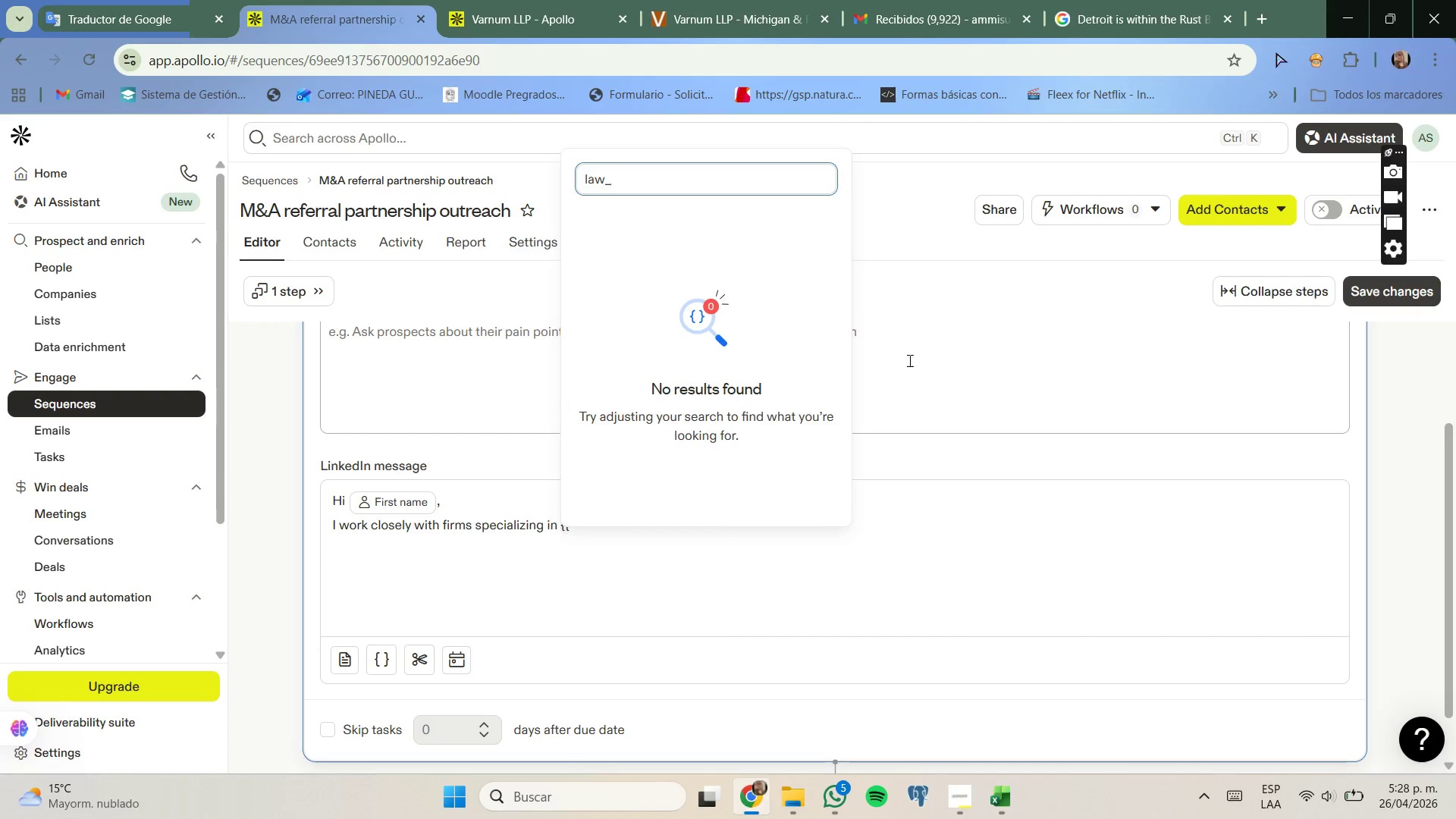 
left_click_drag(start_coordinate=[932, 529], to_coordinate=[932, 533])
 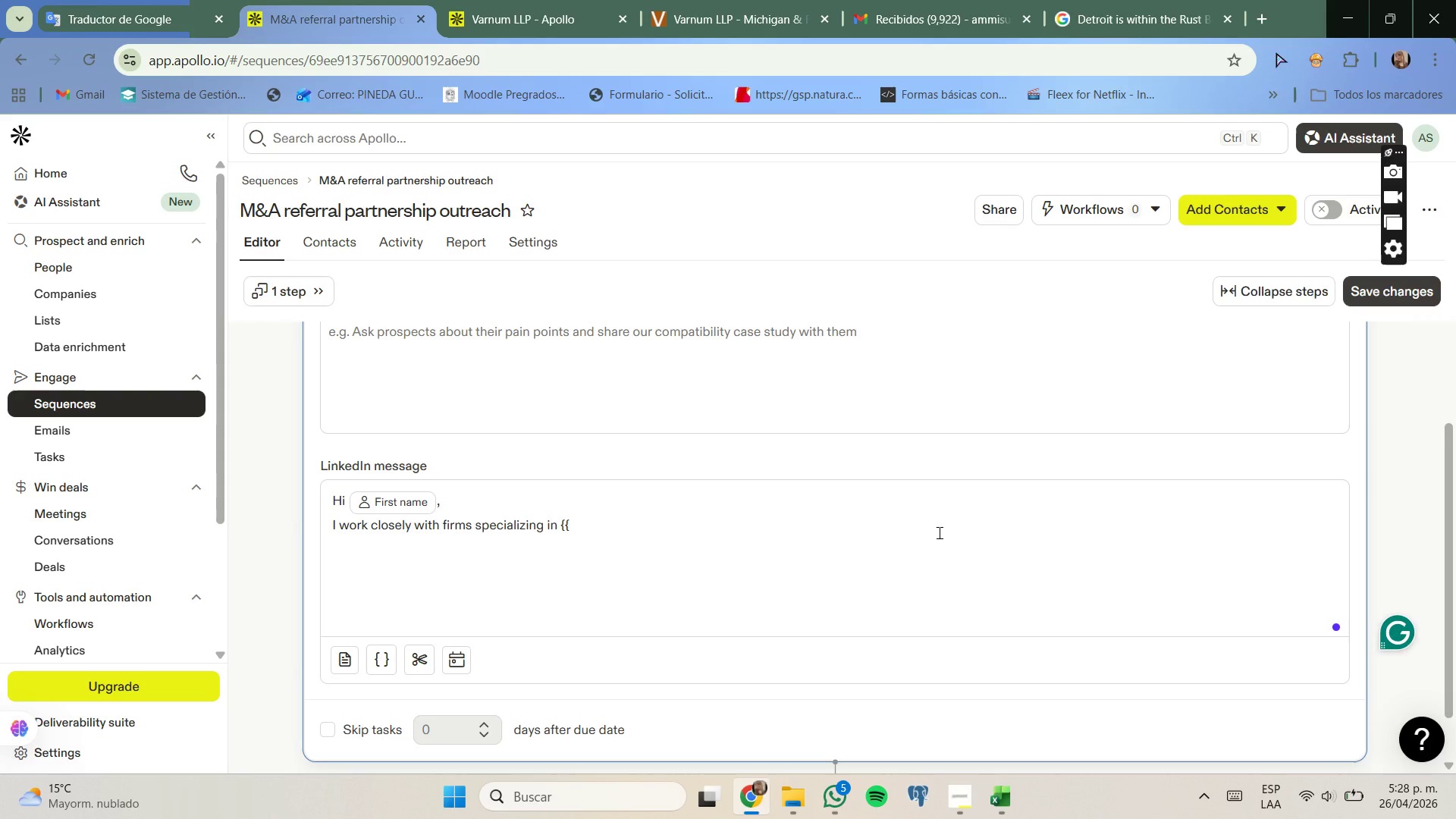 
type(las)
key(Backspace)
type(w_oirm)
key(Backspace)
key(Backspace)
key(Backspace)
key(Backspace)
type(irm_e)
key(Backspace)
type(specu)
key(Backspace)
type(iality/// )
key(Backspace)
key(Backspace)
type( )
 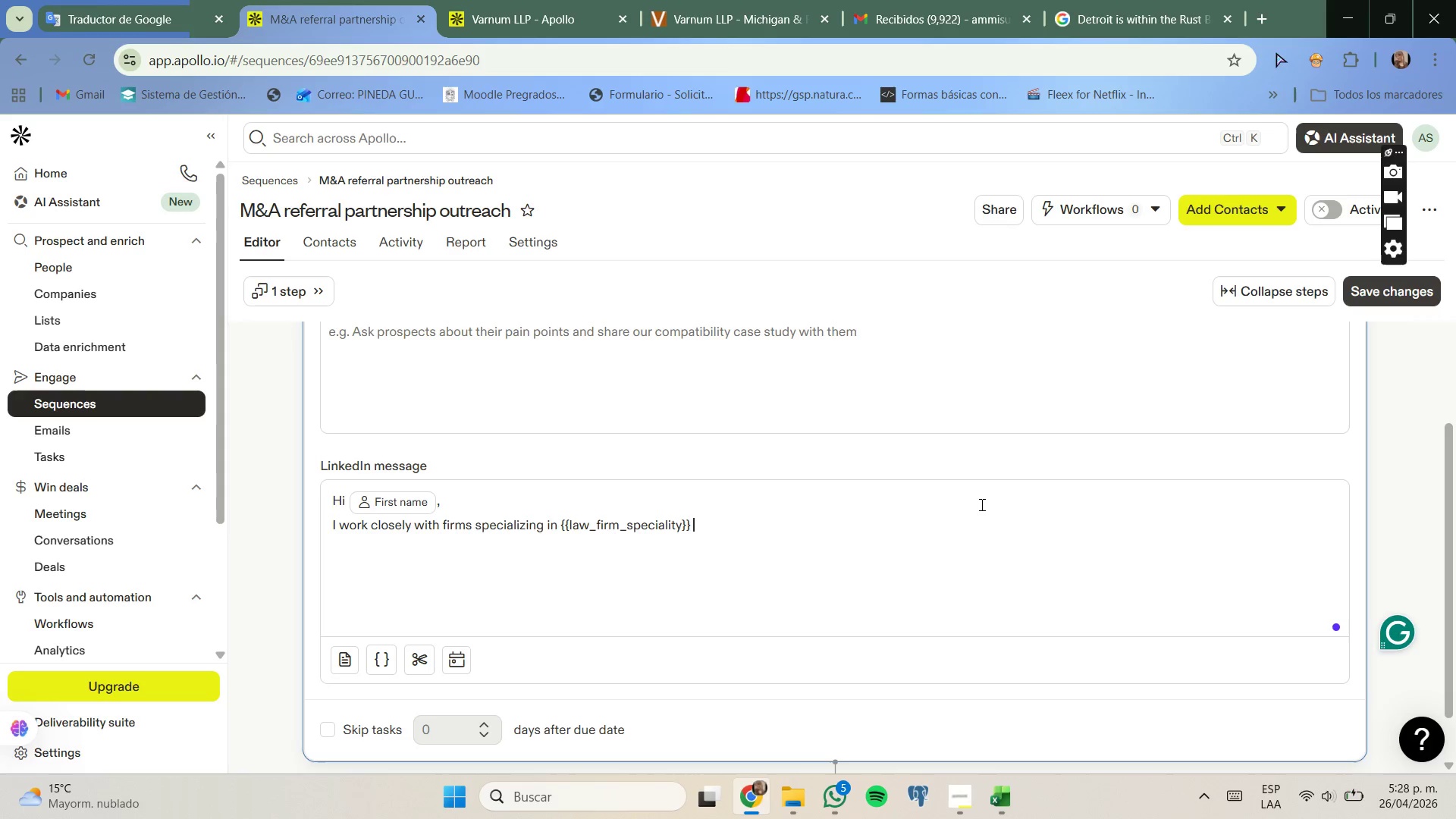 
wait(9.38)
 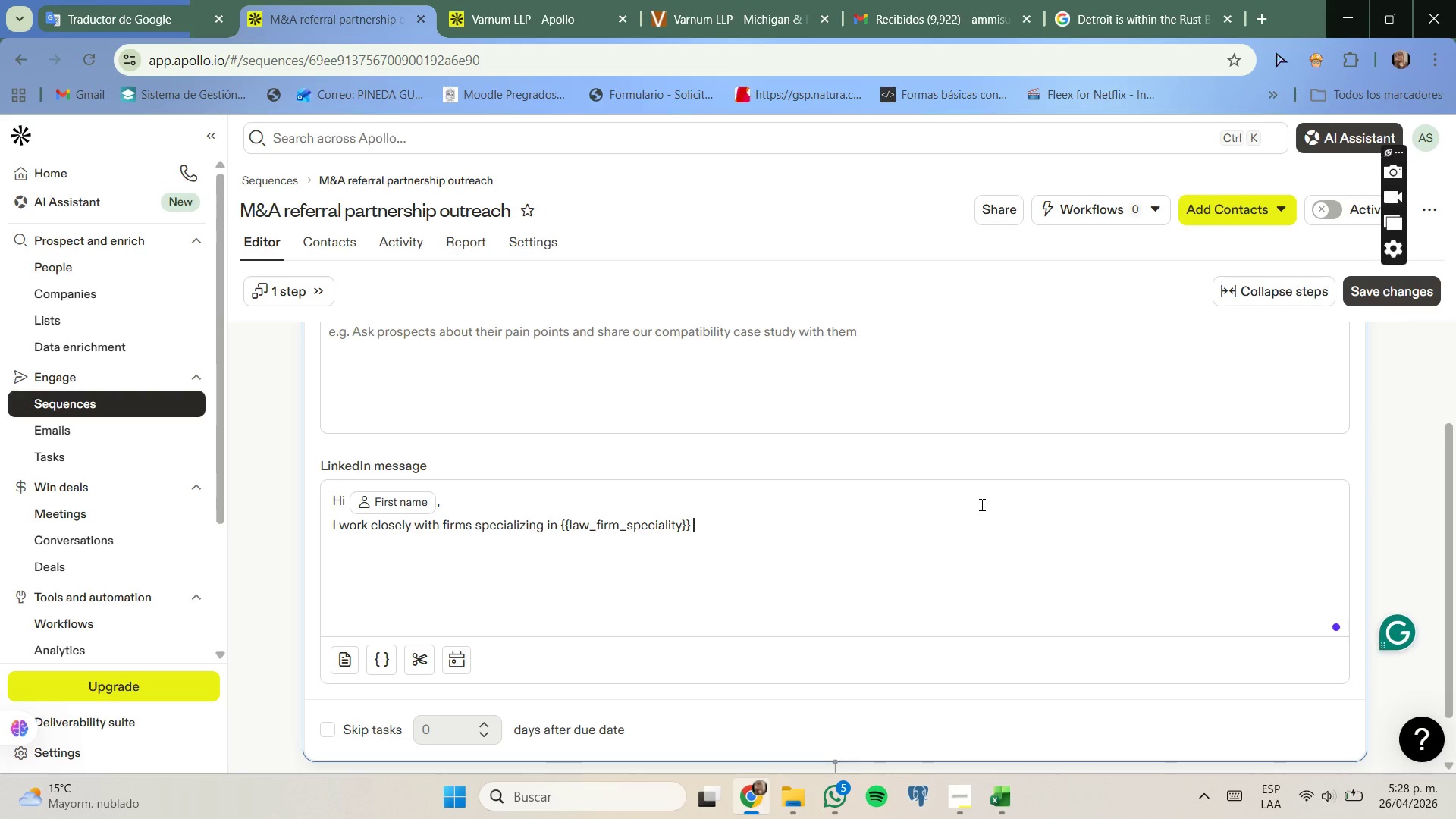 
key(Backspace)
type(, particularly around postmerger operational transisticon)
key(Backspace)
key(Backspace)
key(Backspace)
type(ons)
 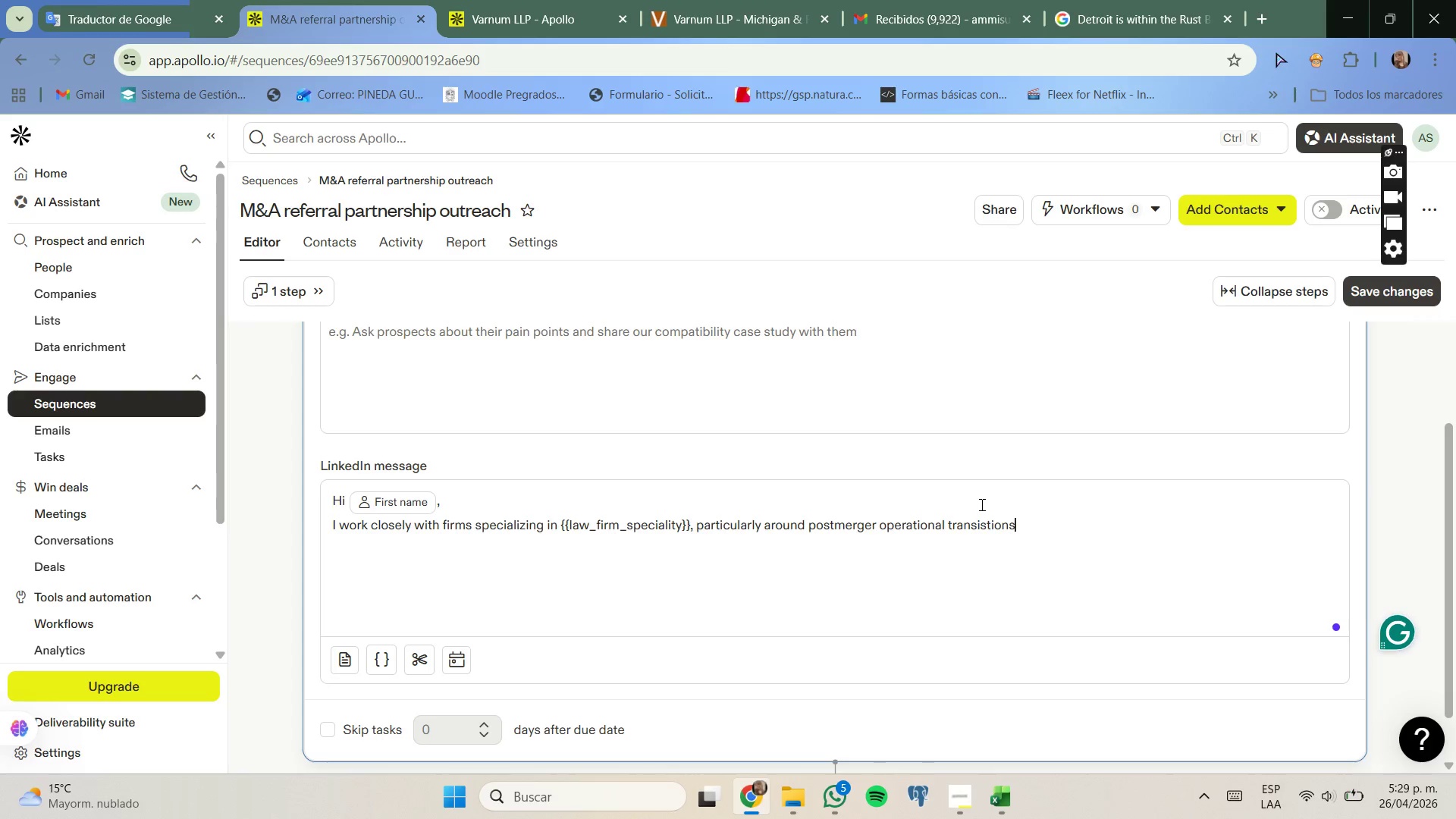 
key(Period)
 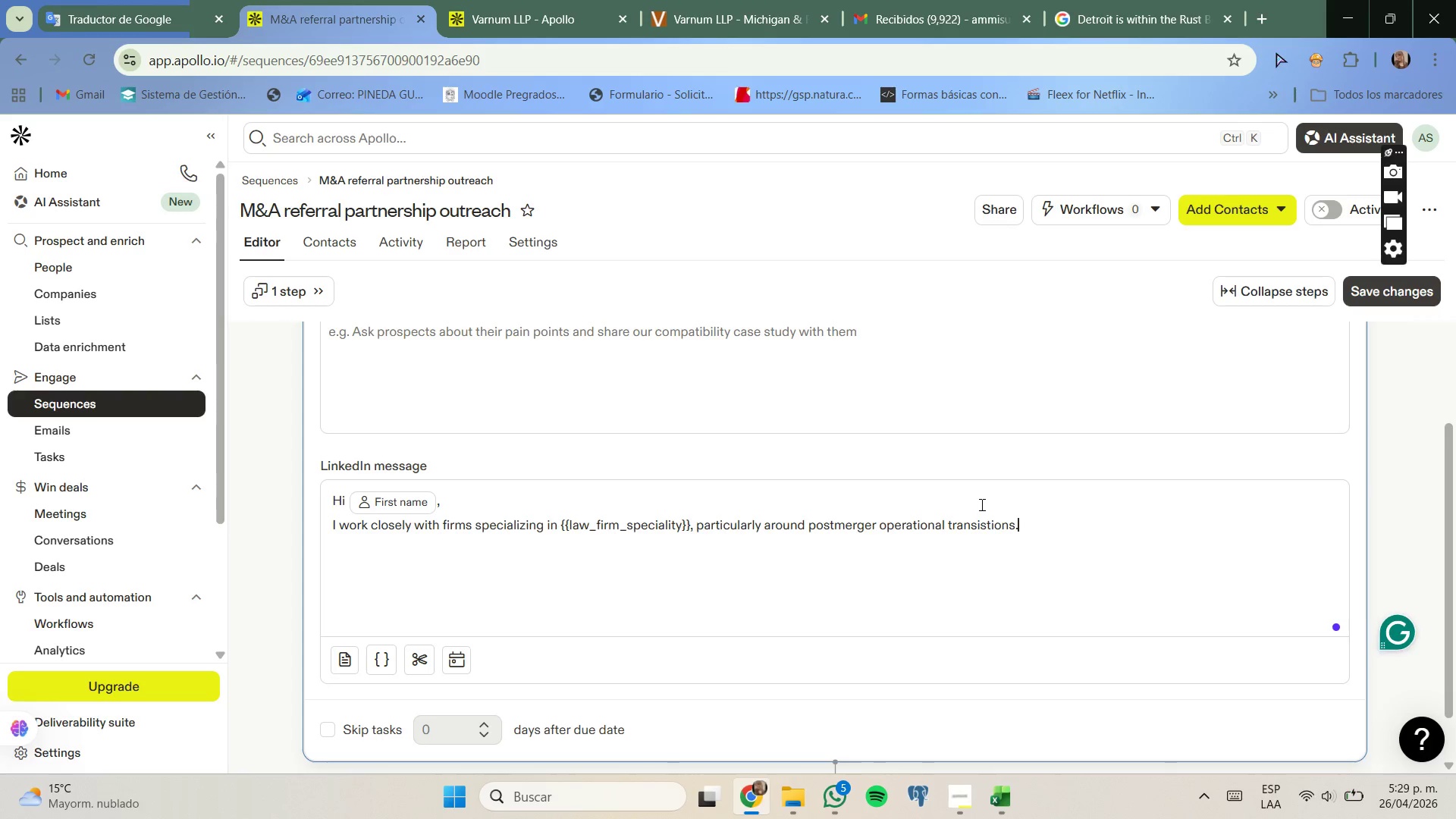 
key(Enter)
 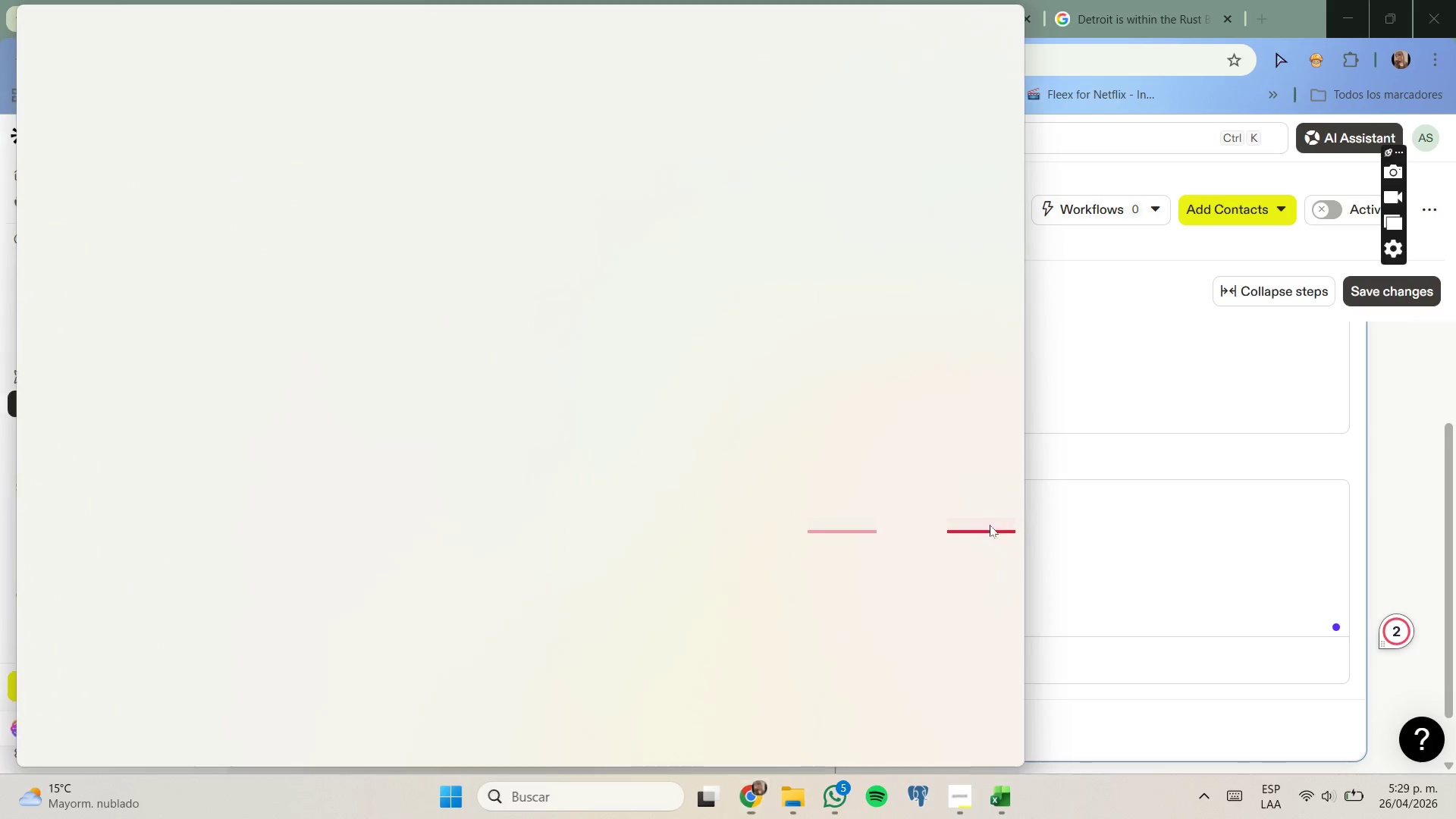 
left_click([1065, 532])
 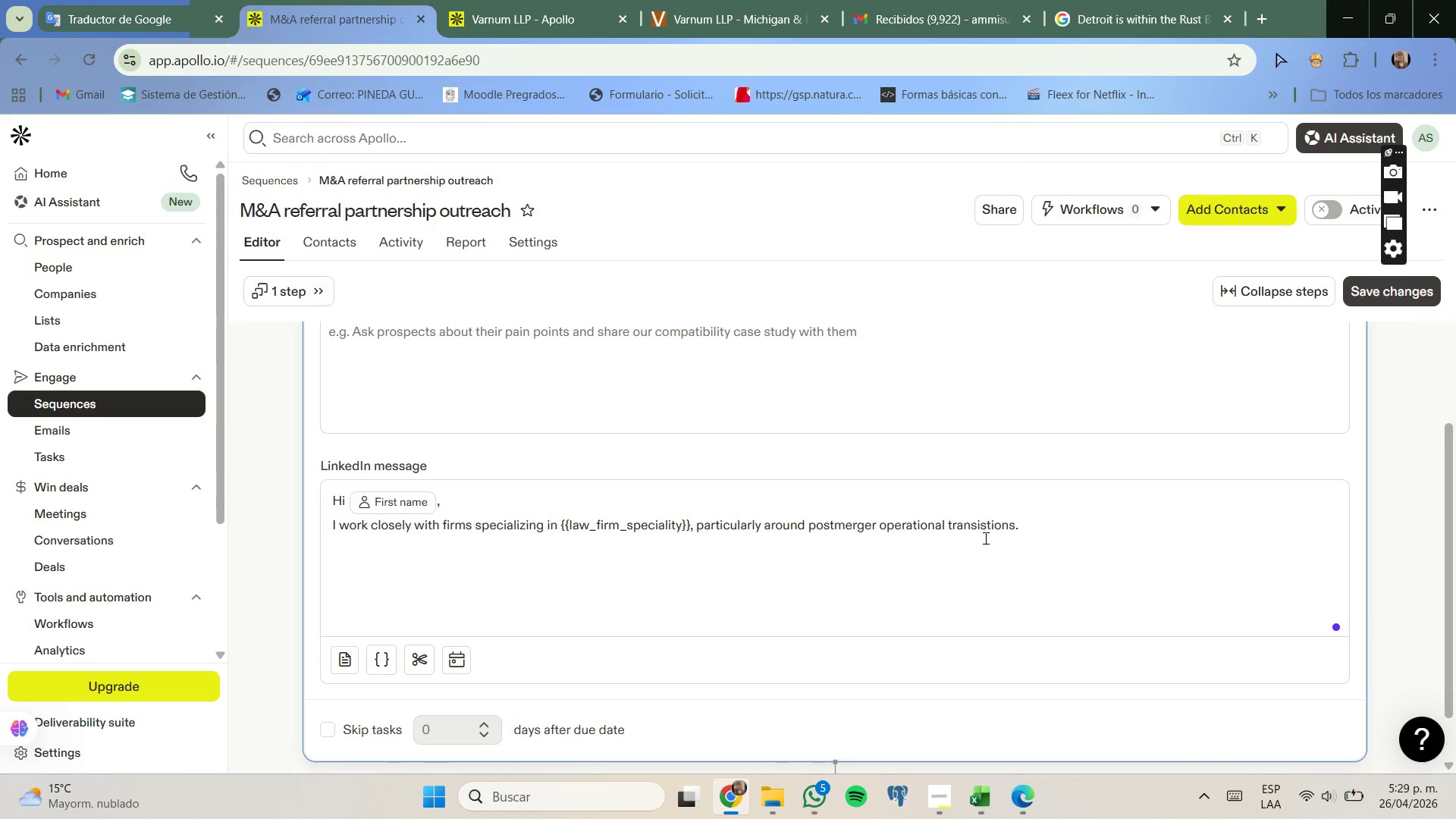 
left_click([984, 528])
 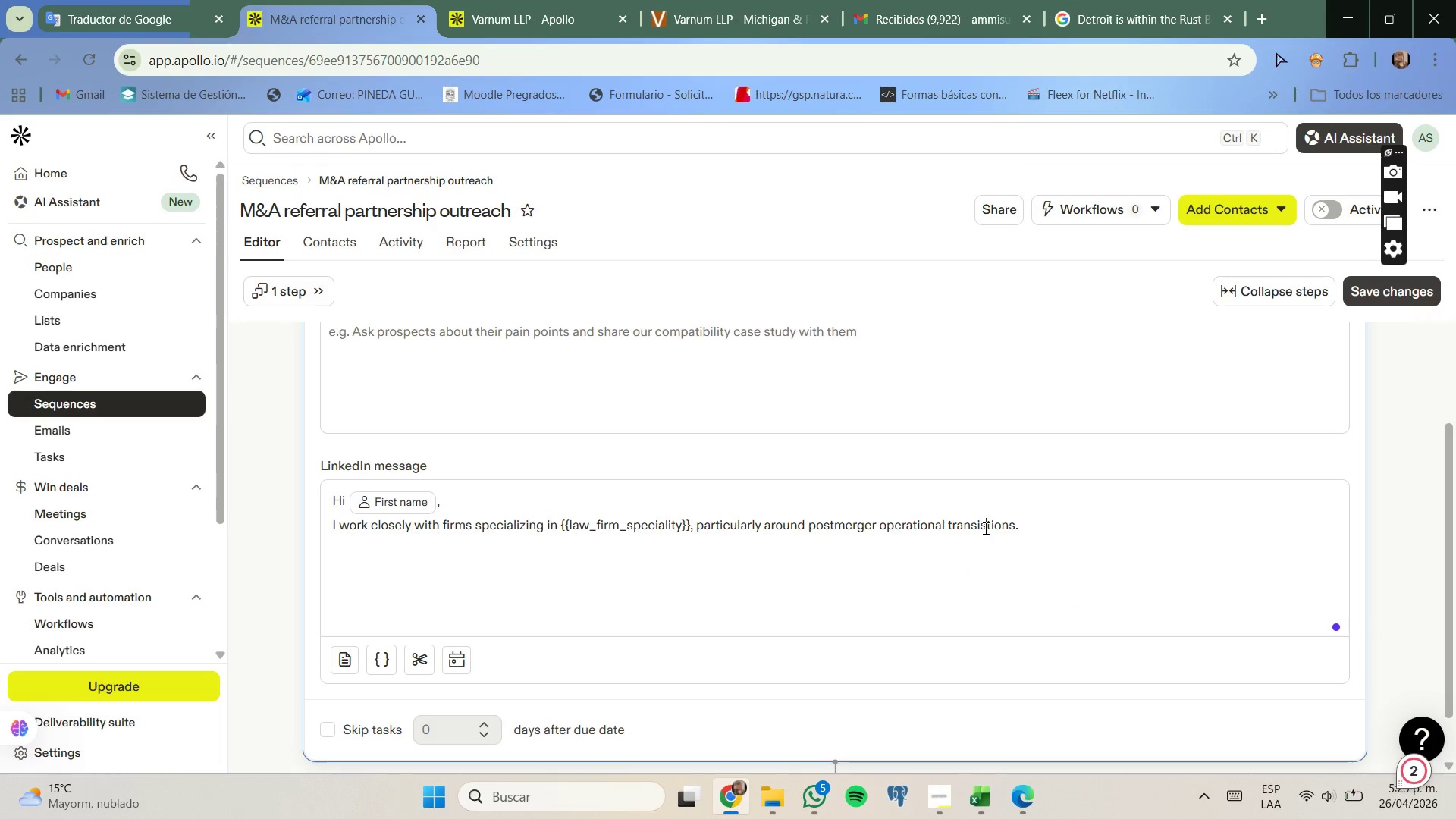 
key(NumpadAdd)
 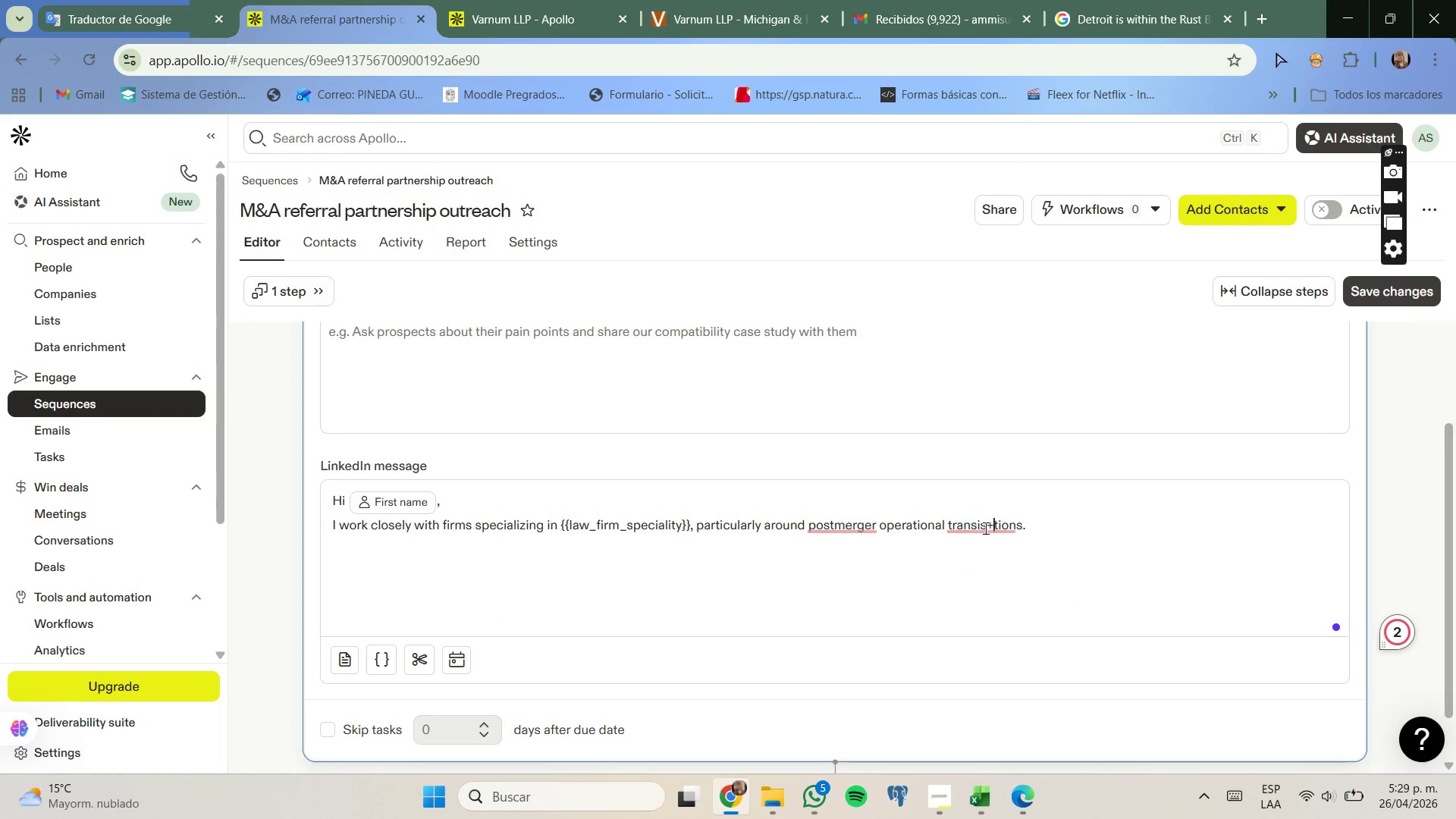 
key(Backspace)
 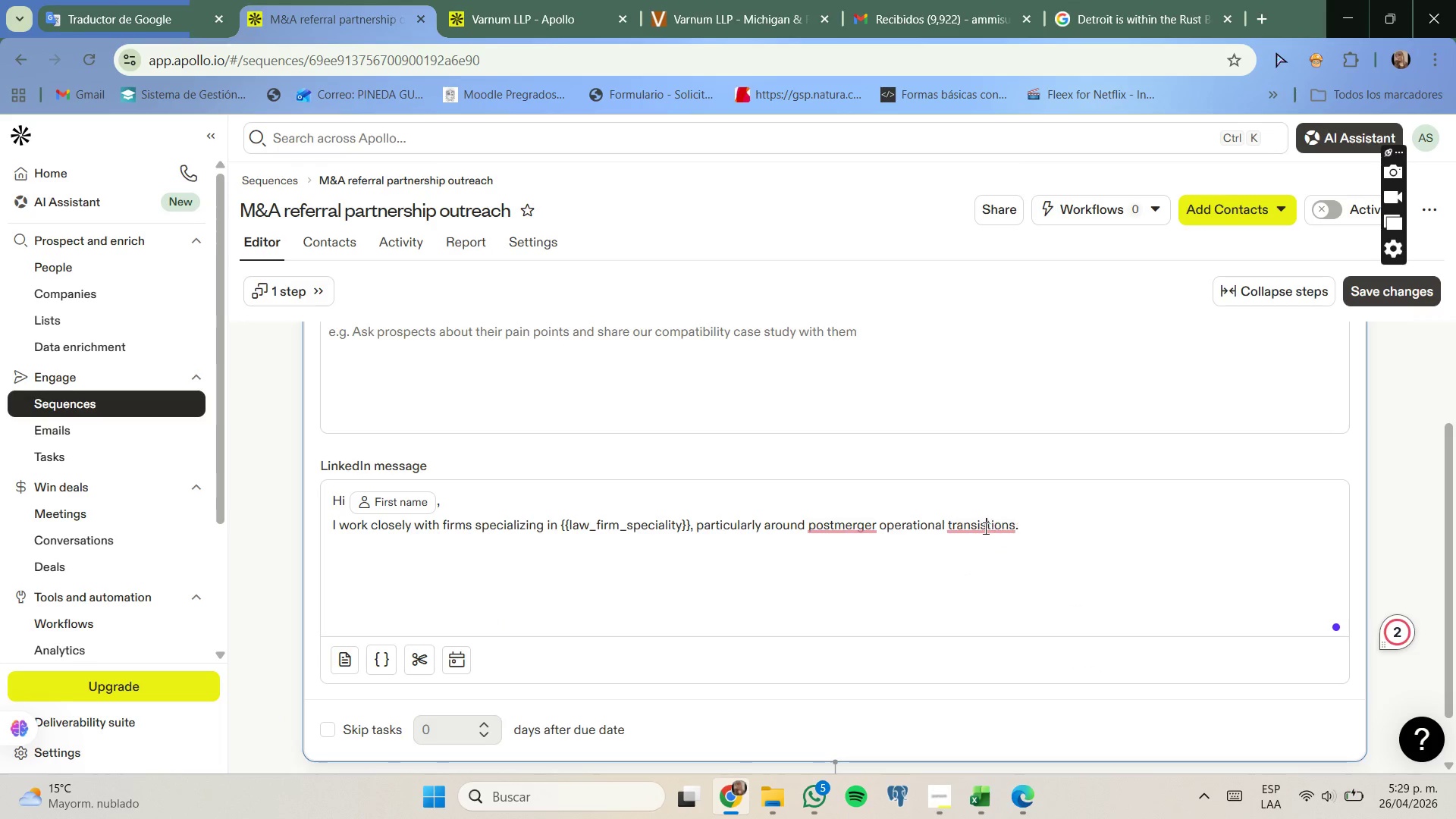 
key(Backspace)
 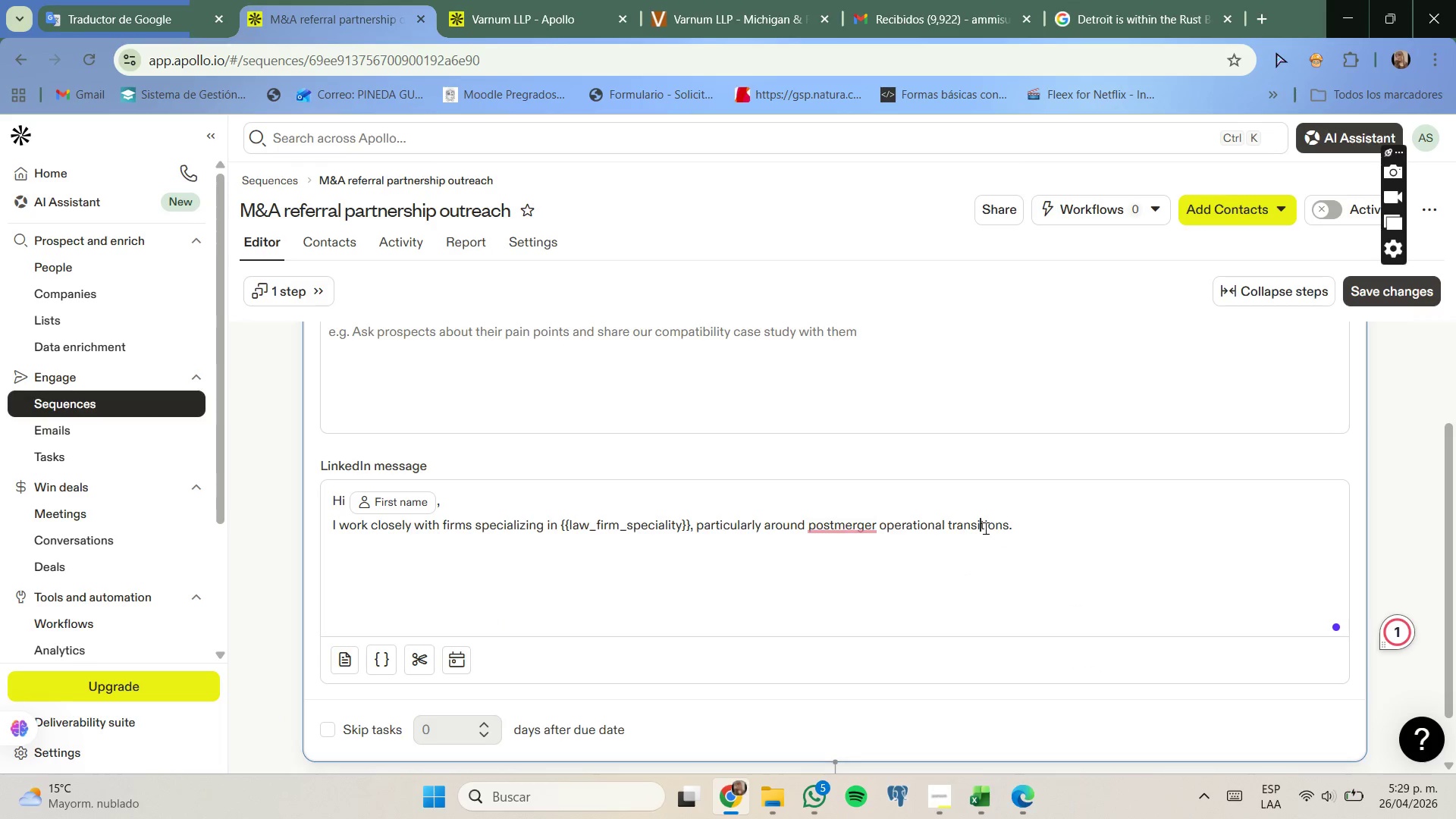 
left_click([1010, 555])
 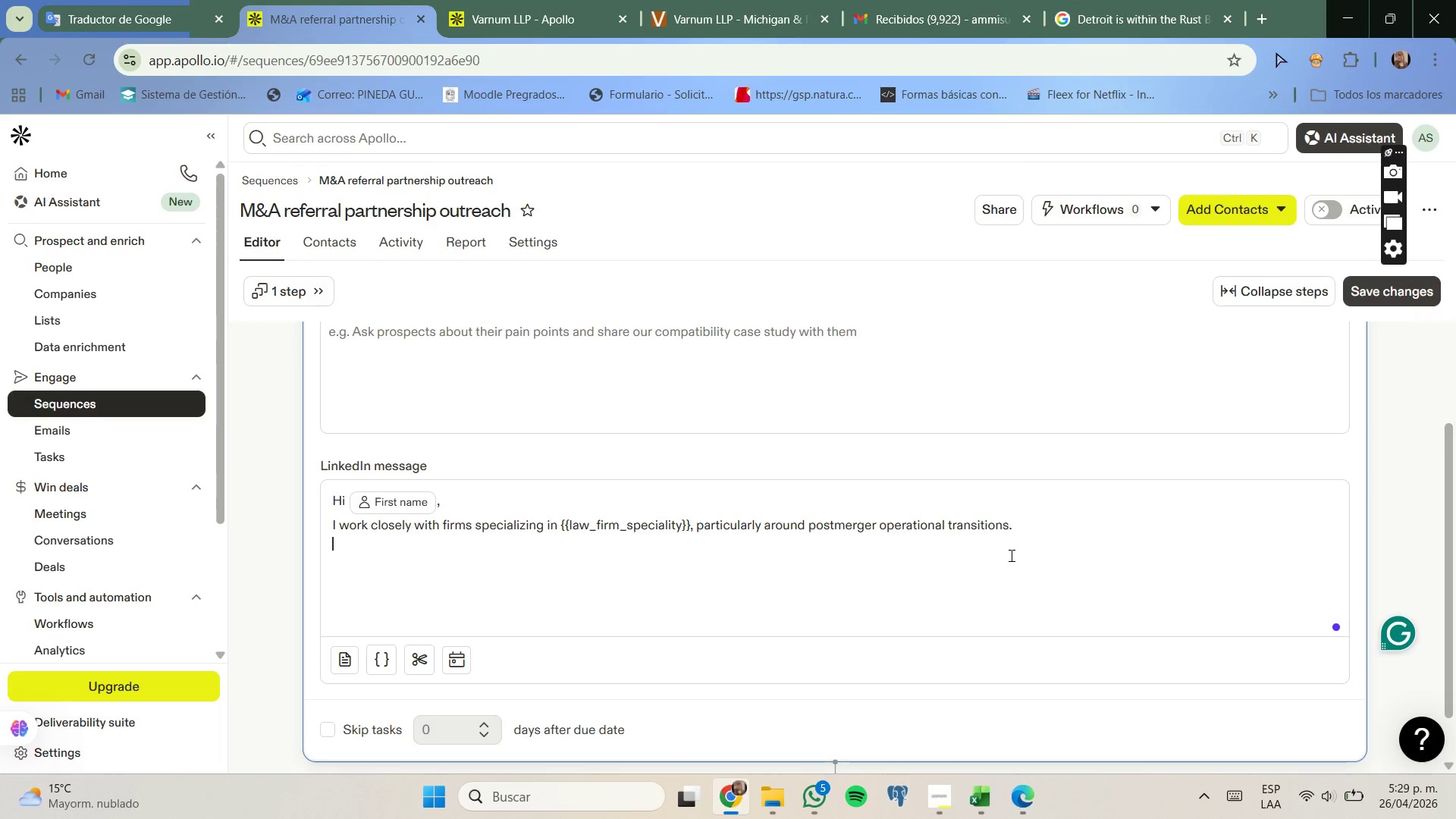 
wait(10.38)
 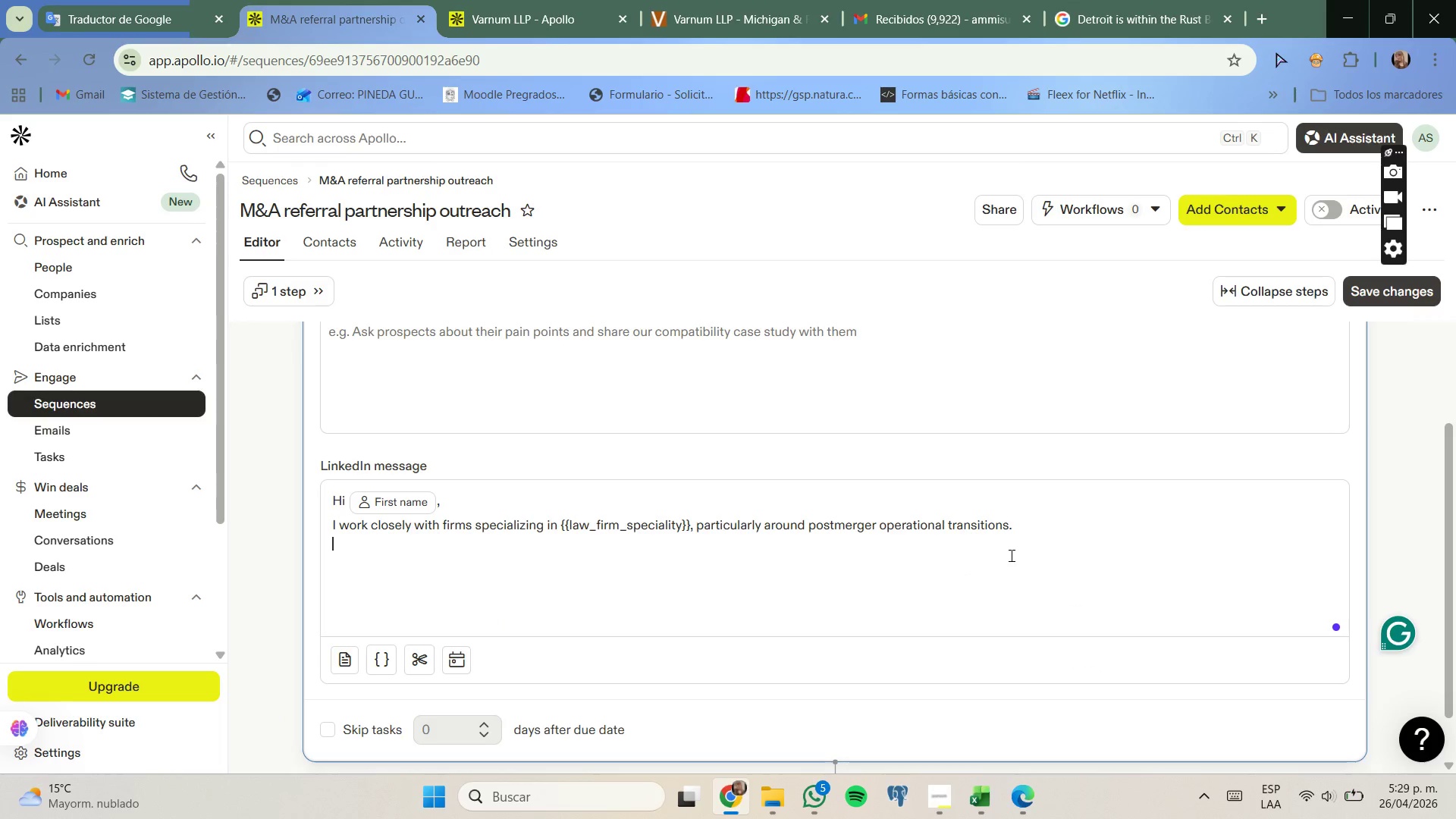 
left_click([832, 526])
 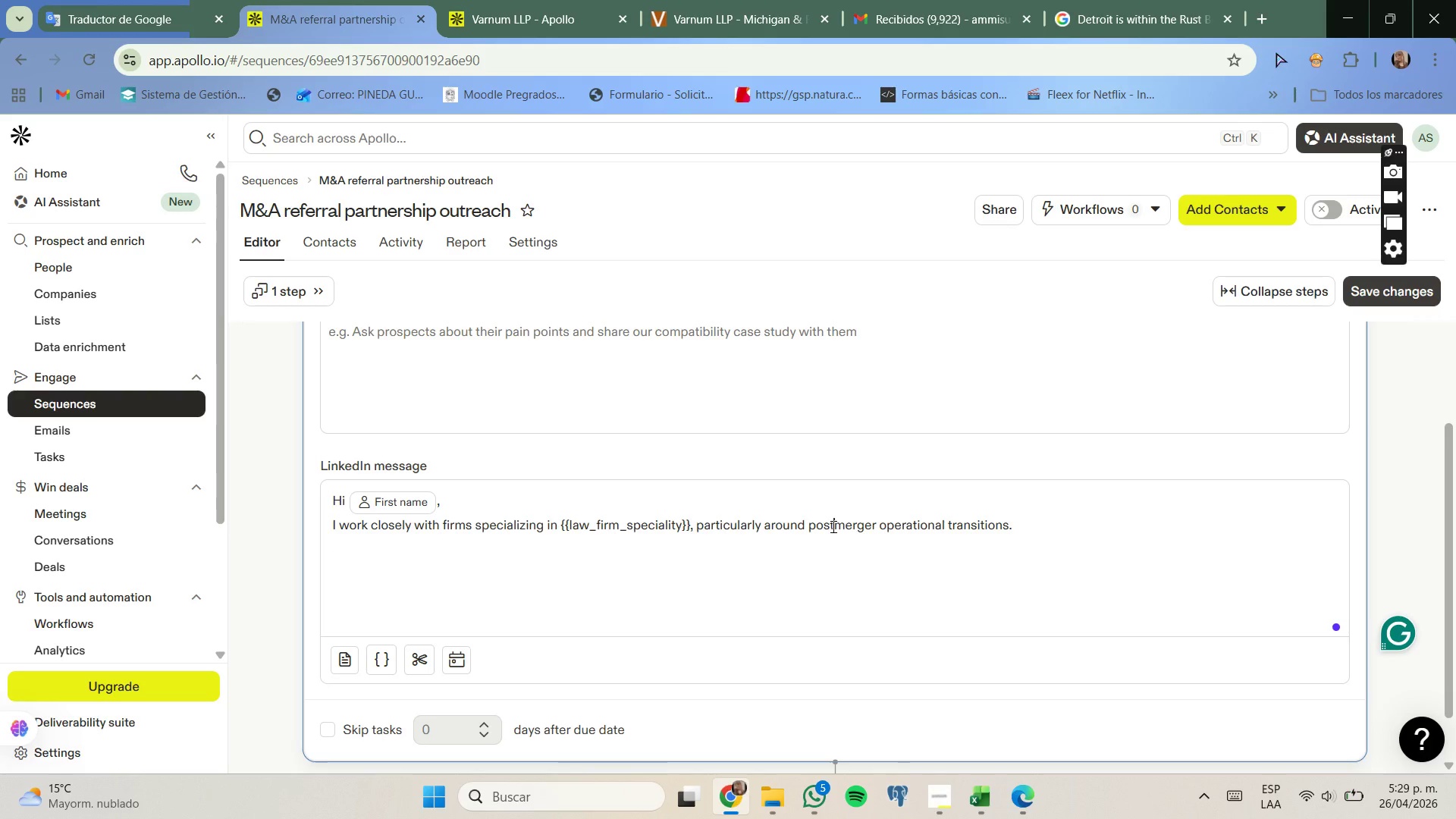 
key(Minus)
 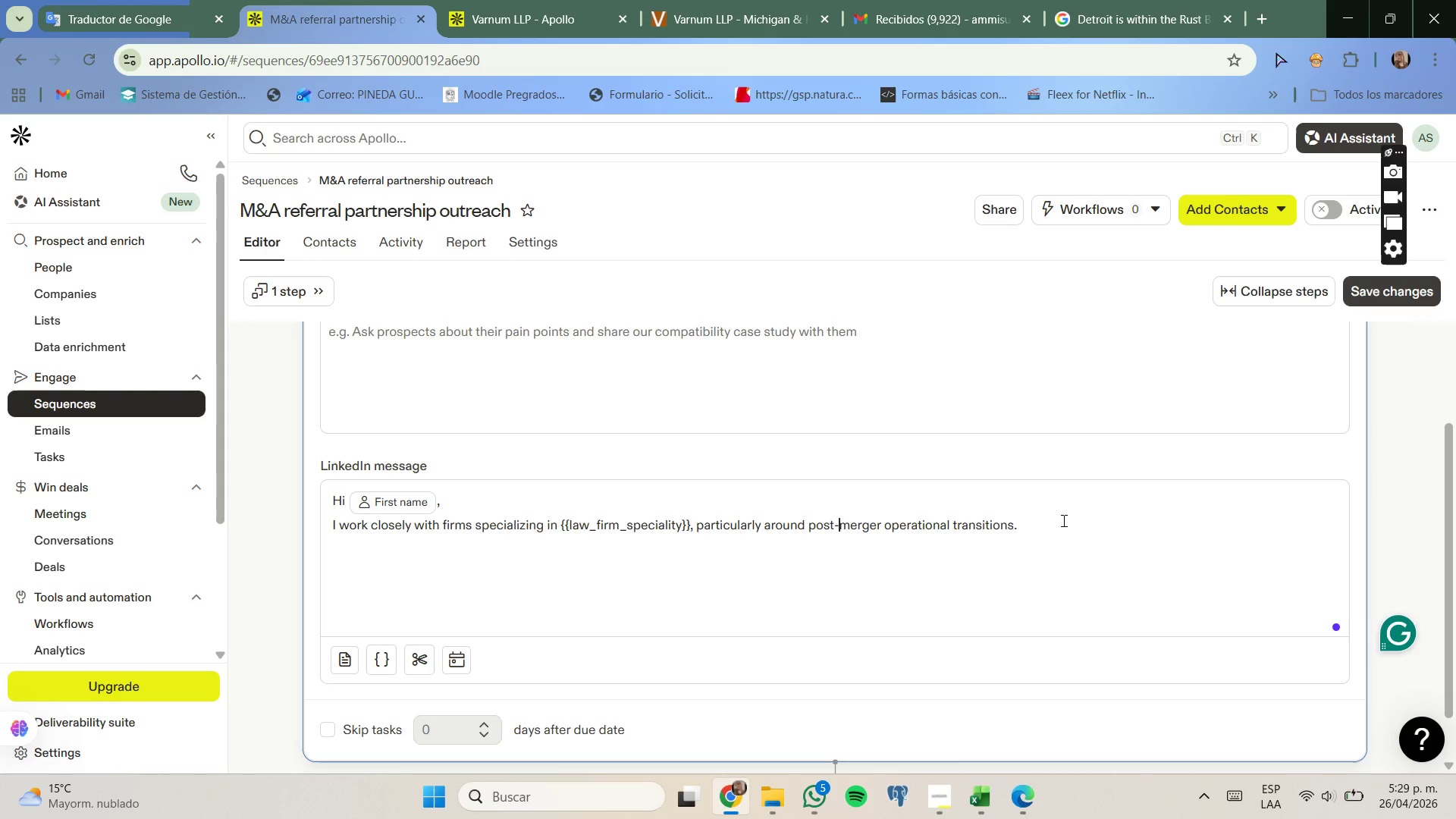 
left_click([1062, 524])
 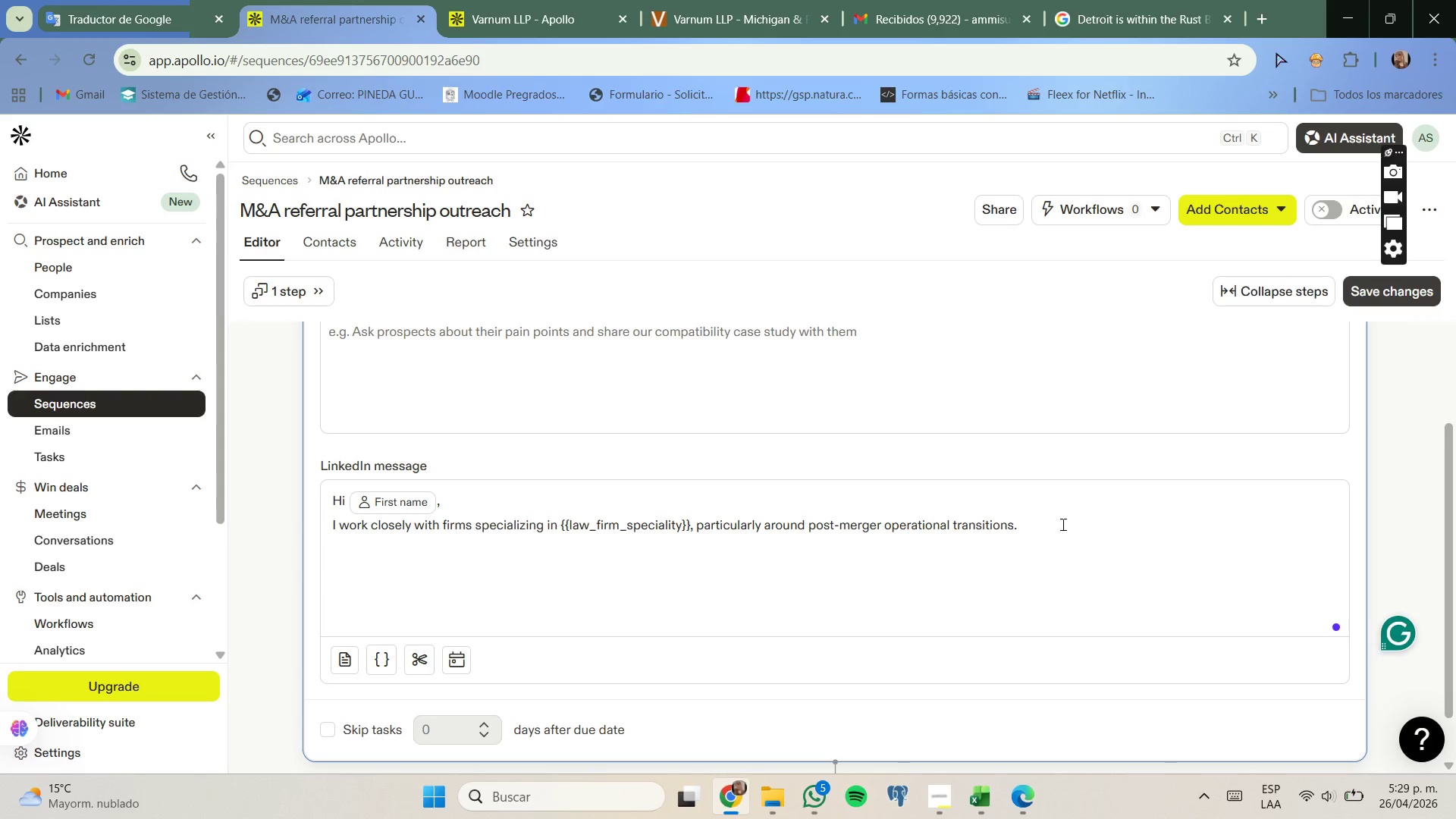 
key(Shift+ShiftRight)
 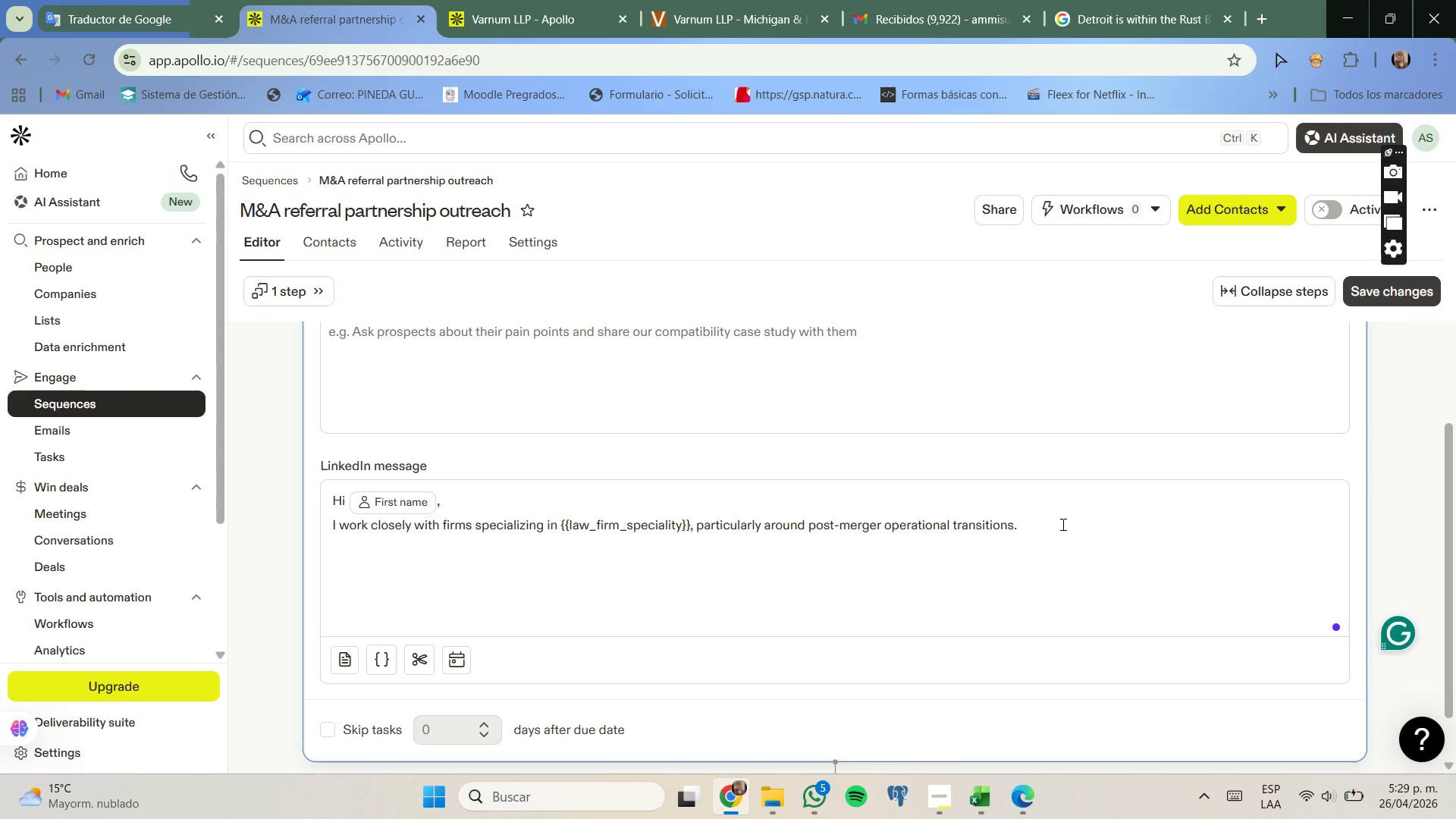 
key(Enter)
 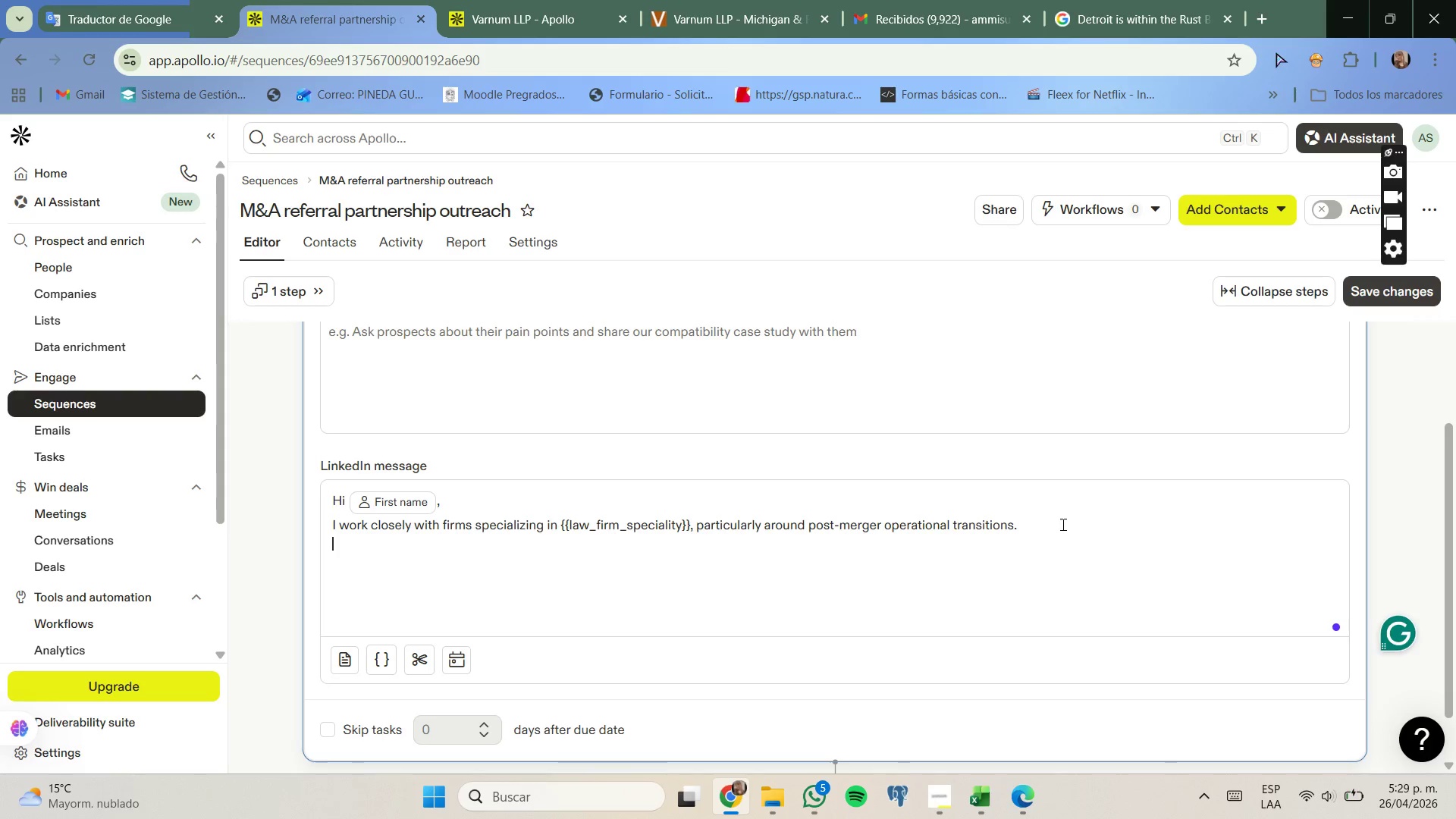 
type(I[d value connecting and sharing insights rrle)
key(Backspace)
key(Backspace)
key(Backspace)
type(elevant to your wor )
key(Backspace)
type(k at '')
 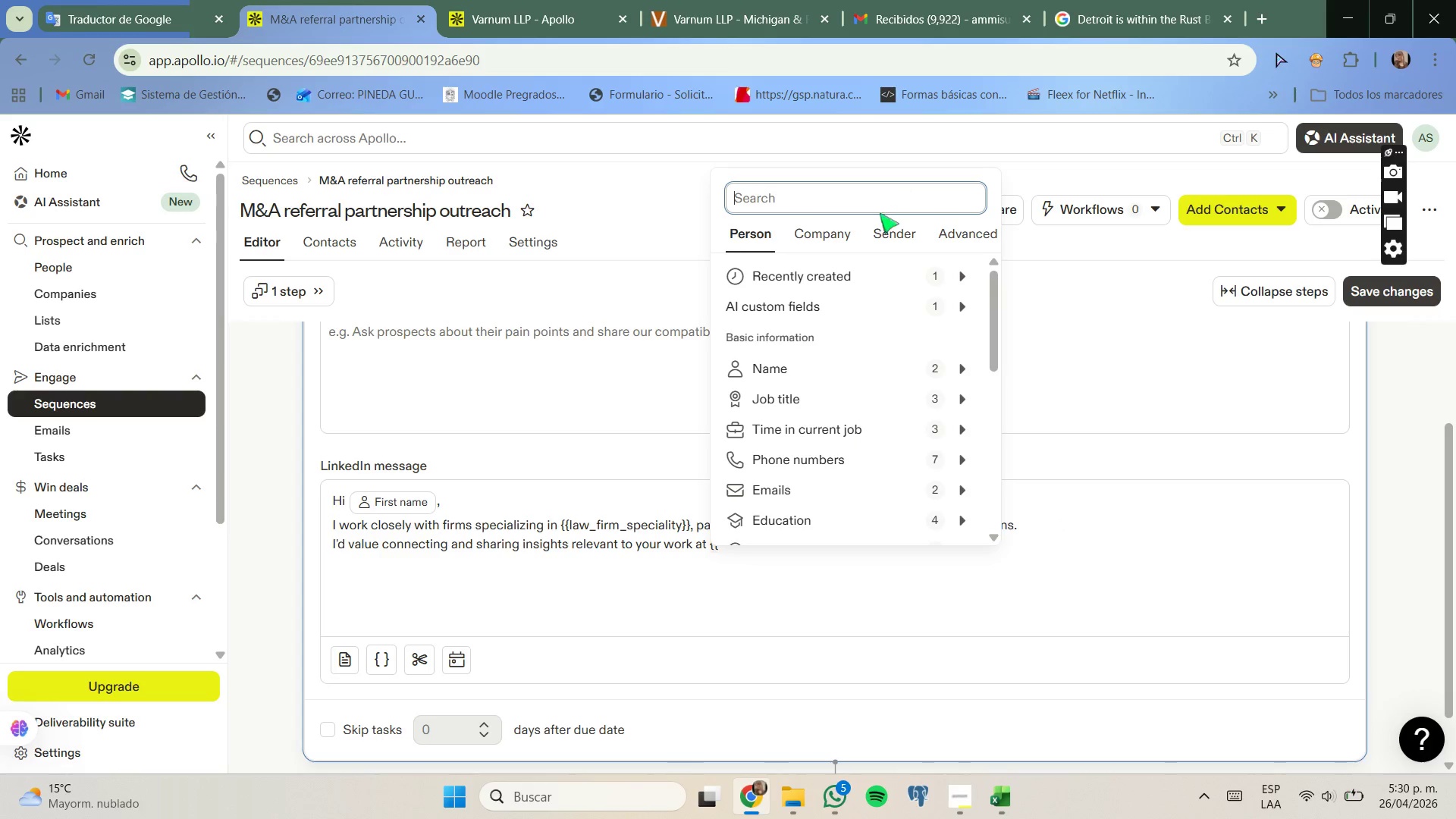 
double_click([841, 244])
 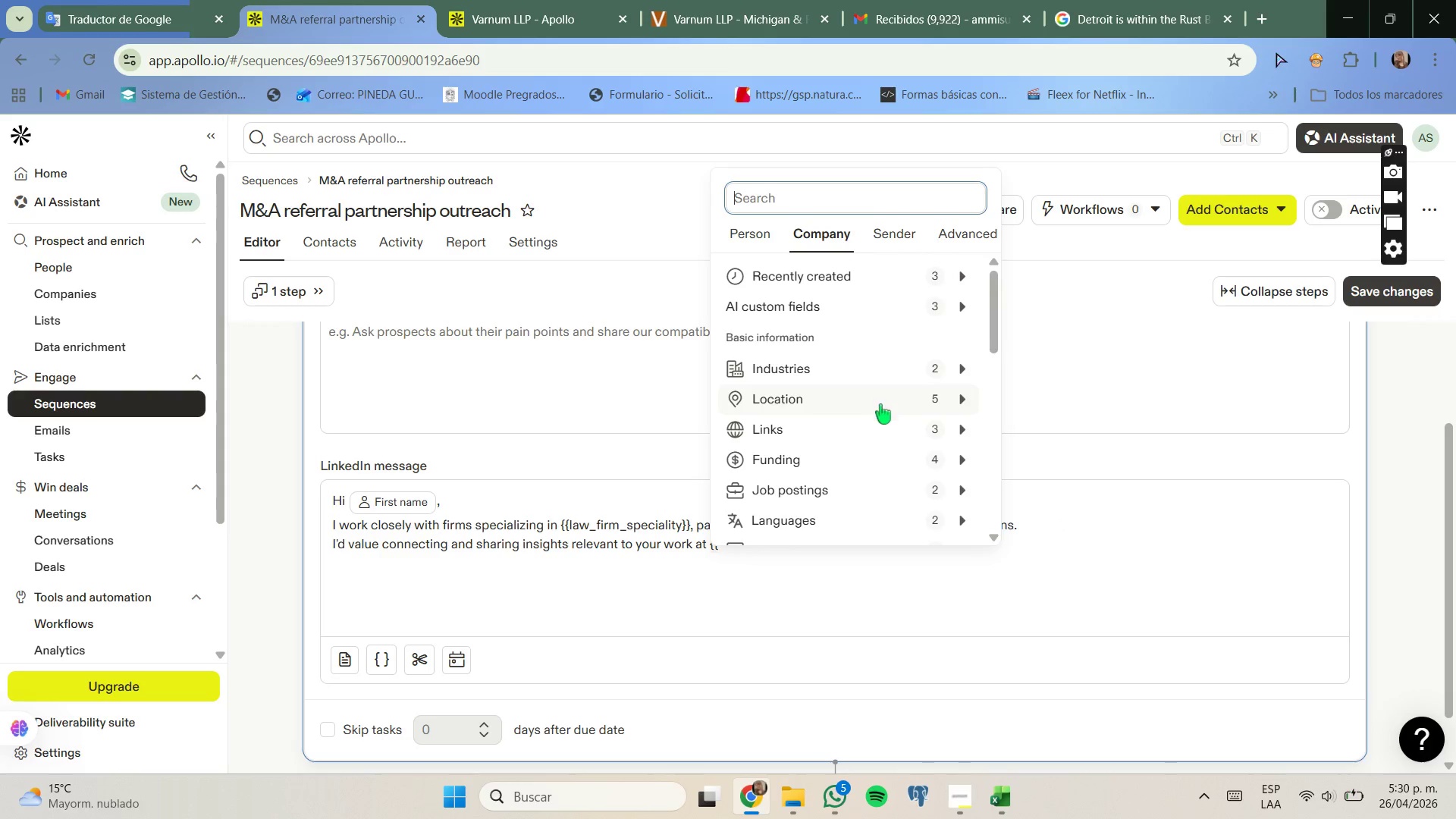 
scroll: coordinate [887, 473], scroll_direction: down, amount: 1.0
 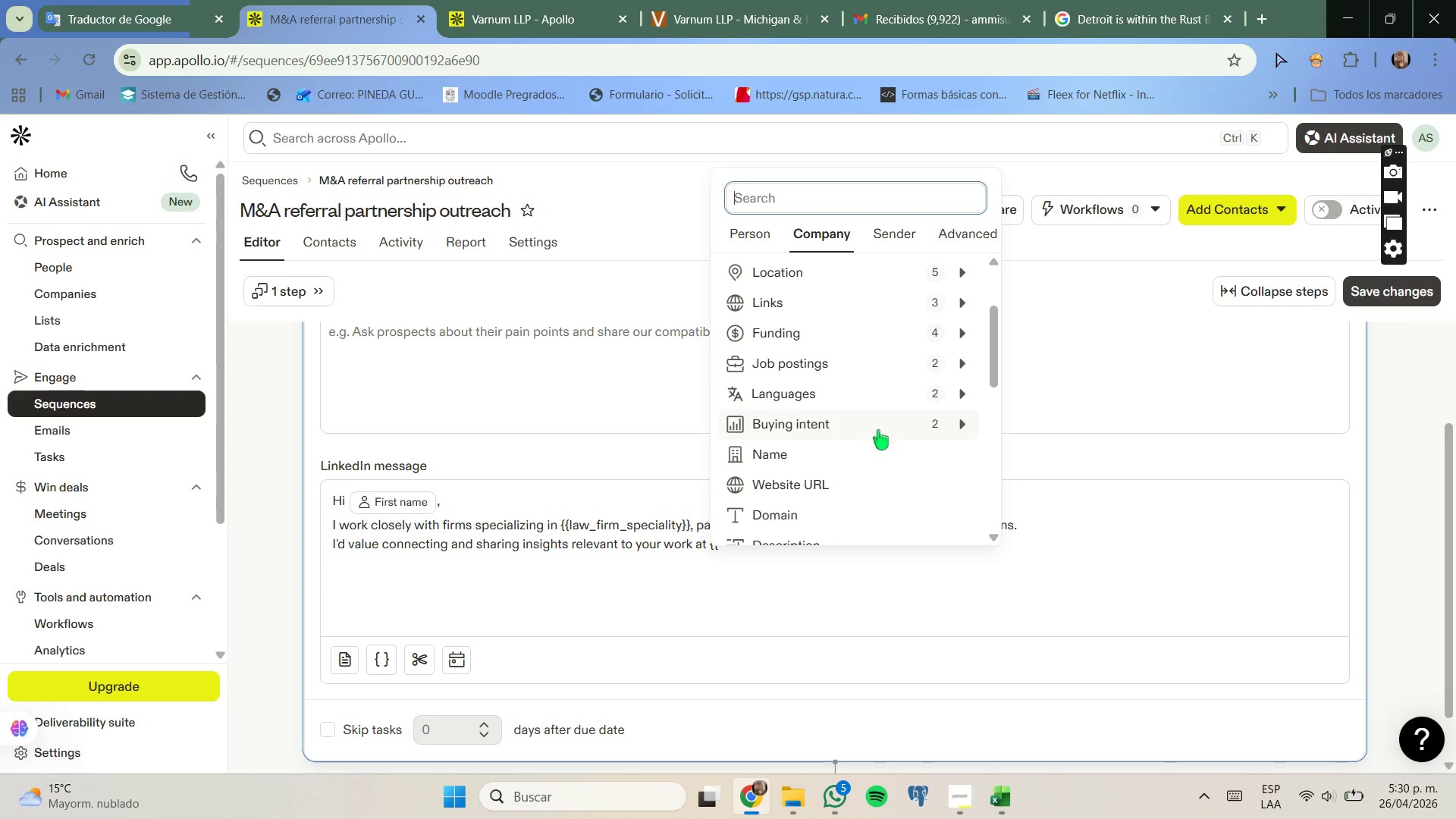 
left_click([892, 456])
 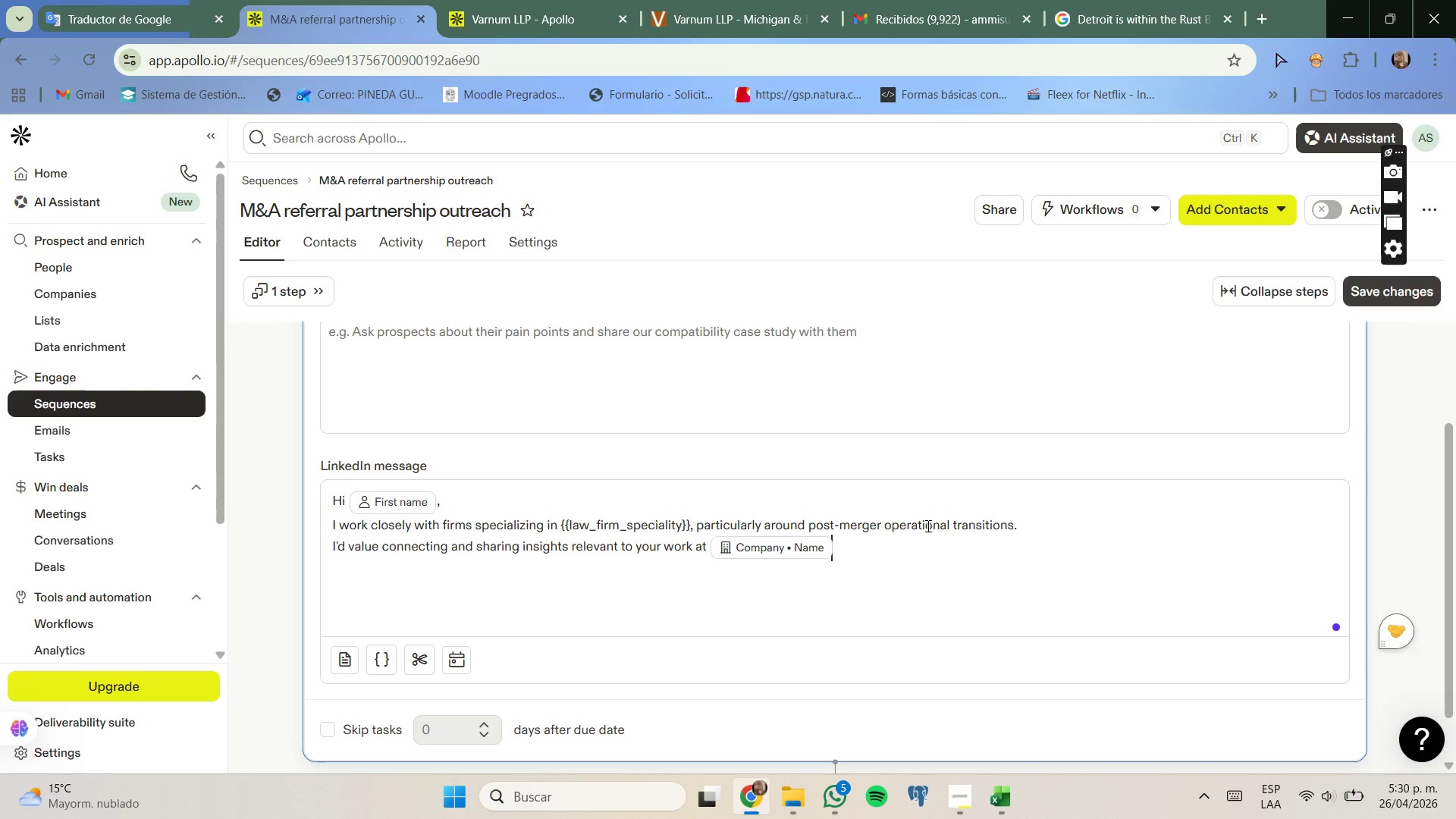 
key(Slash)
 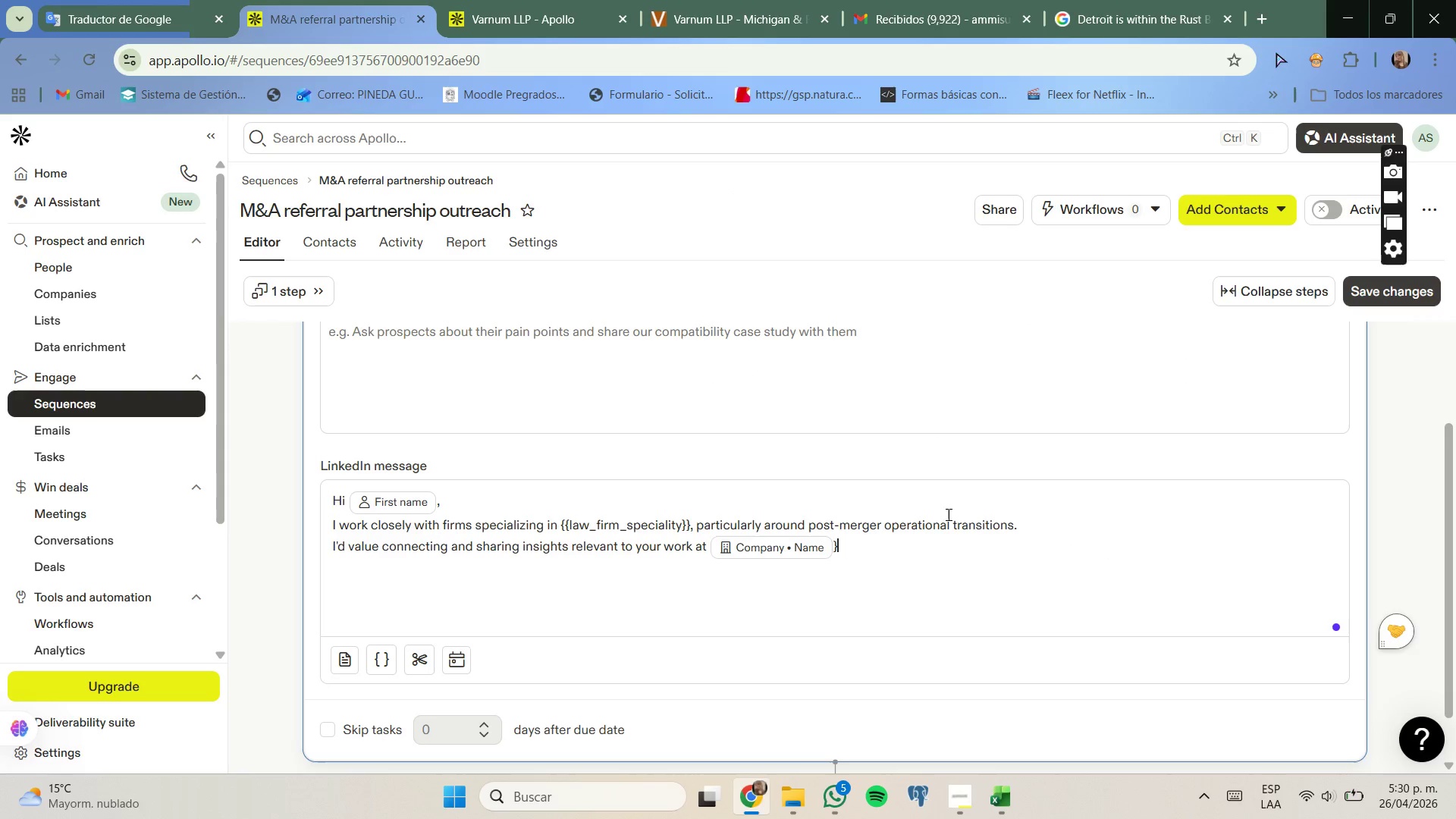 
key(Slash)
 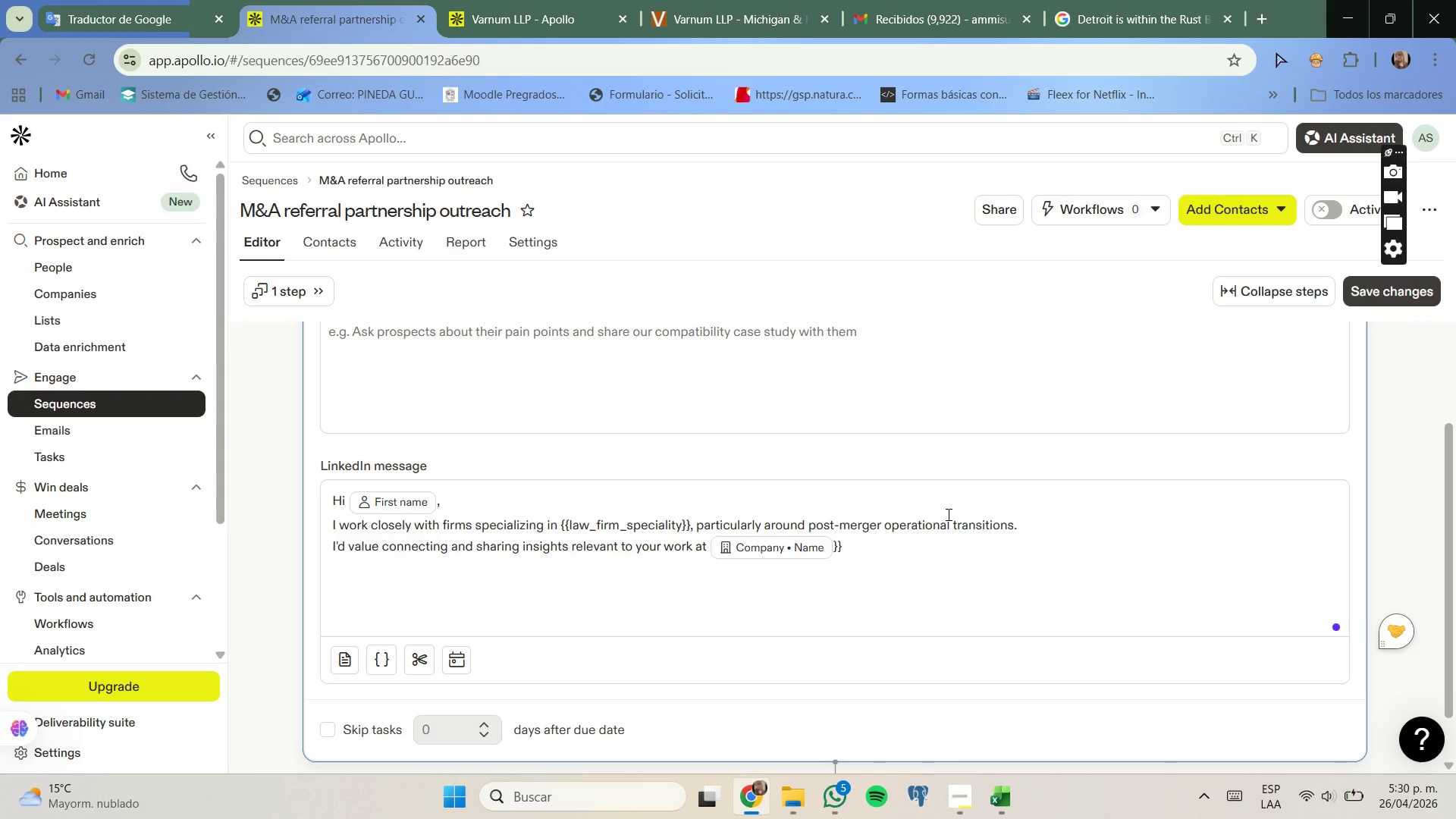 
key(Backspace)
 